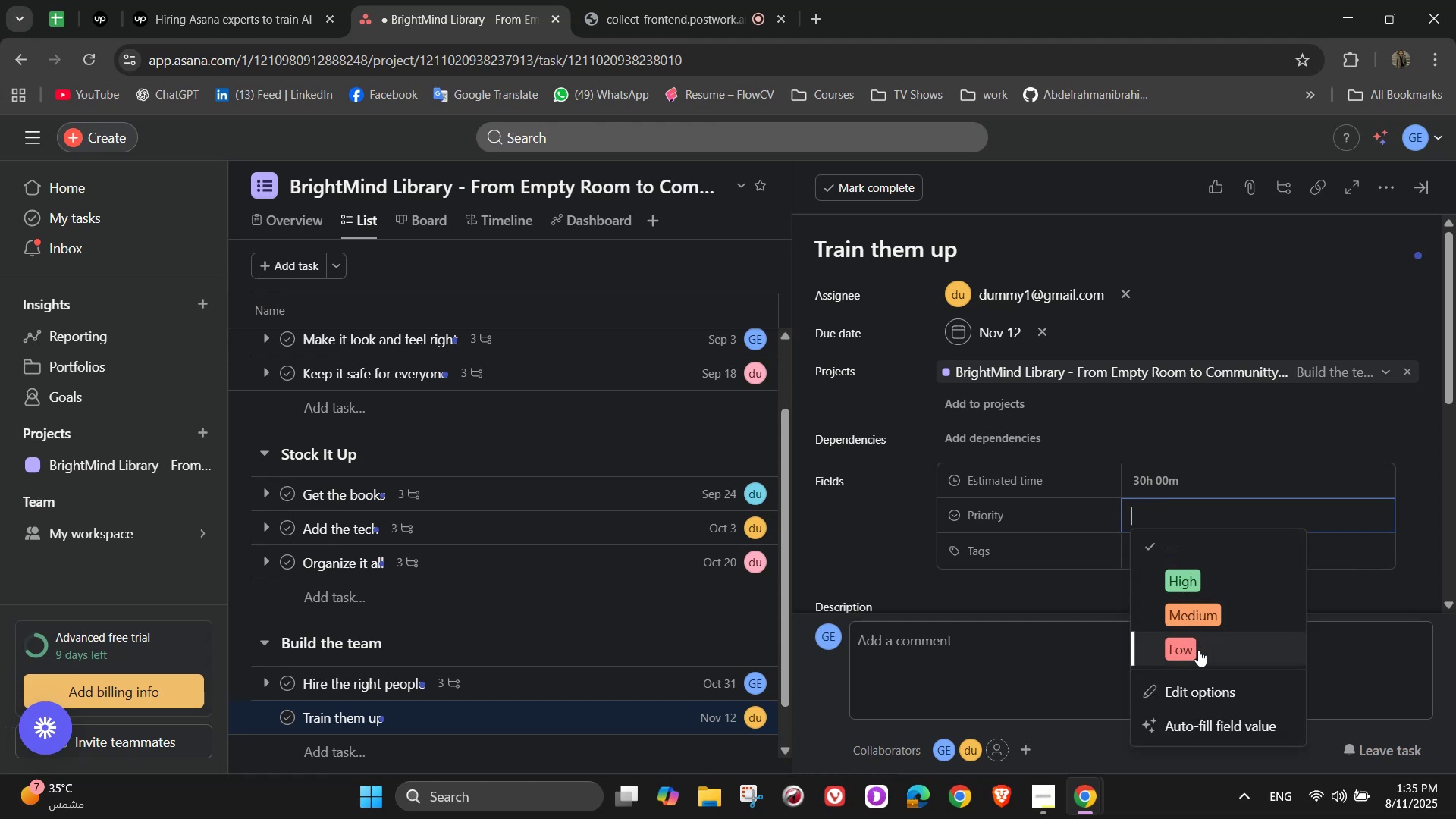 
left_click([1198, 650])
 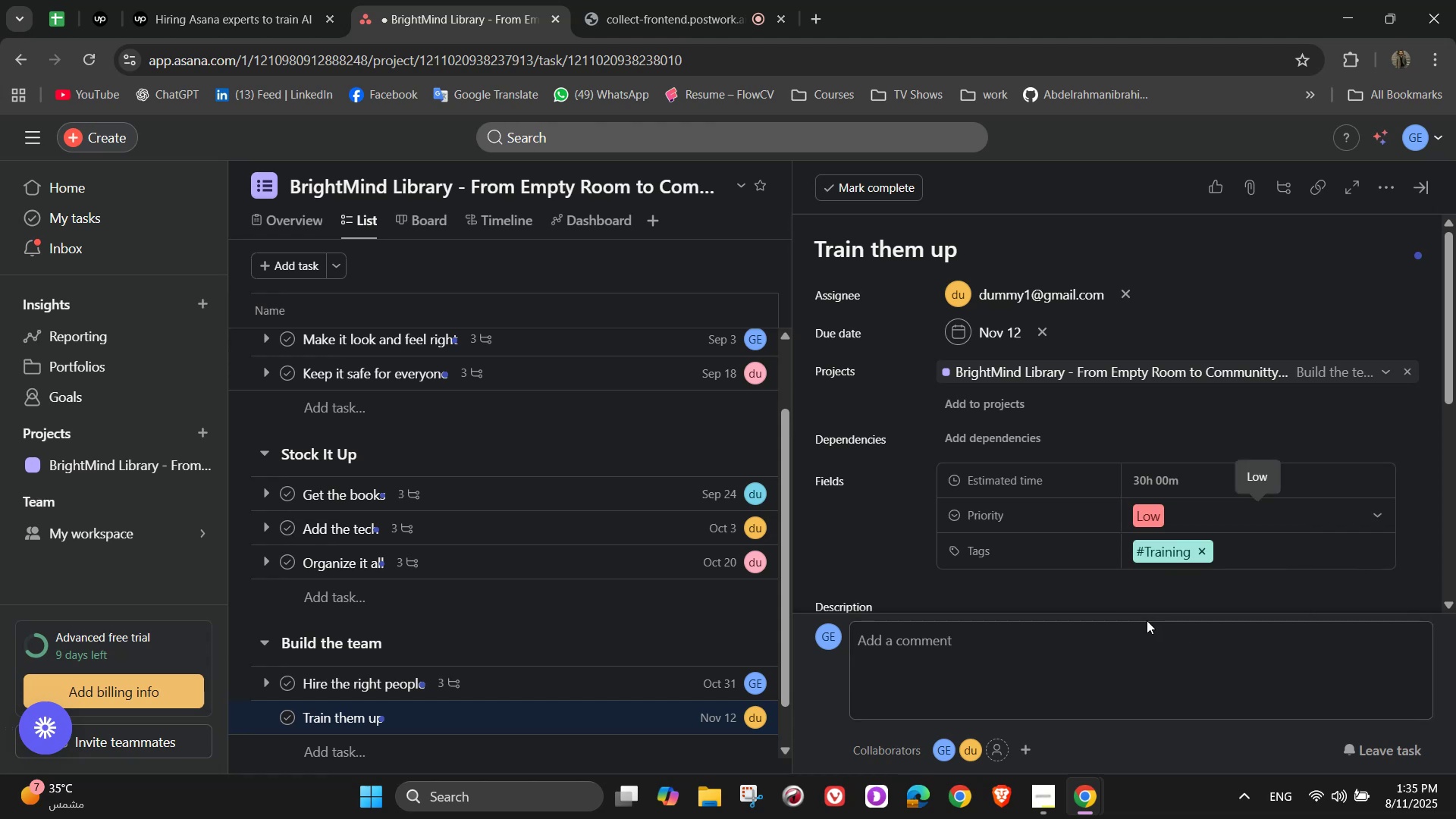 
left_click([1085, 695])
 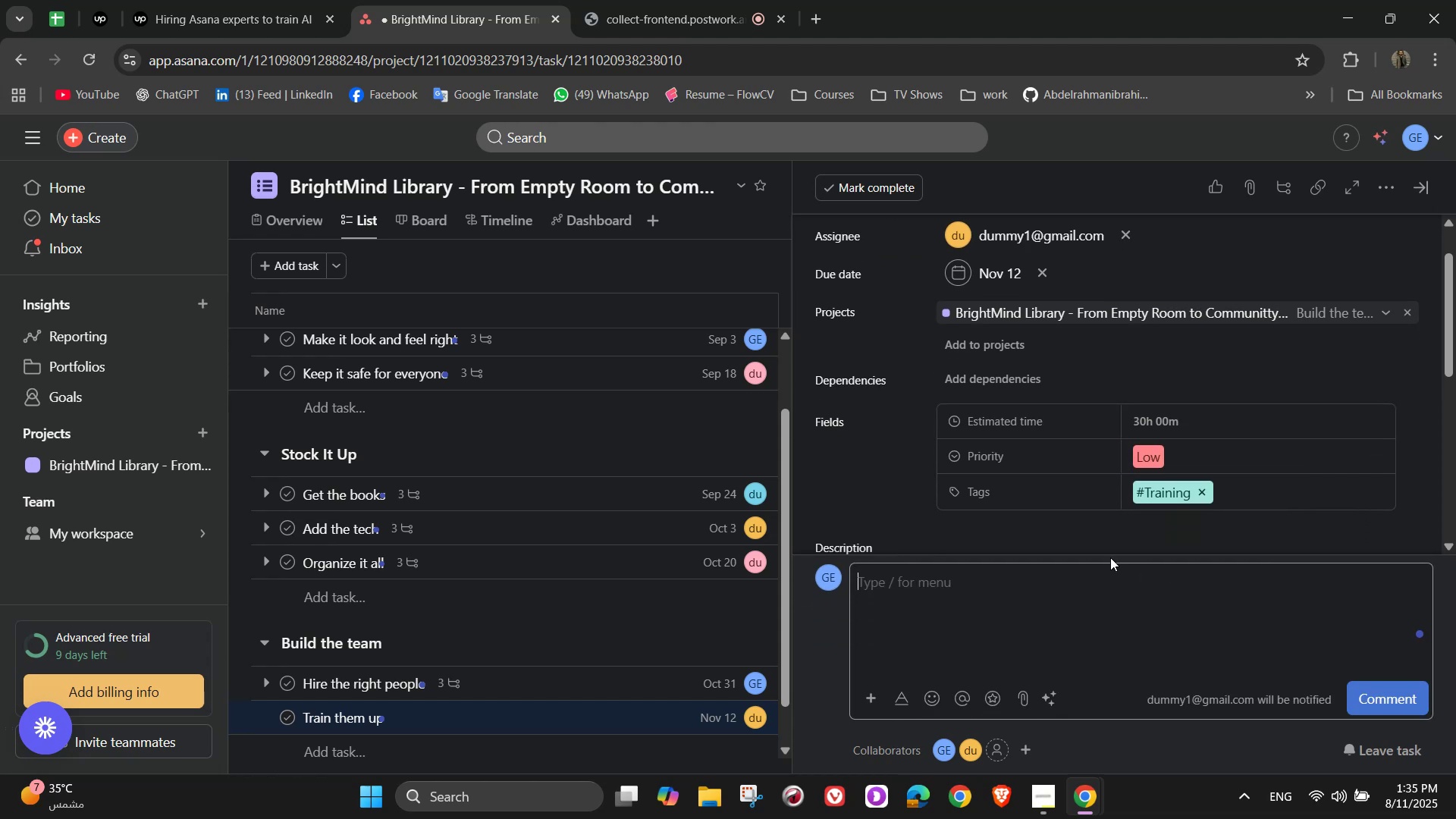 
type(How top )
key(Backspace)
key(Backspace)
type( use the catalog system)
 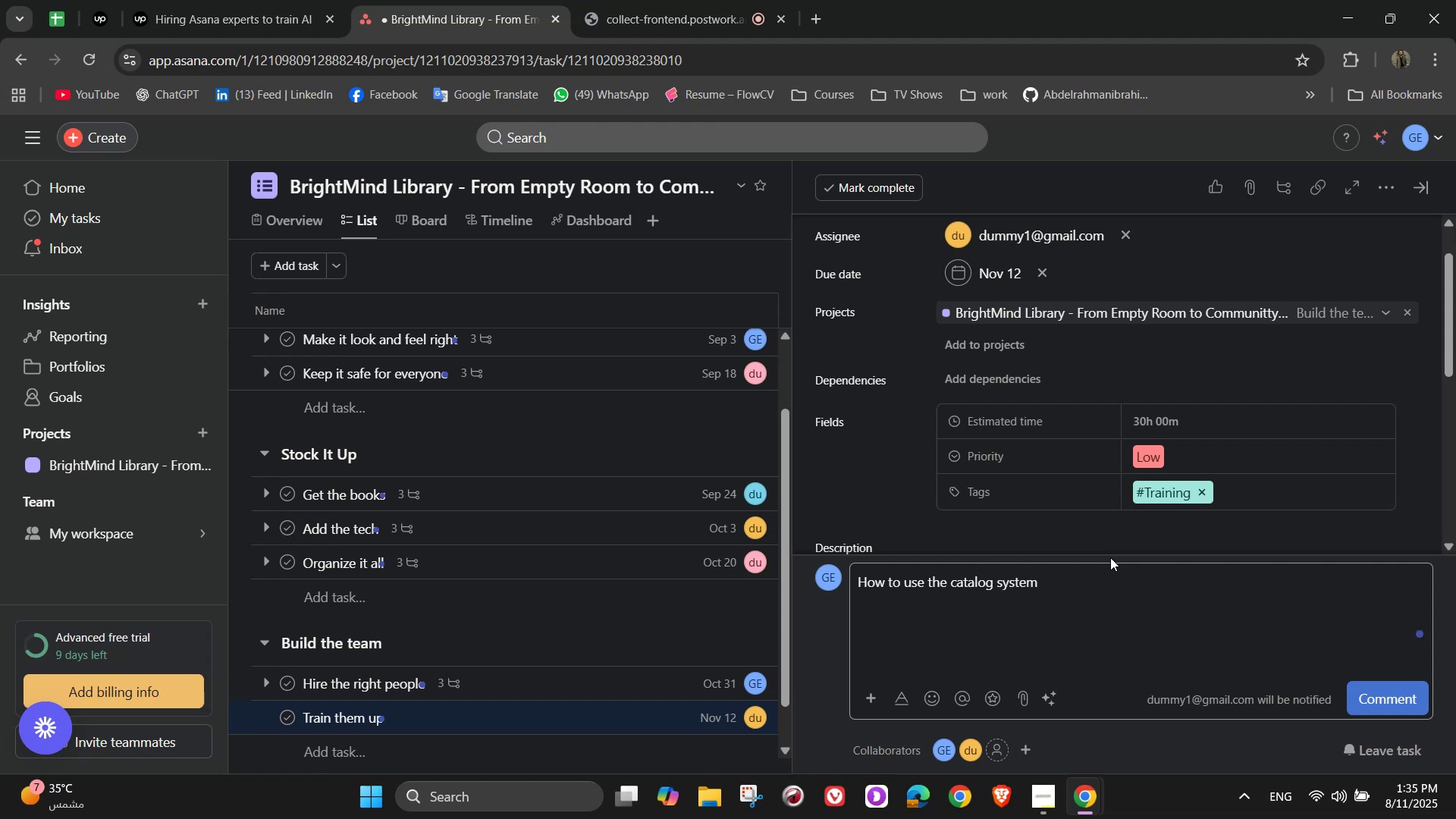 
left_click_drag(start_coordinate=[1088, 600], to_coordinate=[745, 600])
 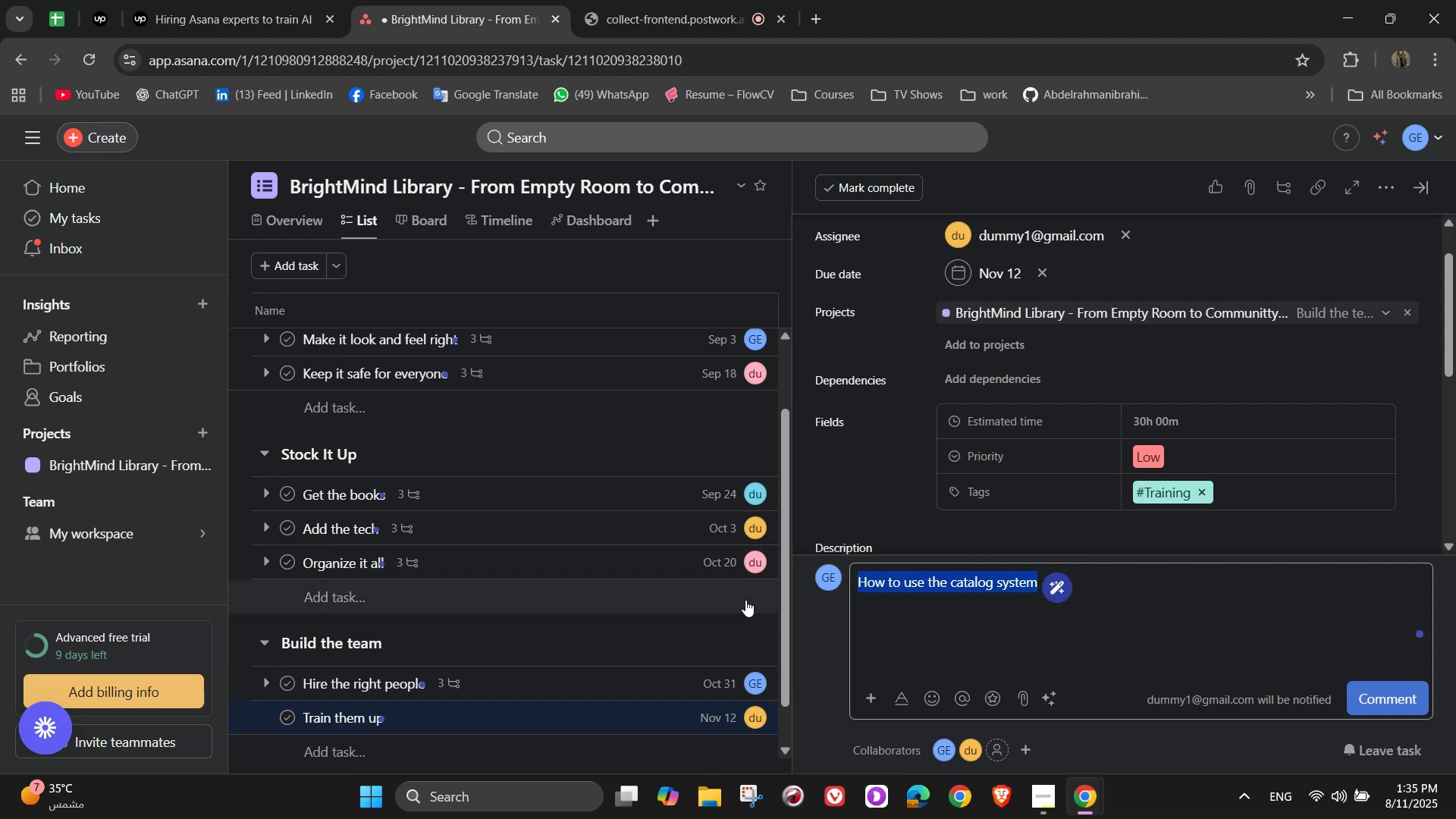 
key(Control+X)
 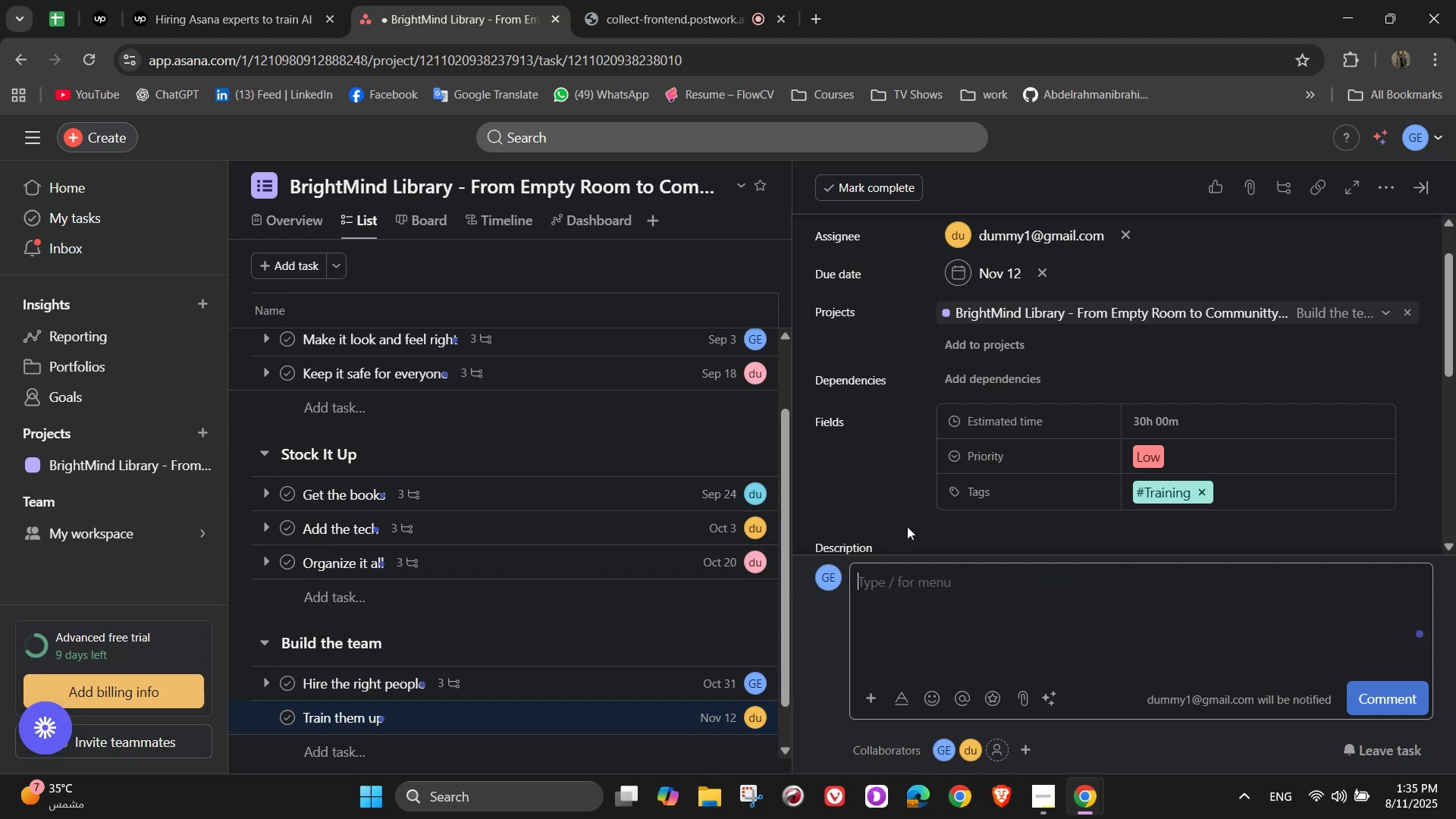 
scroll: coordinate [907, 522], scroll_direction: down, amount: 5.0
 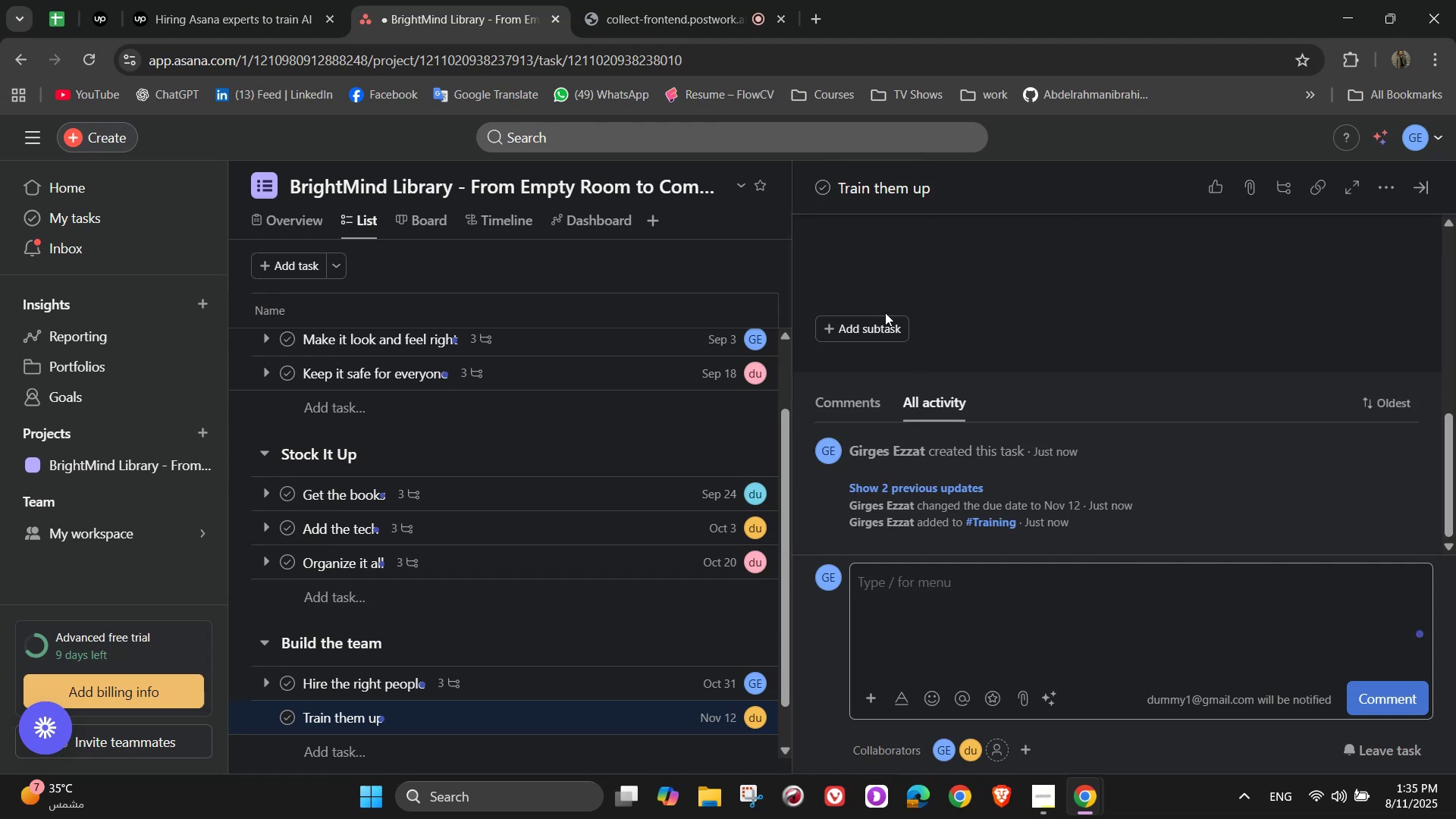 
left_click([882, 328])
 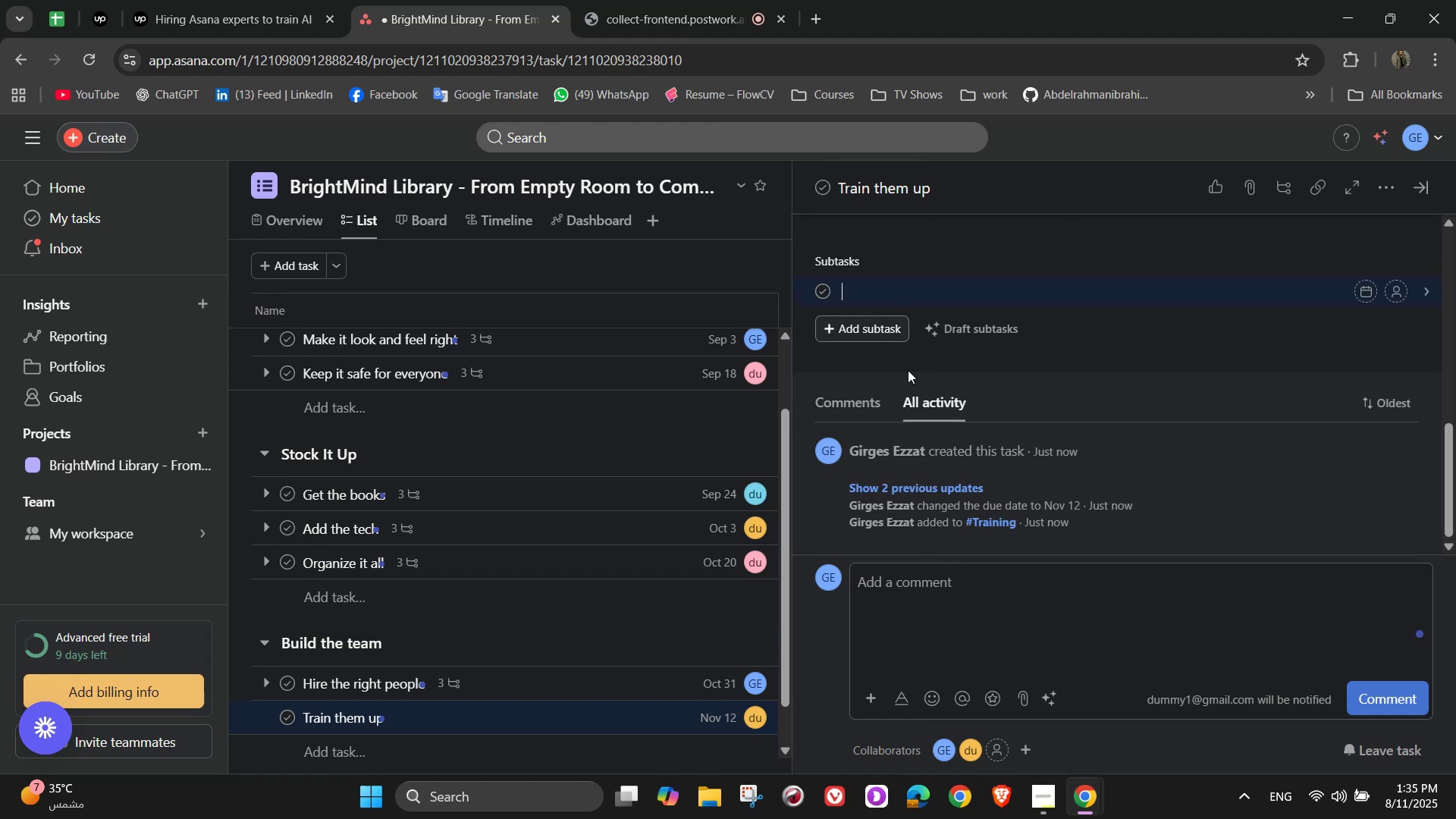 
scroll: coordinate [924, 388], scroll_direction: up, amount: 2.0
 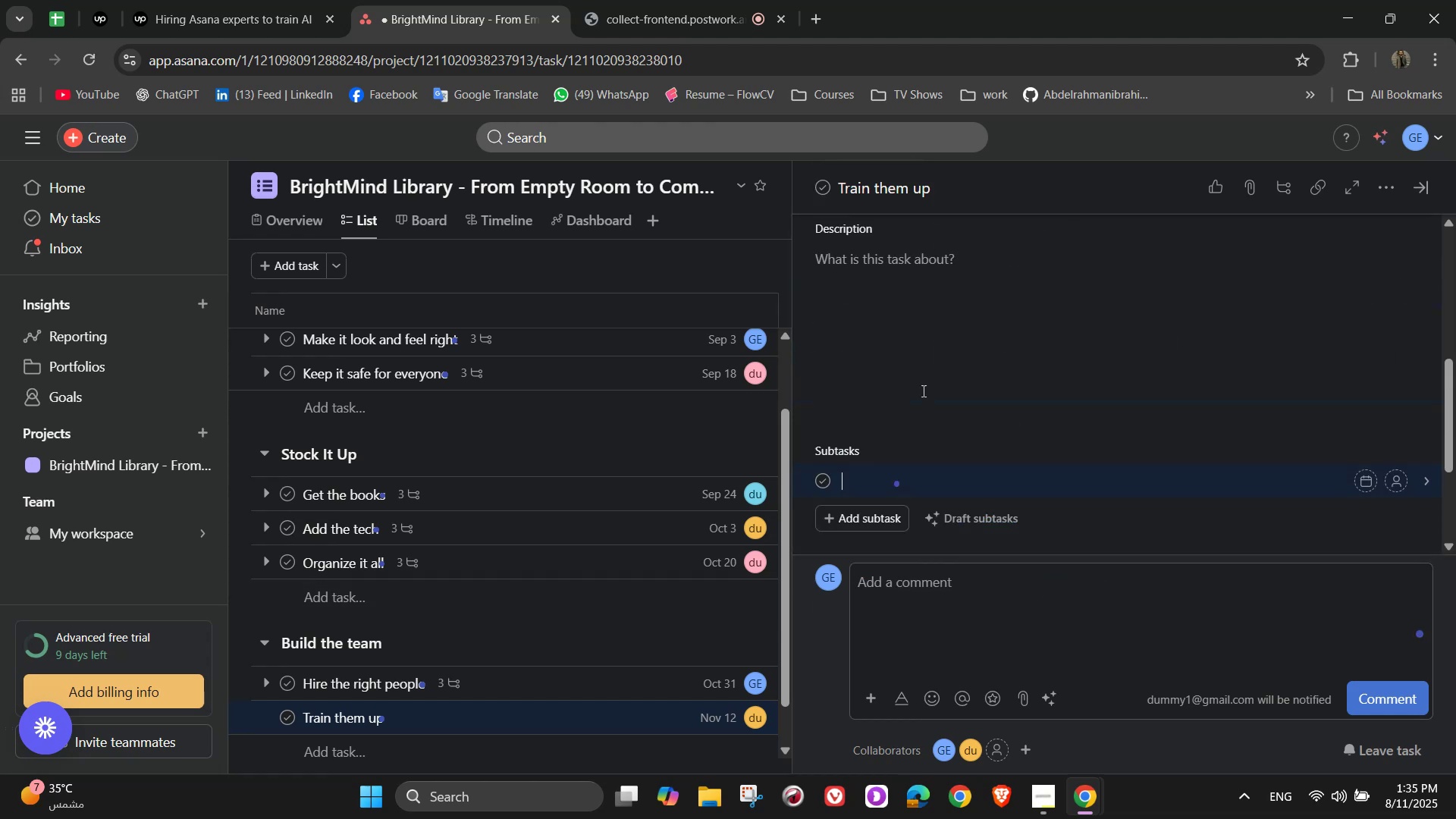 
key(Control+V)
 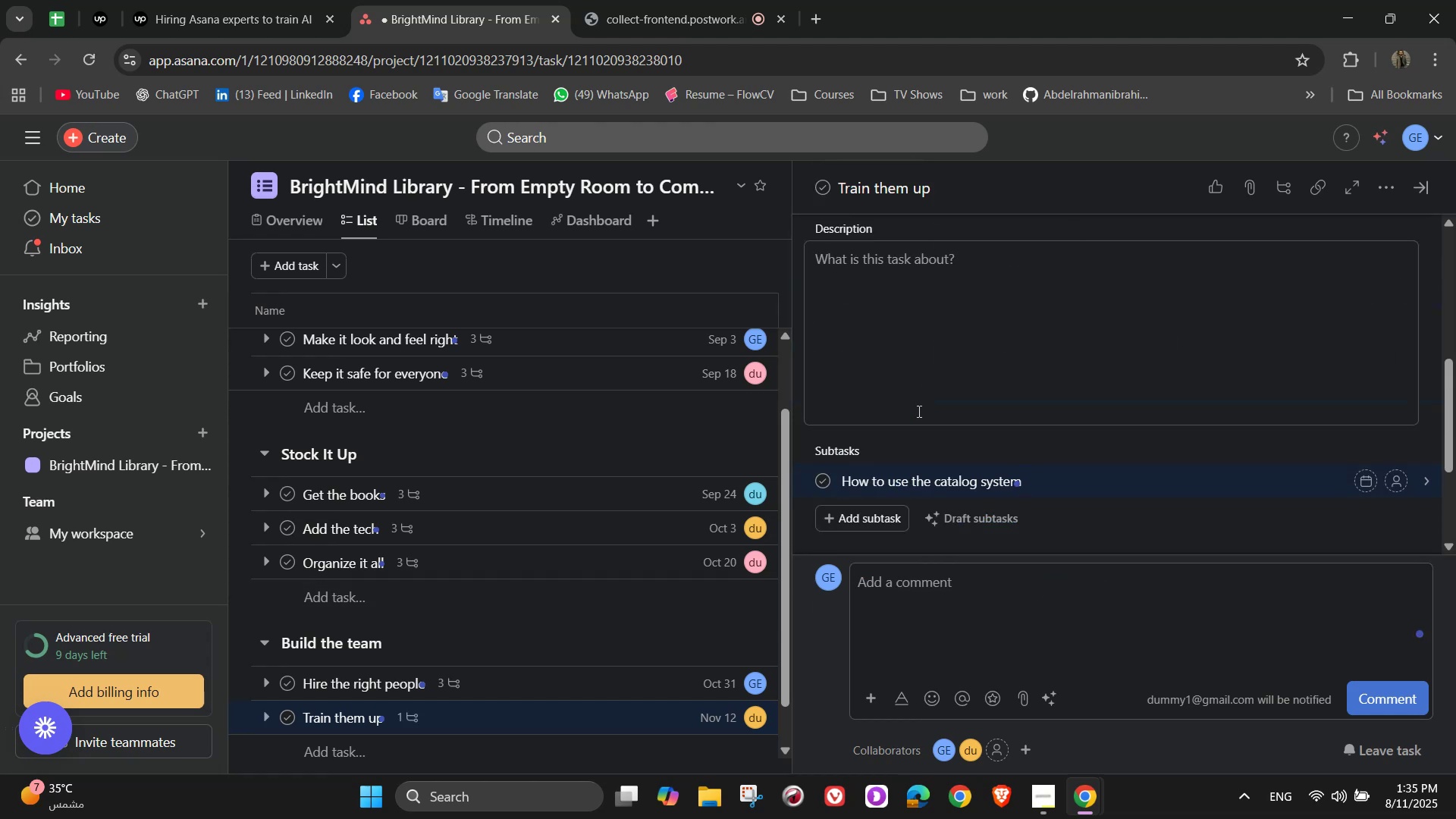 
key(NumpadEnter)
 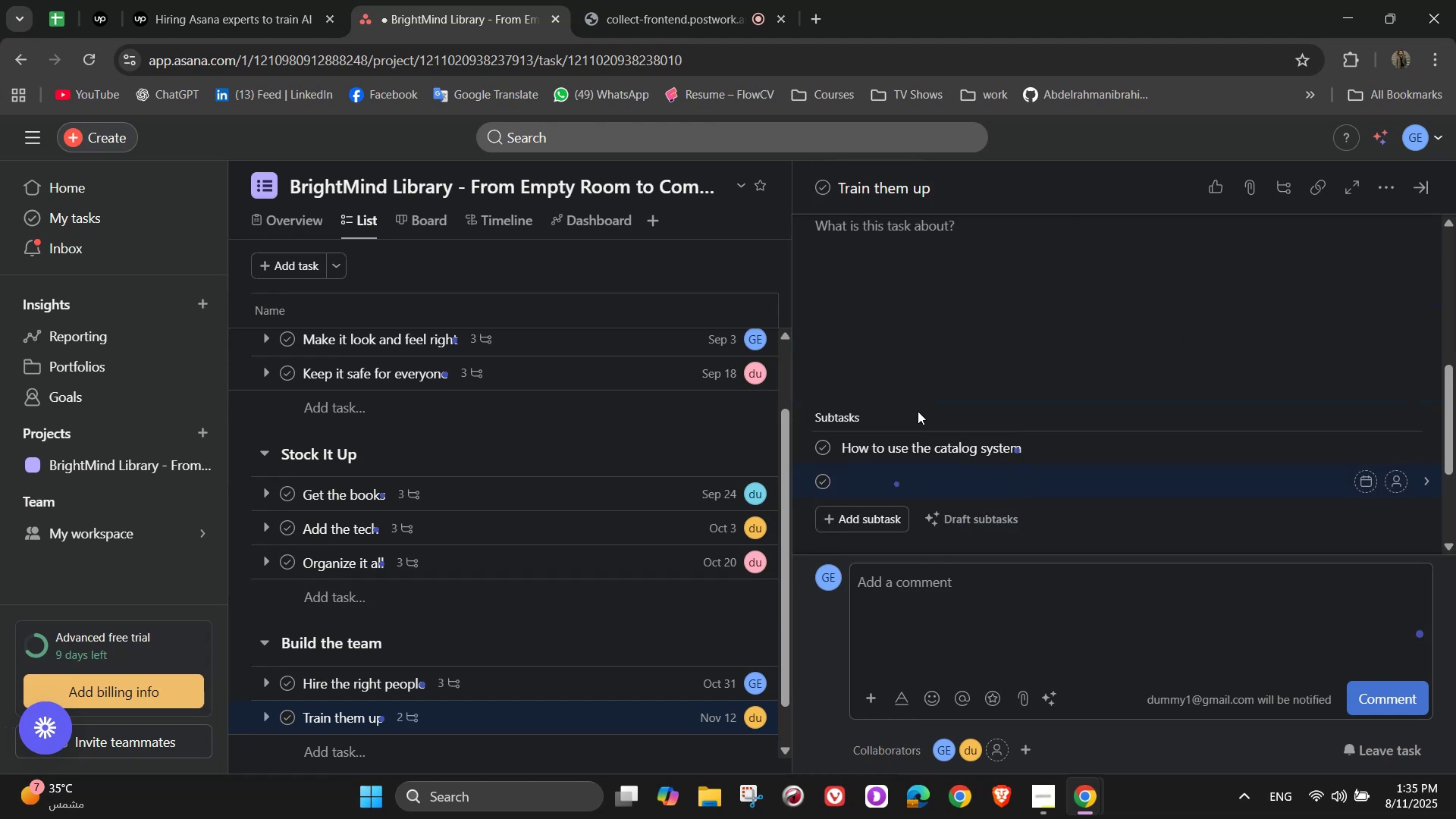 
wait(5.71)
 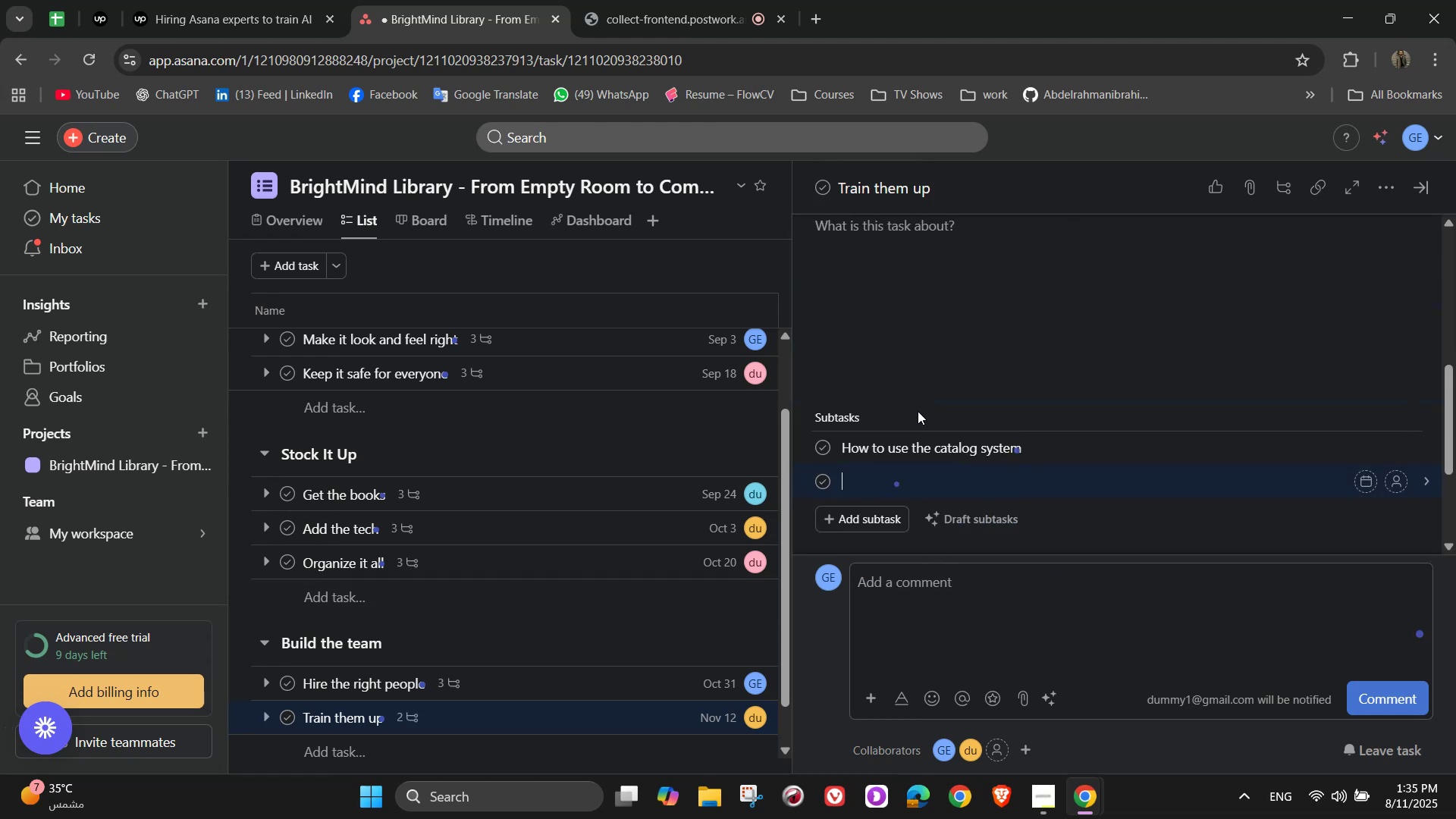 
type(Customer service)
 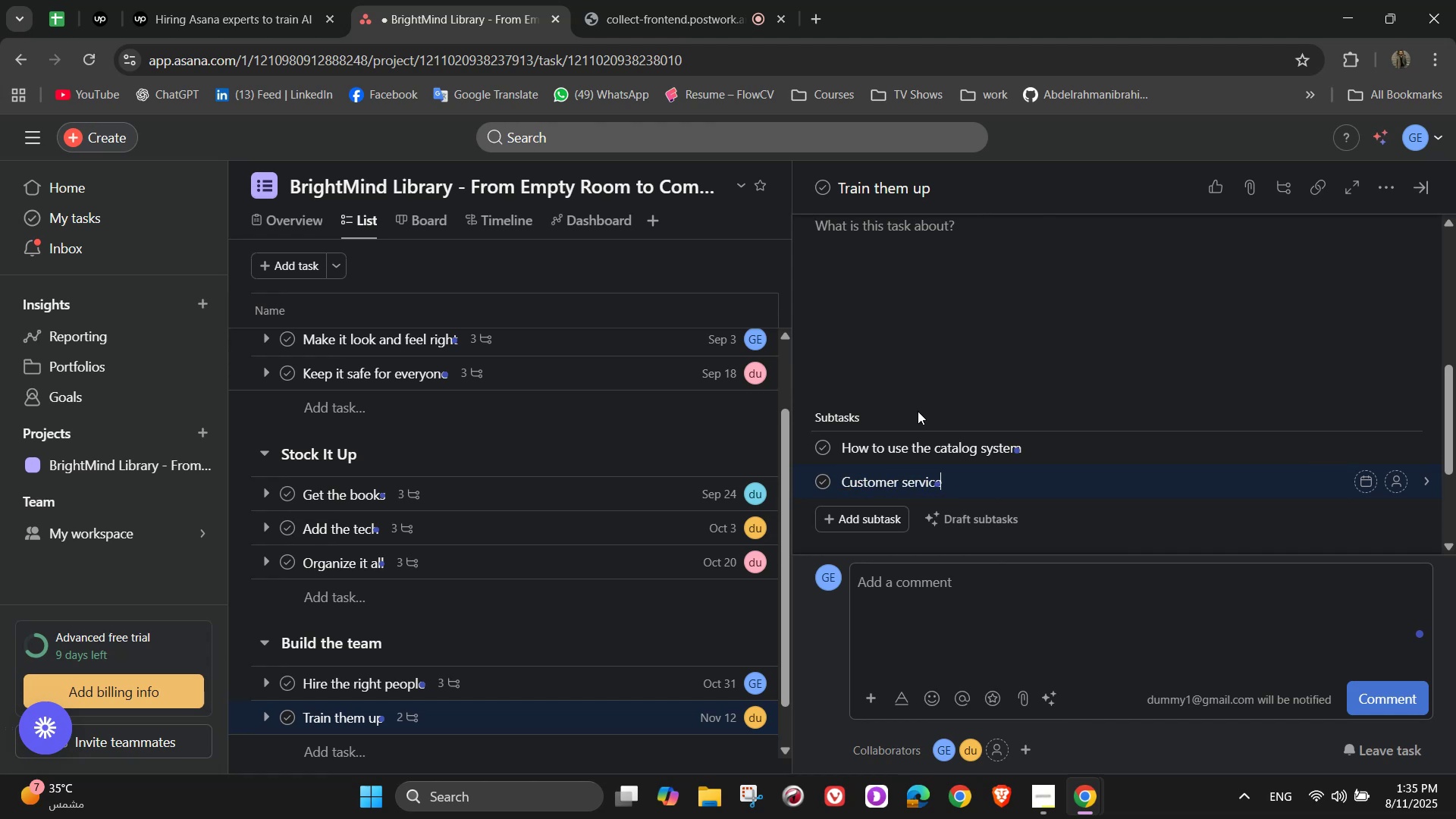 
scroll: coordinate [918, 411], scroll_direction: up, amount: 1.0
 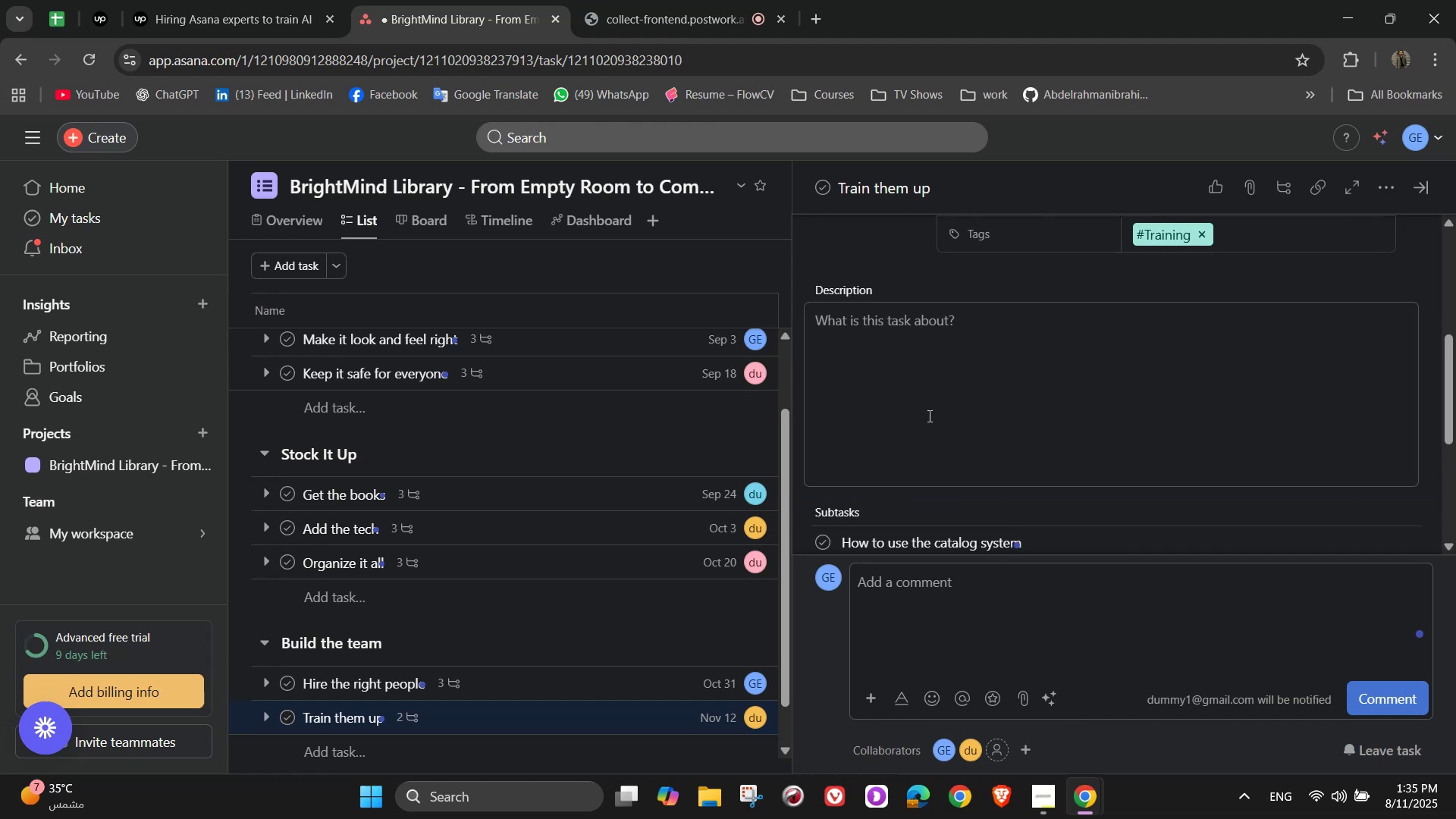 
scroll: coordinate [1002, 431], scroll_direction: down, amount: 1.0
 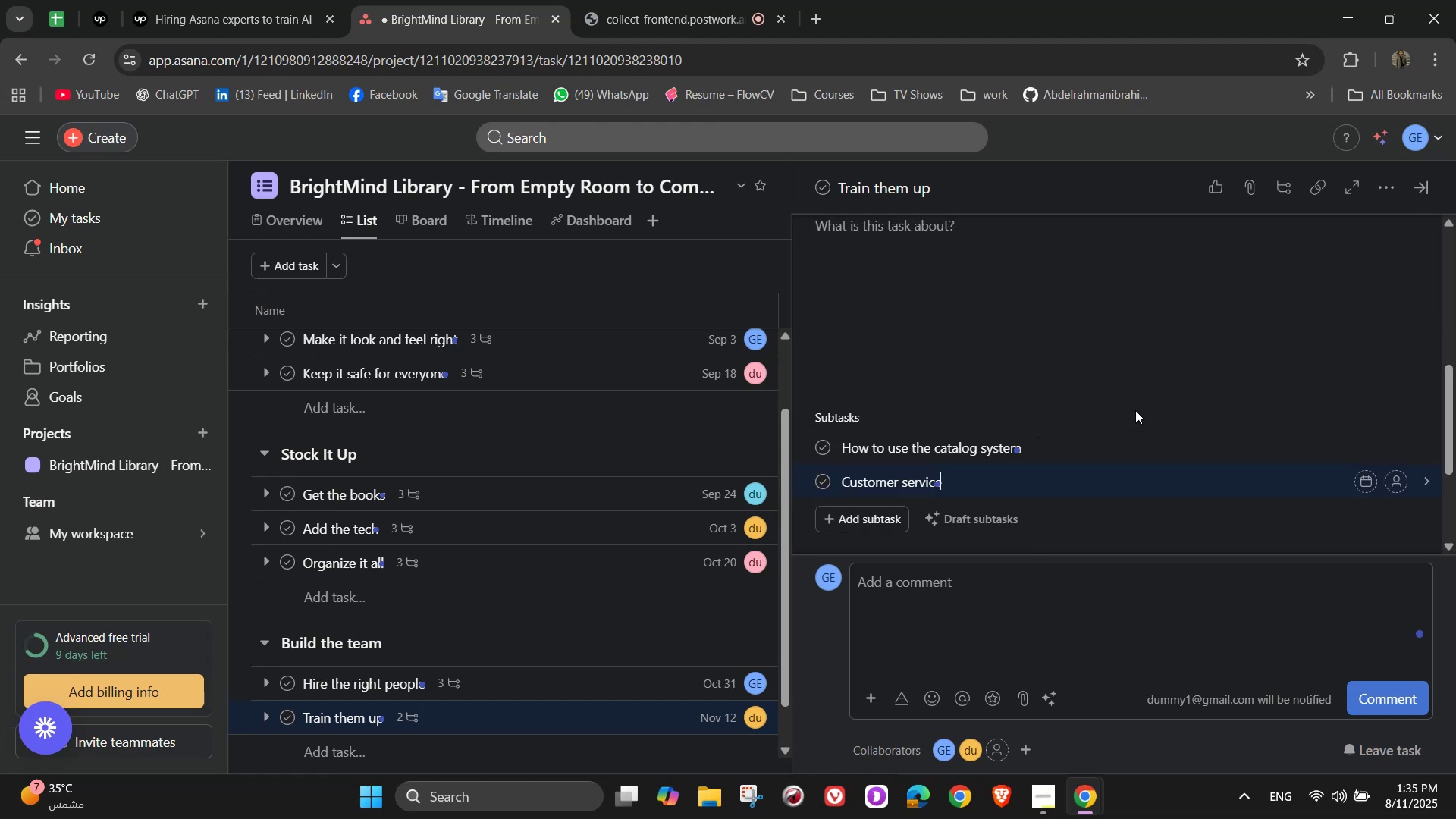 
type( basice)
key(Backspace)
type(s)
key(NumpadEnter)
 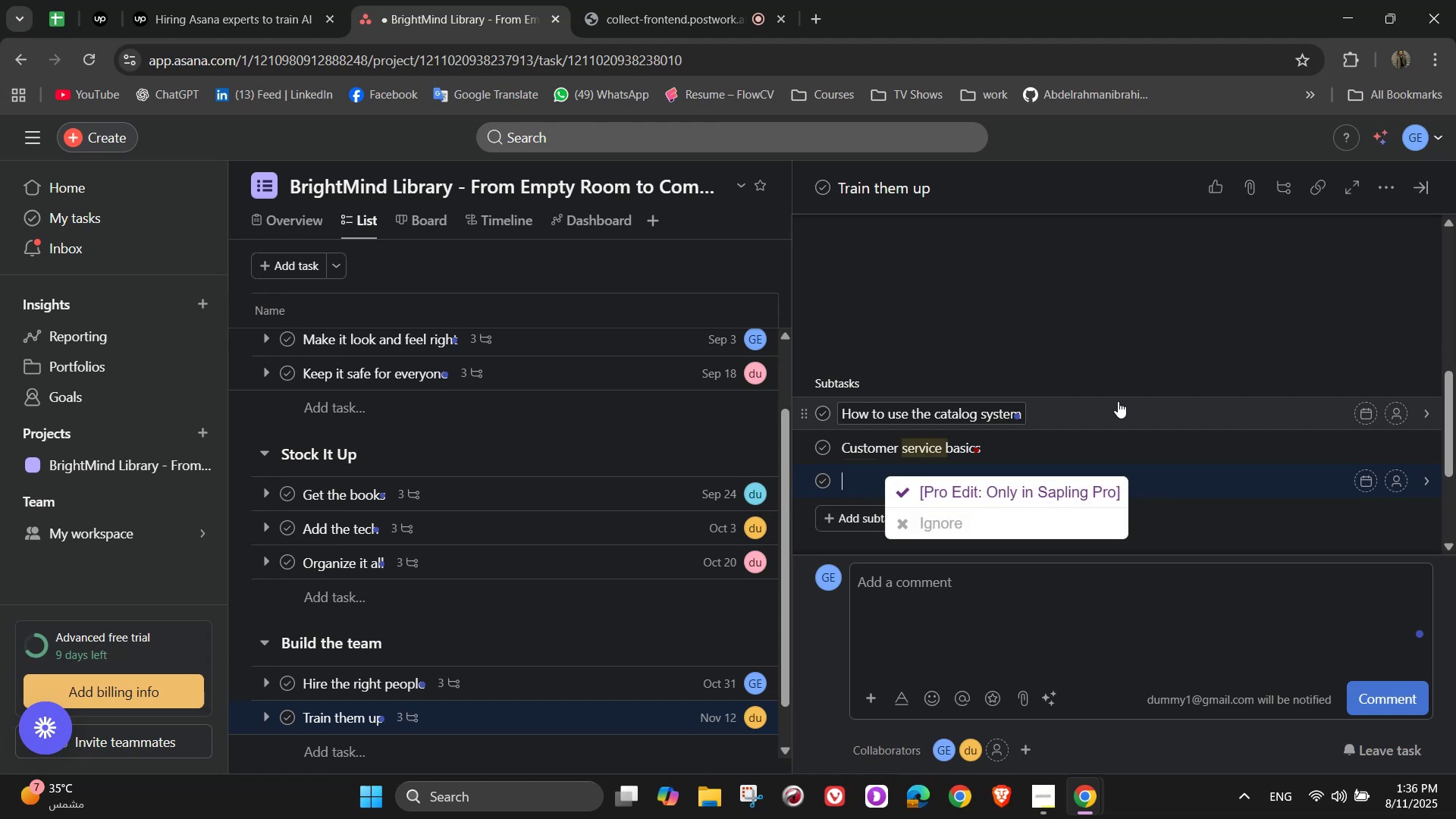 
type(How to run reading programs and workshops)
 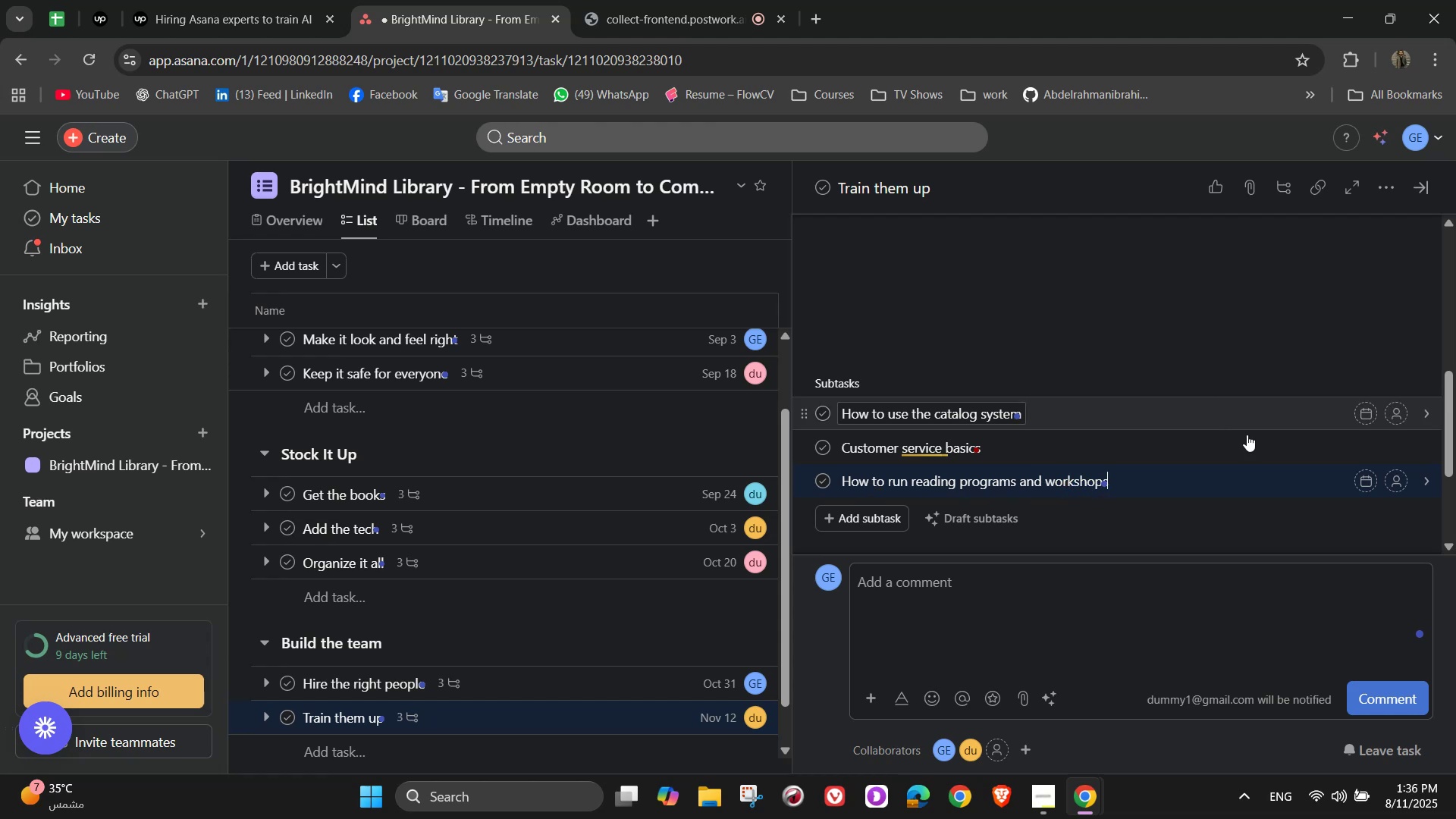 
left_click([1399, 414])
 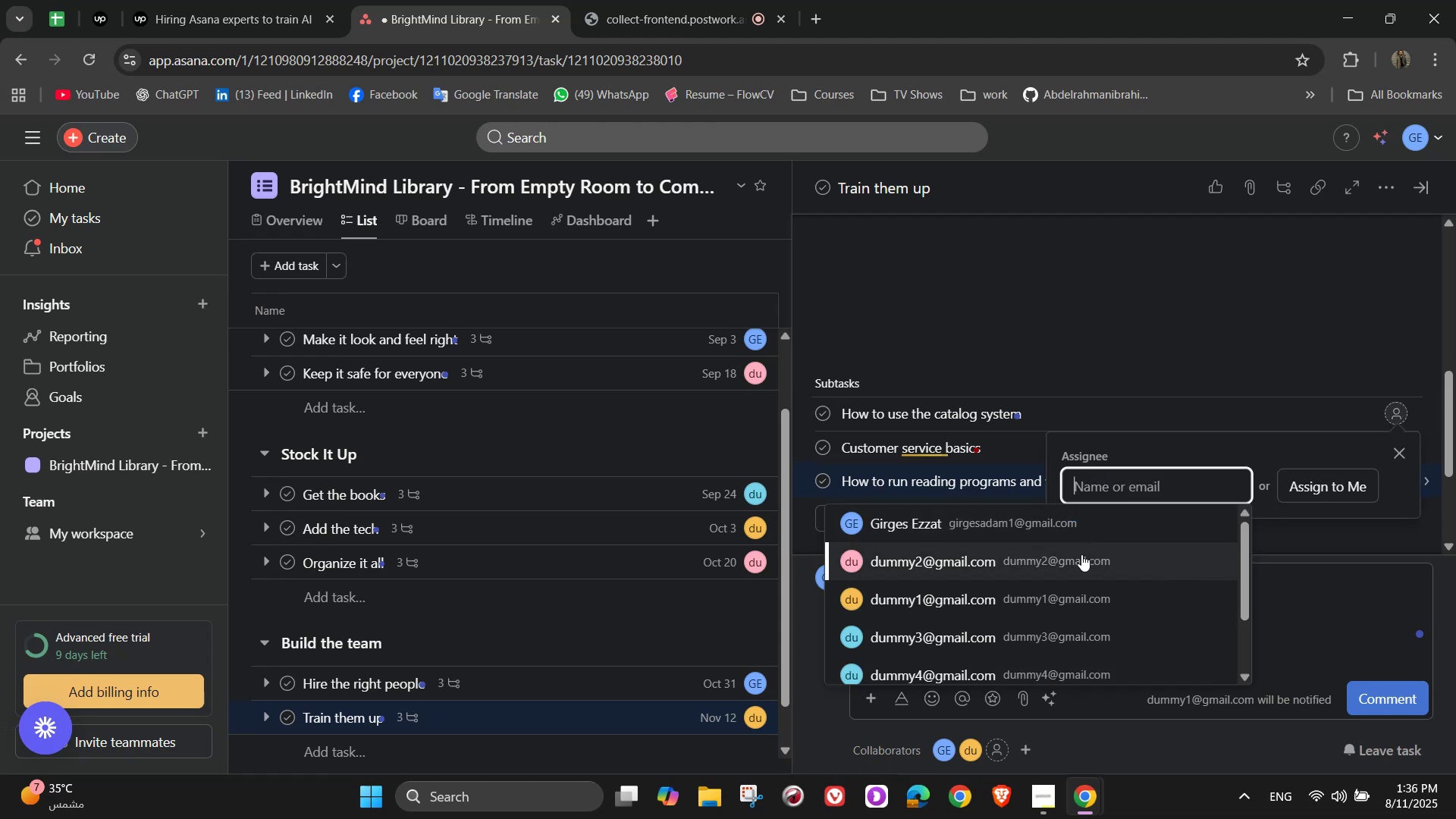 
left_click([1045, 613])
 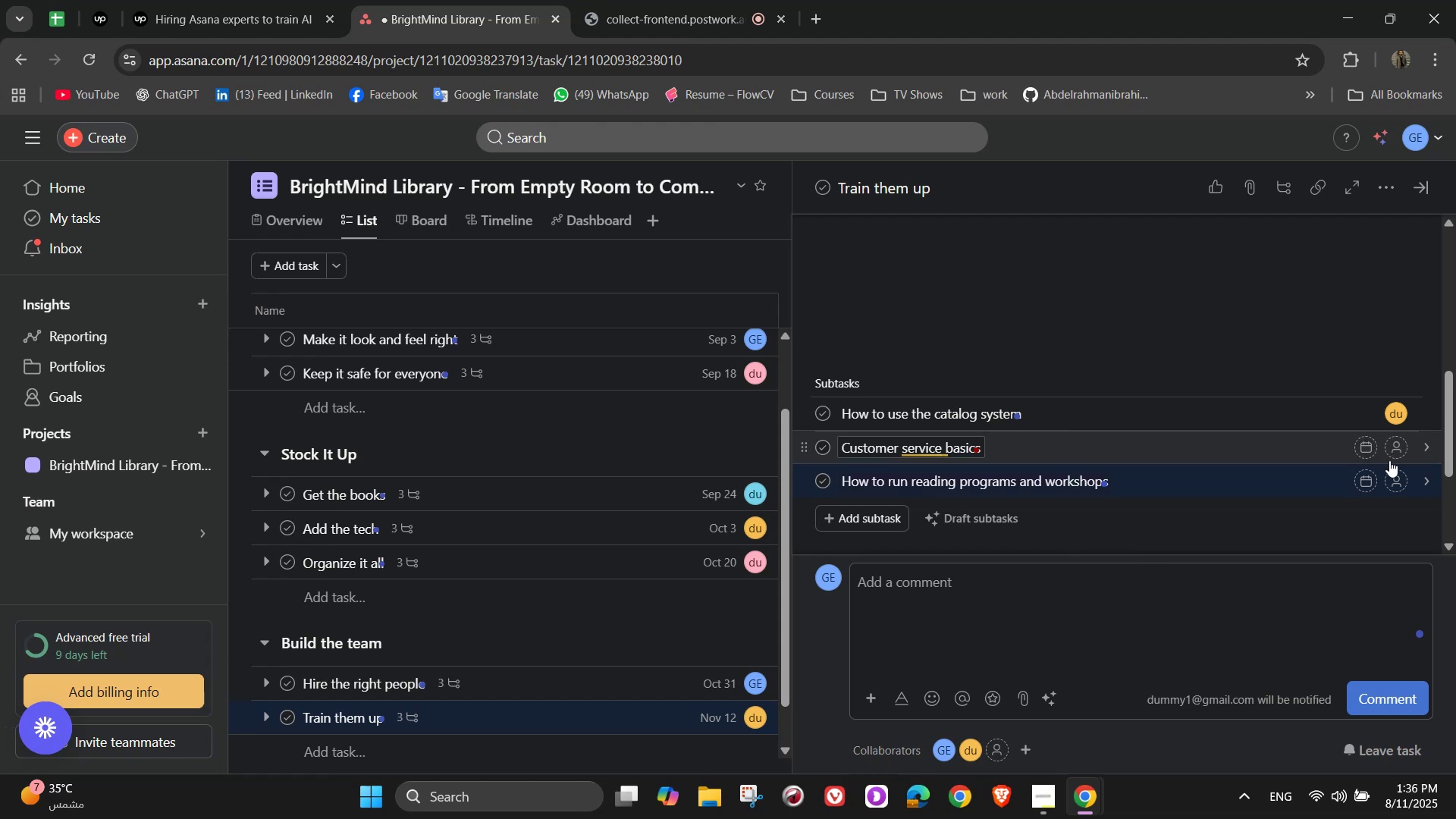 
left_click([1398, 451])
 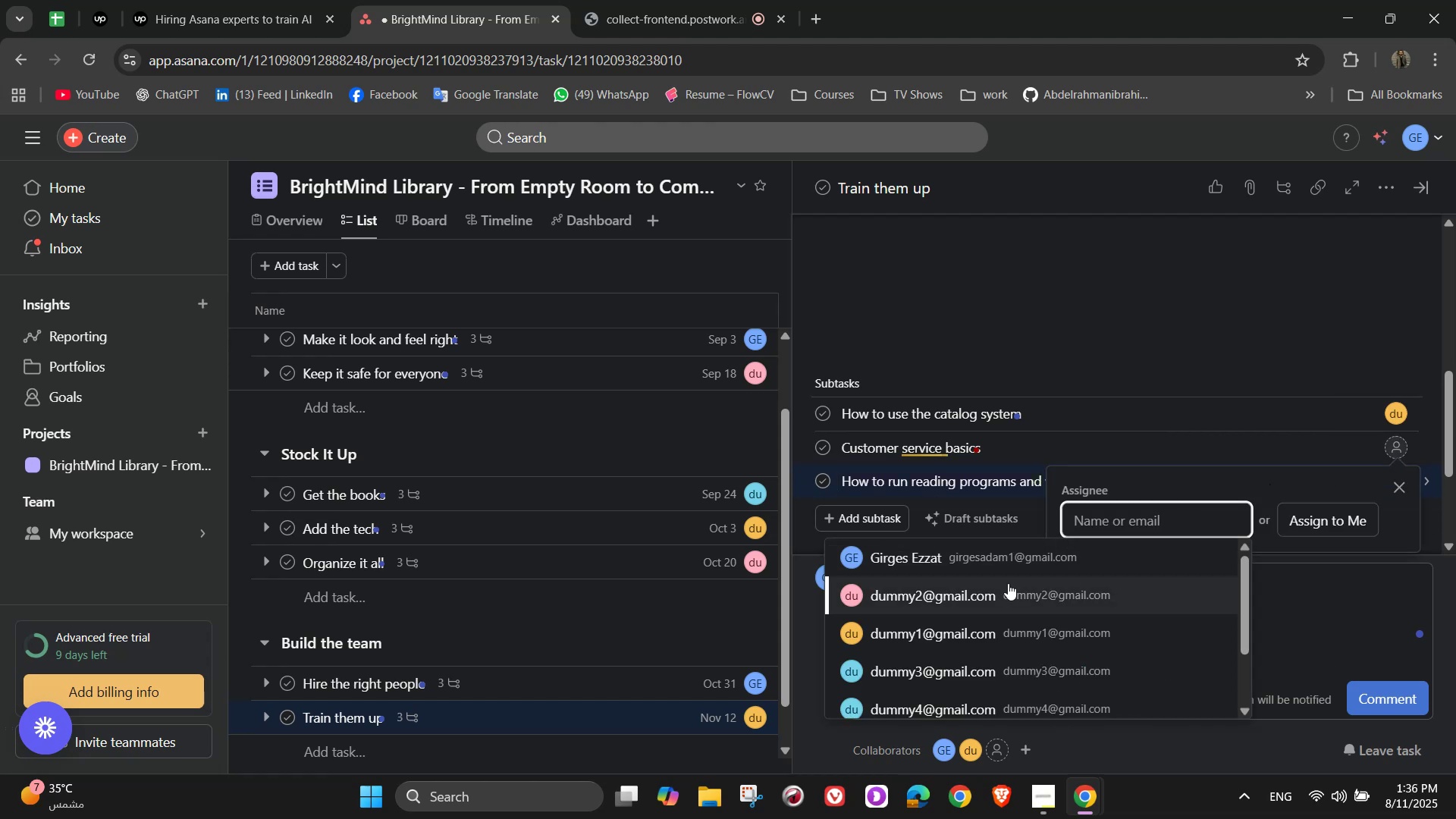 
left_click([1001, 563])
 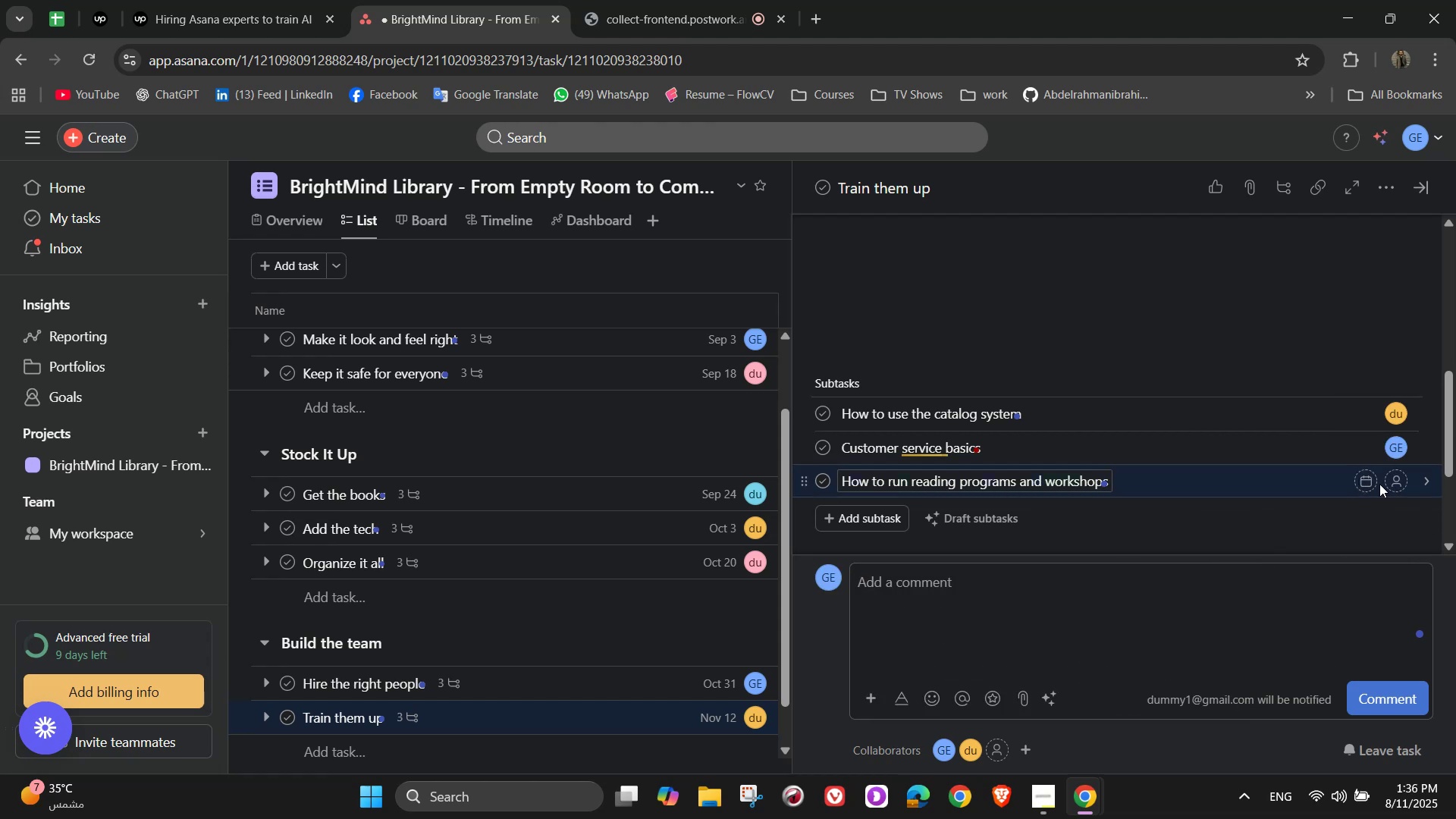 
left_click([1396, 484])
 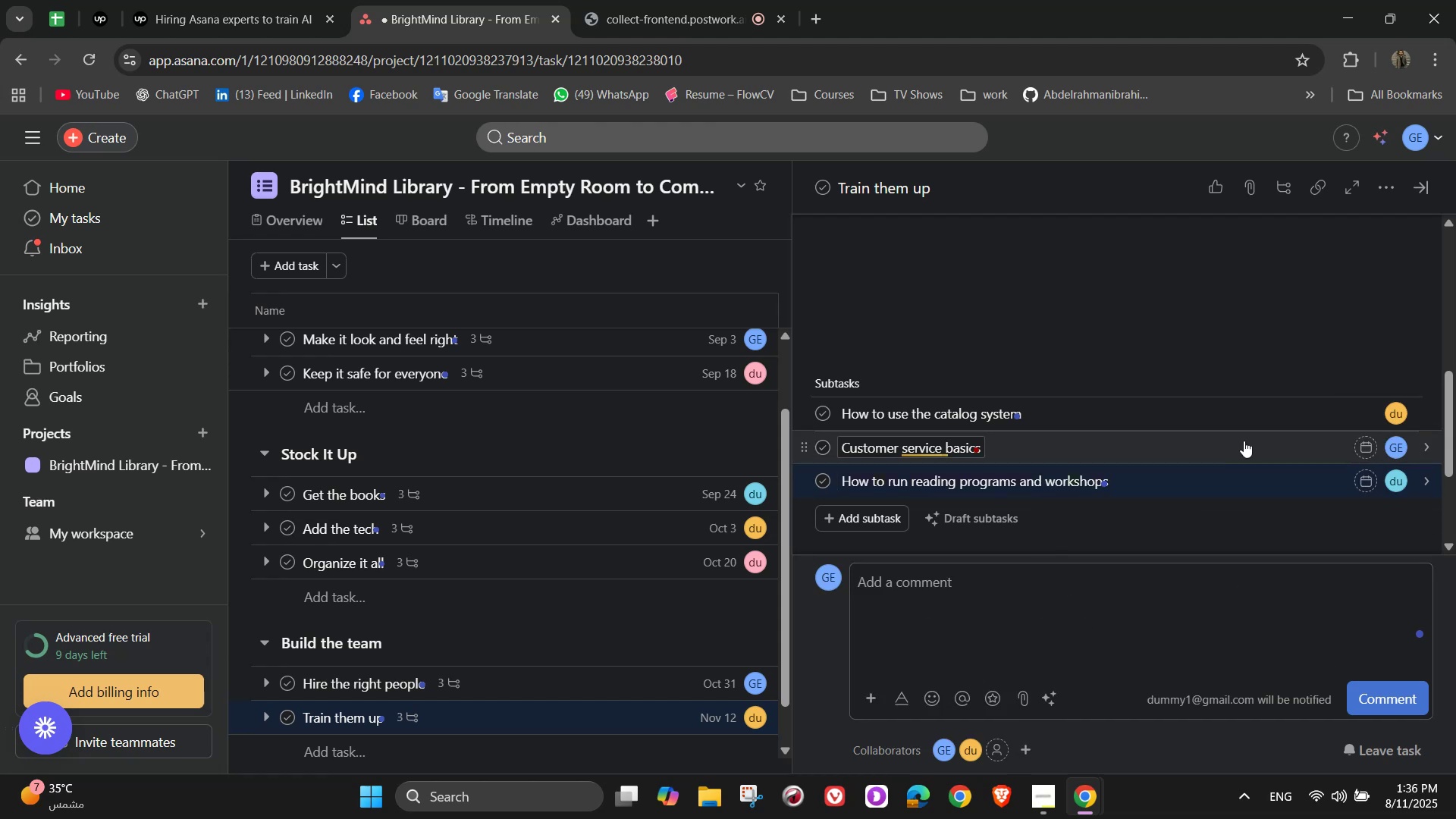 
scroll: coordinate [1259, 468], scroll_direction: up, amount: 3.0
 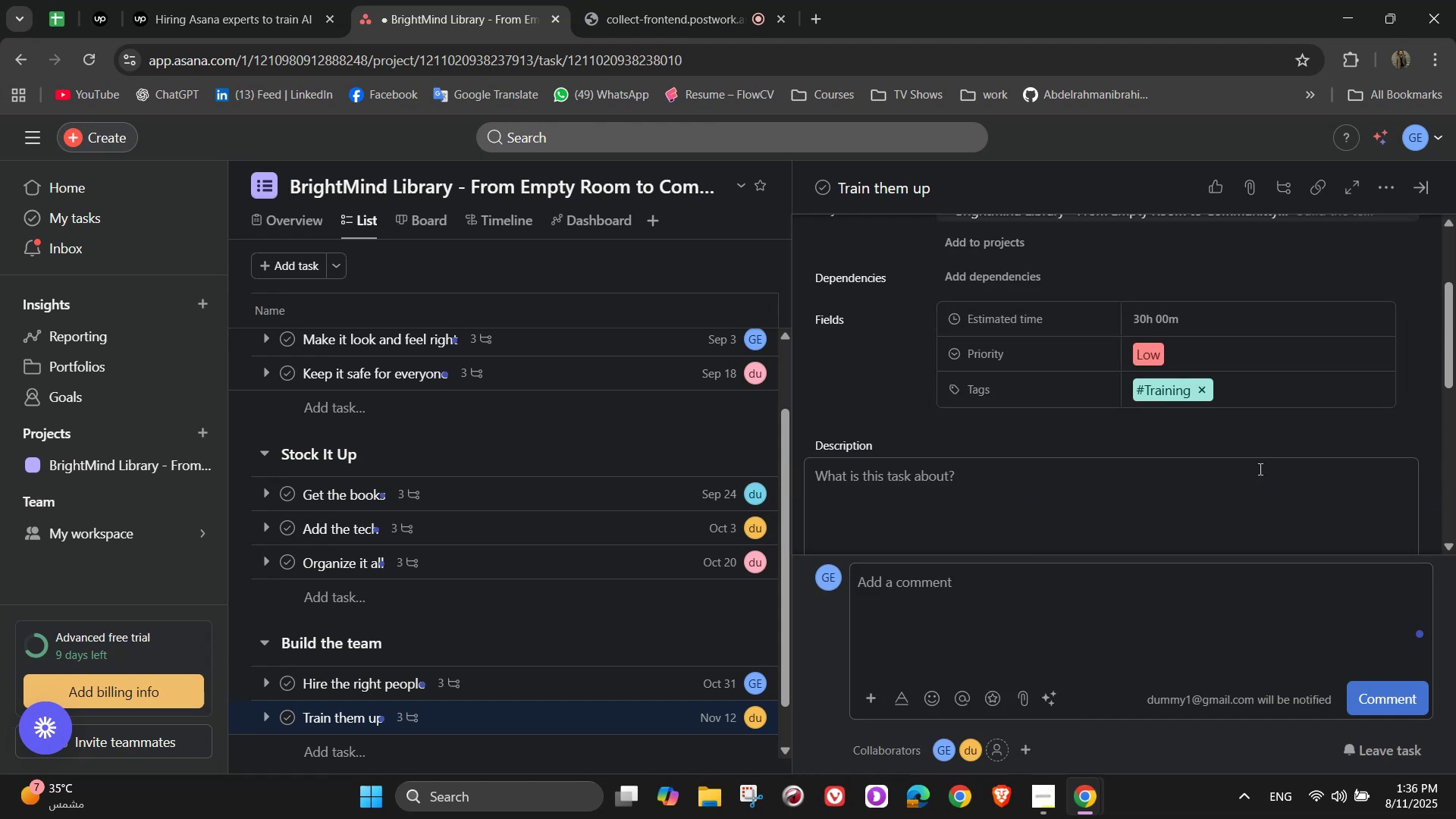 
scroll: coordinate [1244, 478], scroll_direction: down, amount: 4.0
 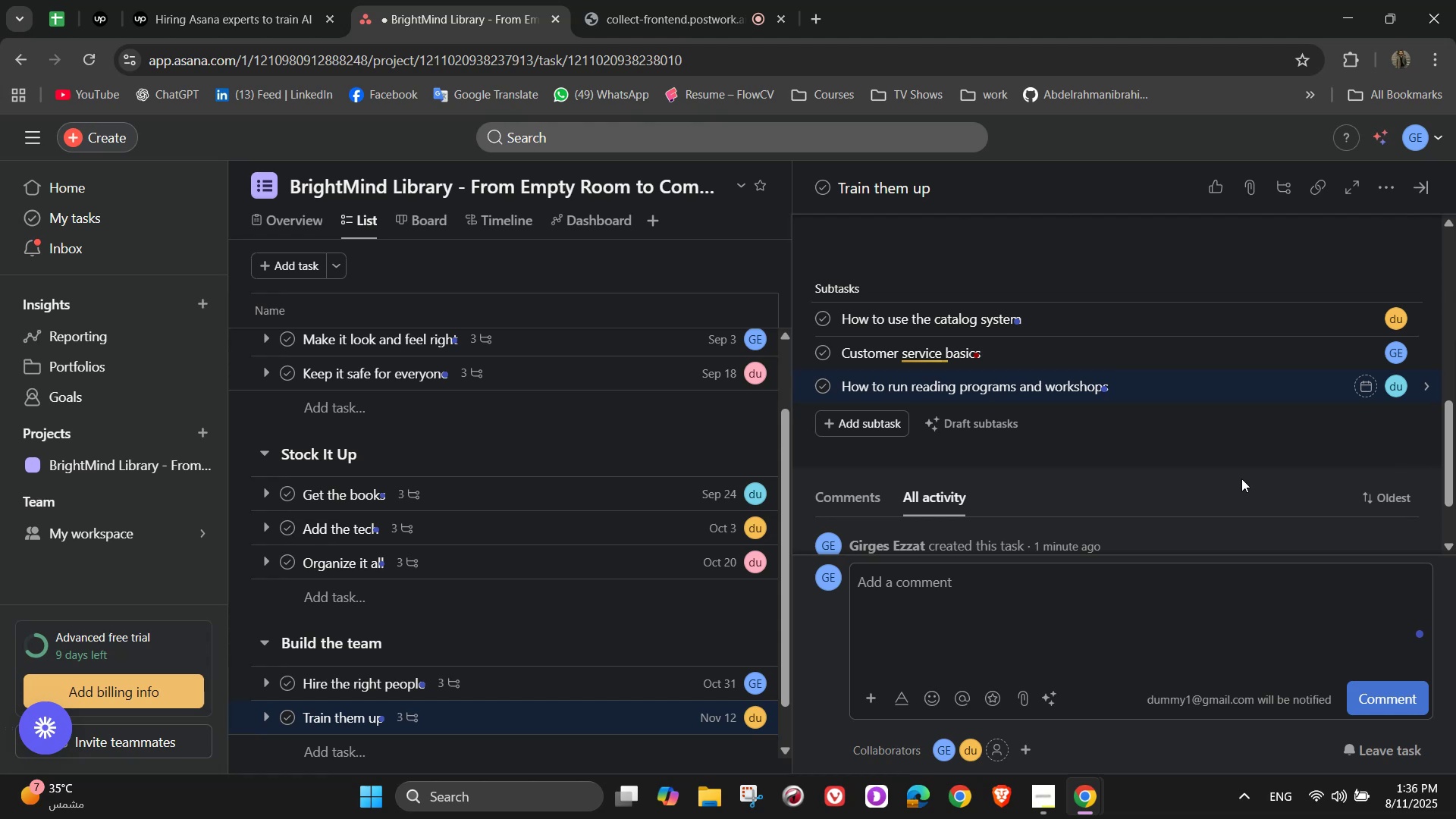 
scroll: coordinate [1211, 474], scroll_direction: up, amount: 9.0
 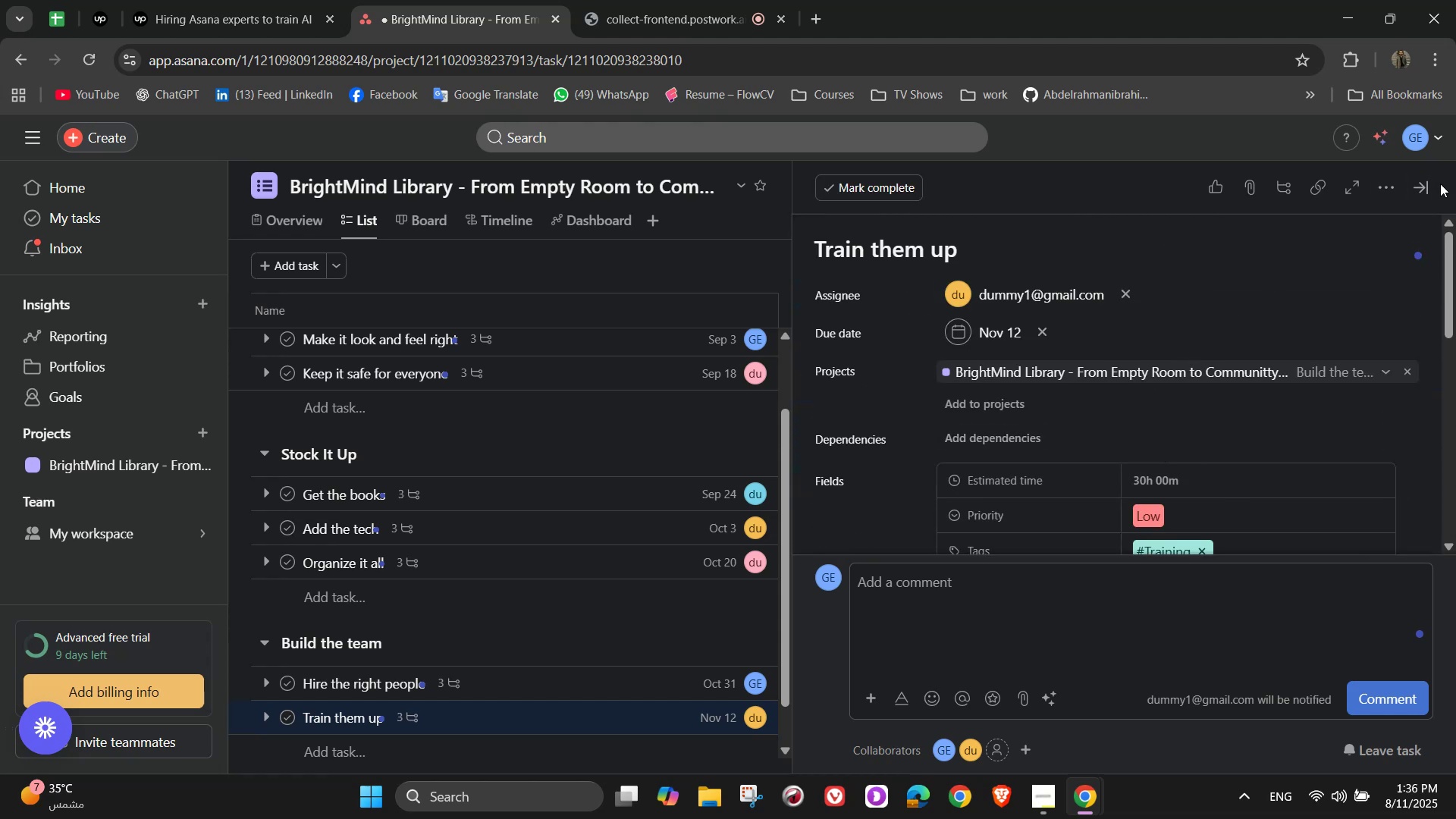 
wait(5.47)
 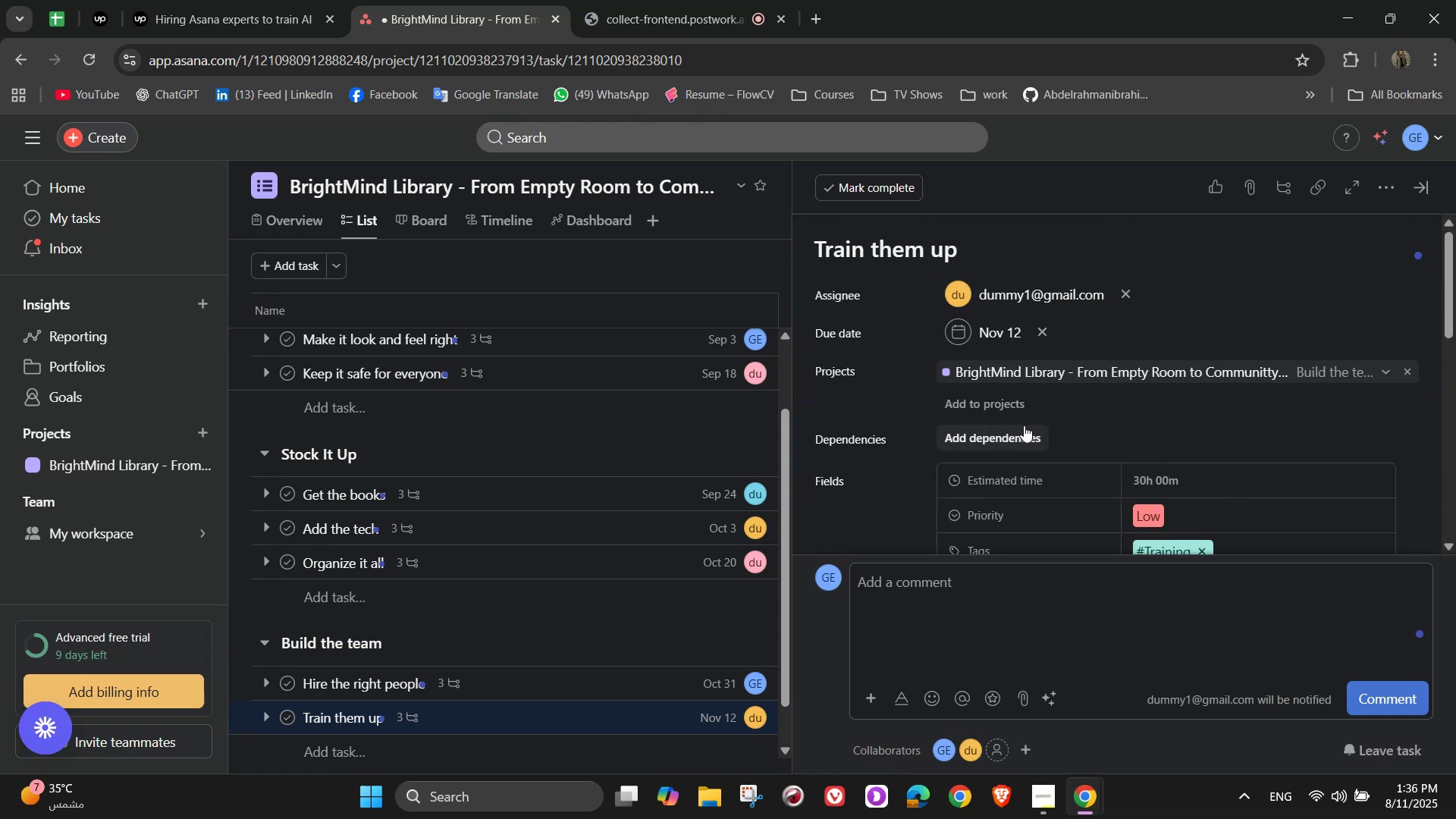 
left_click([1423, 184])
 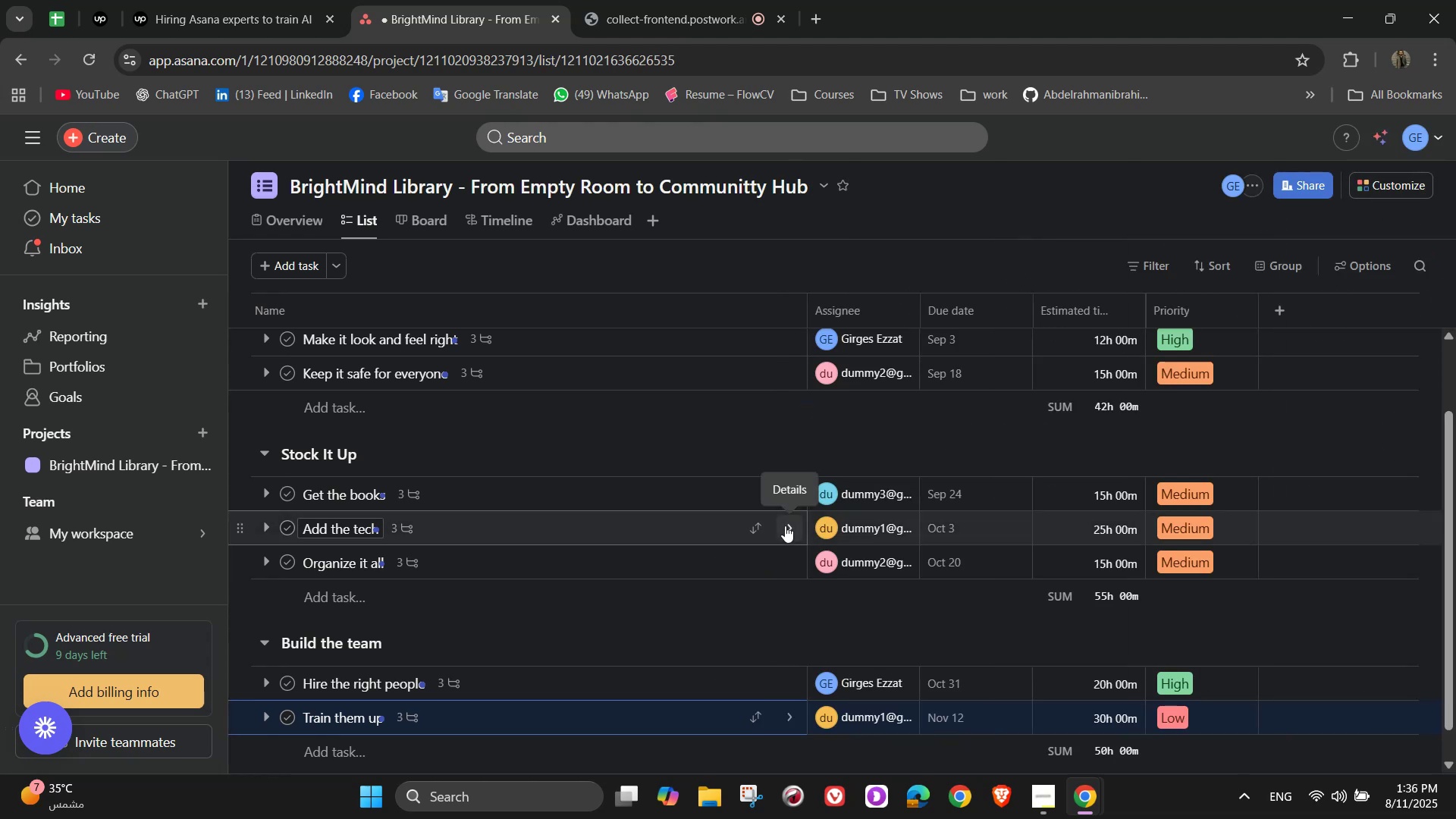 
scroll: coordinate [544, 725], scroll_direction: down, amount: 4.0
 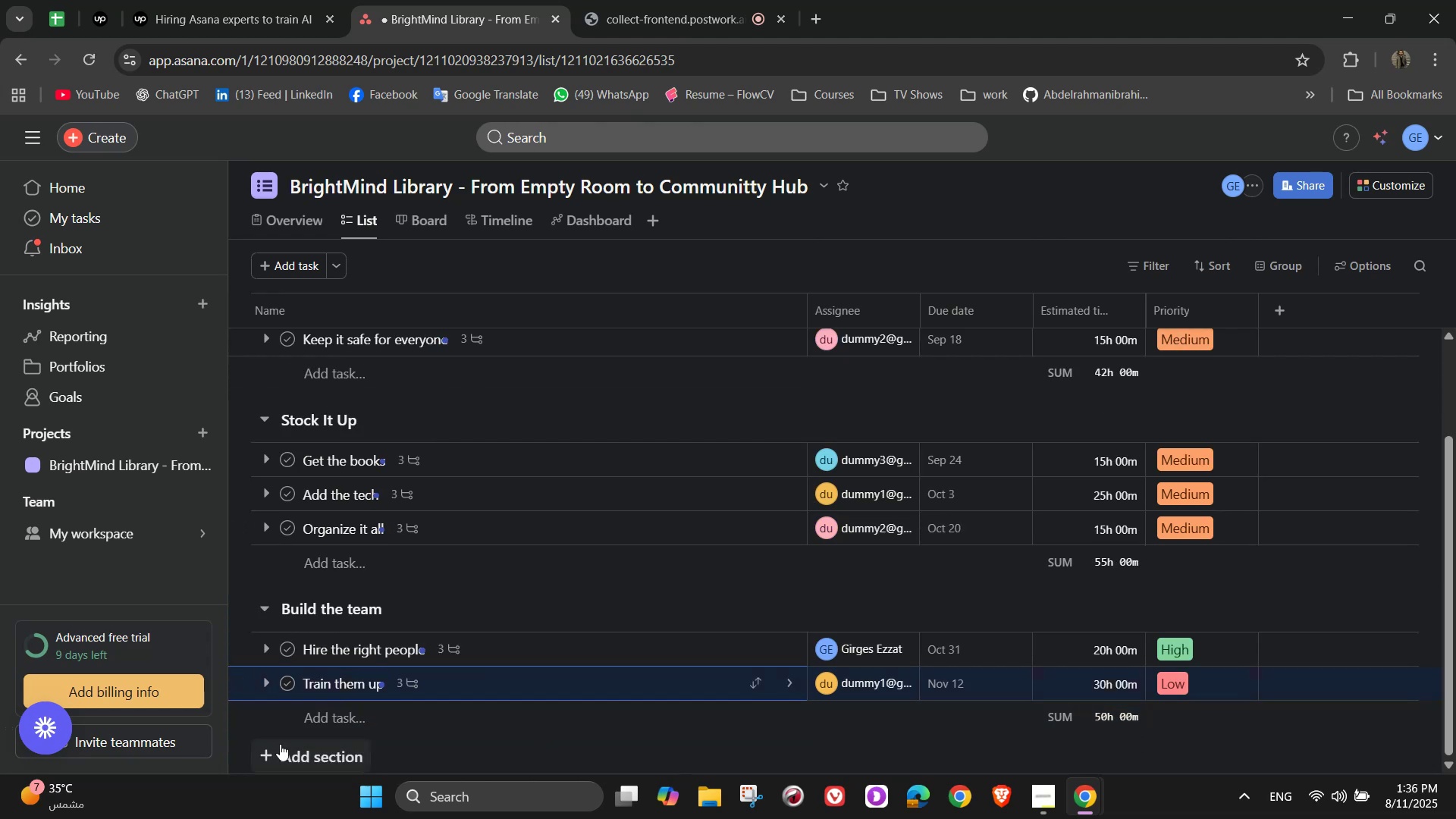 
left_click([289, 750])
 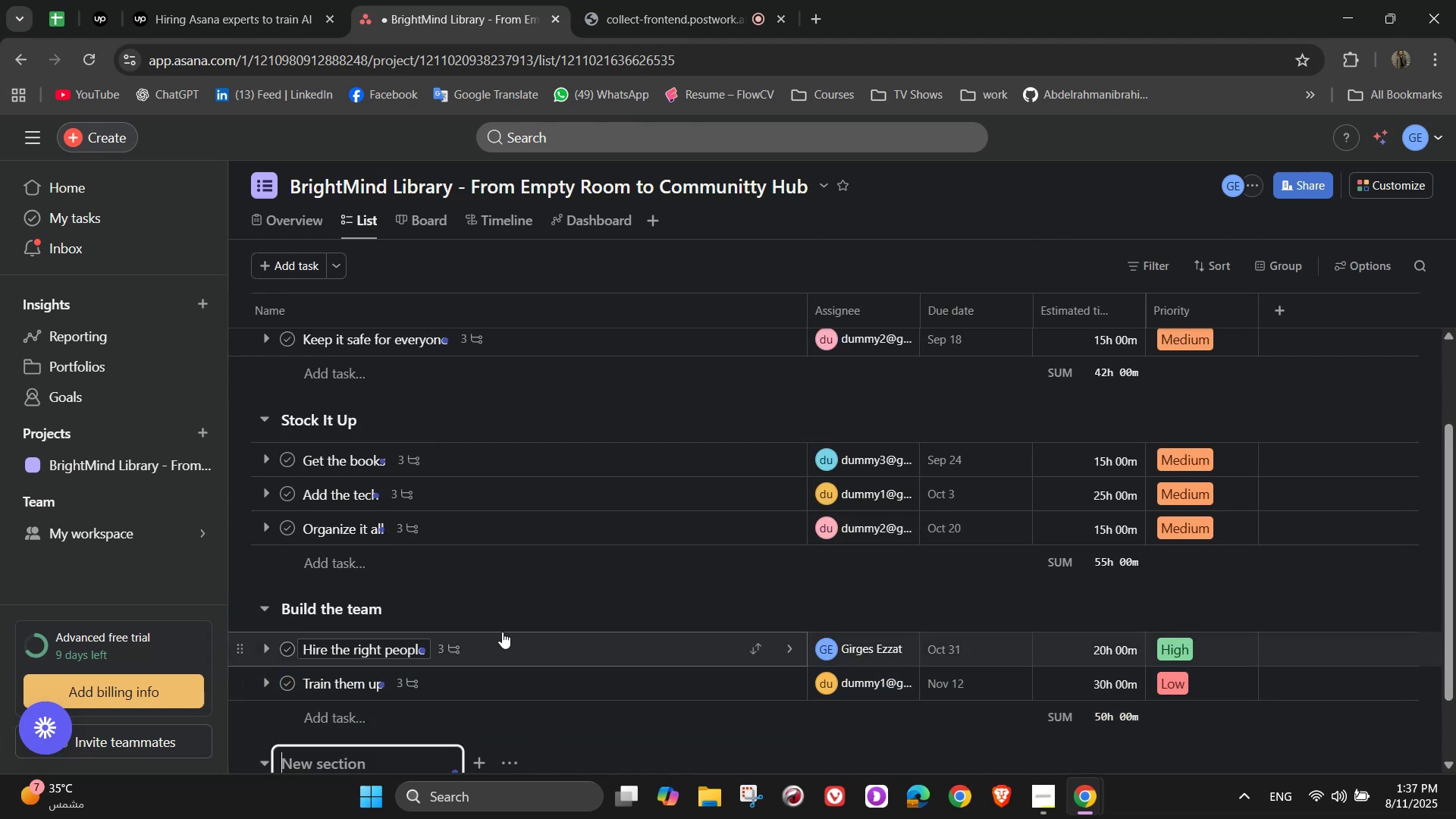 
wait(6.41)
 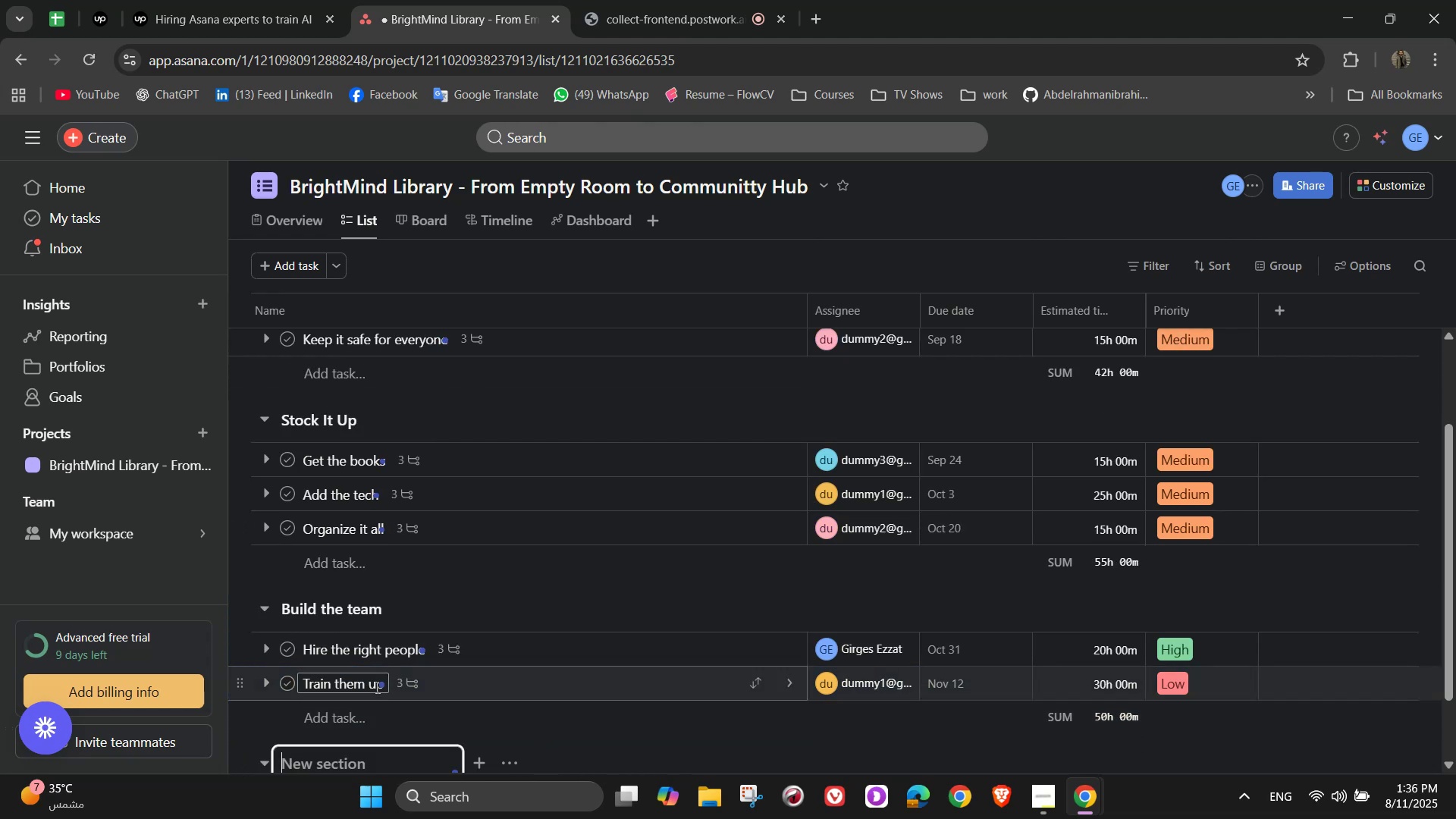 
type(Bring People In)
 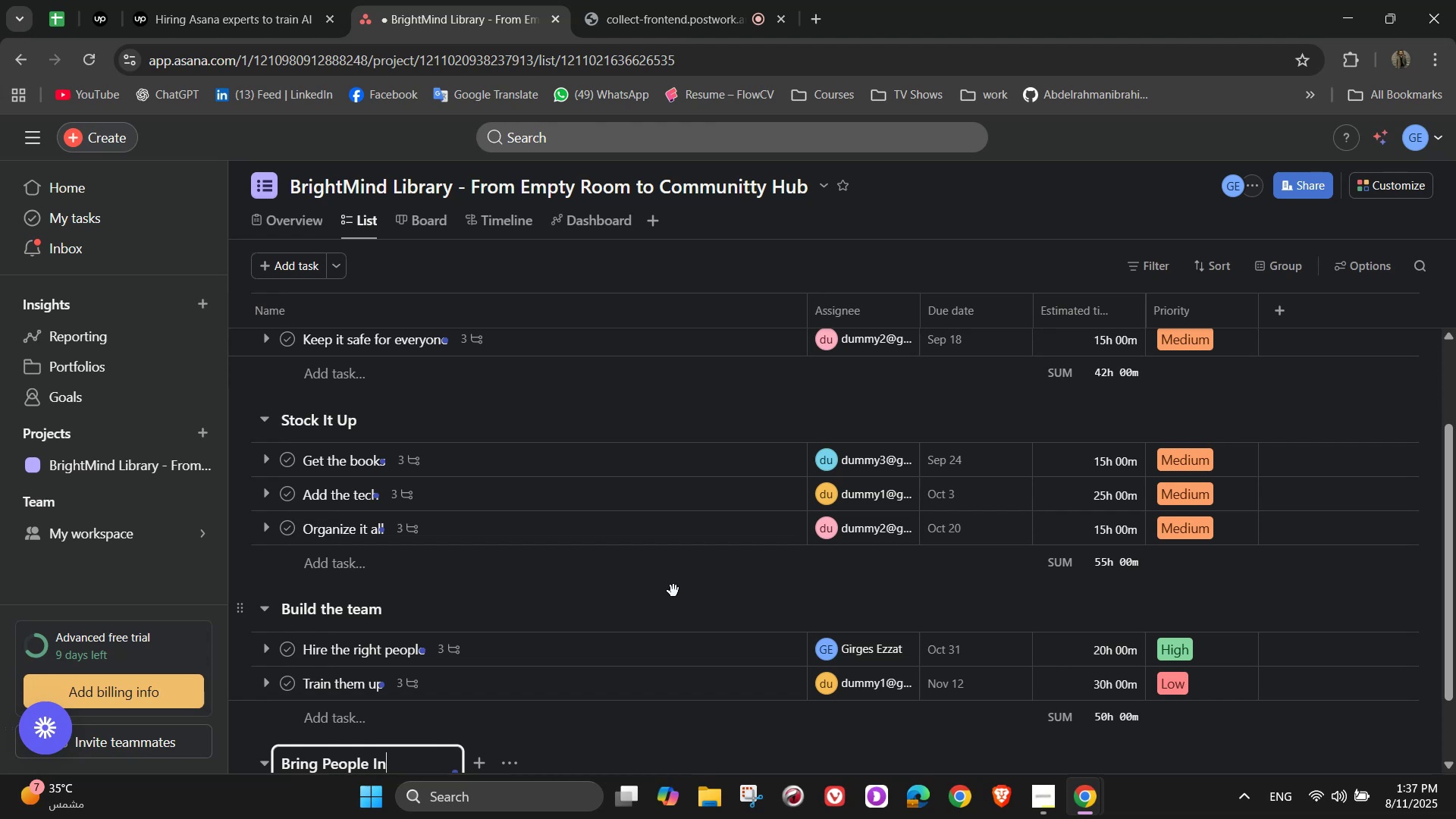 
wait(9.5)
 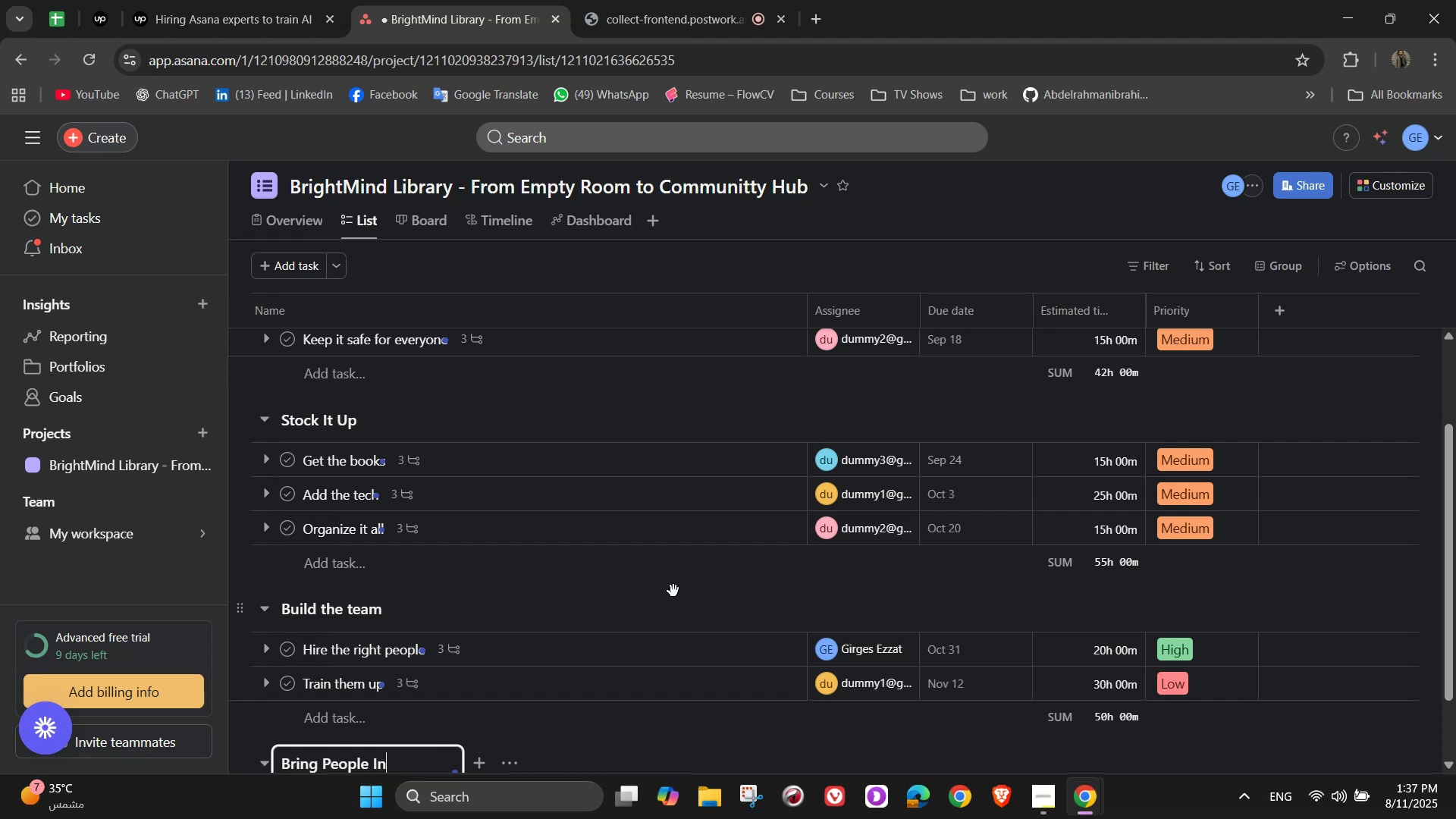 
scroll: coordinate [675, 590], scroll_direction: down, amount: 1.0
 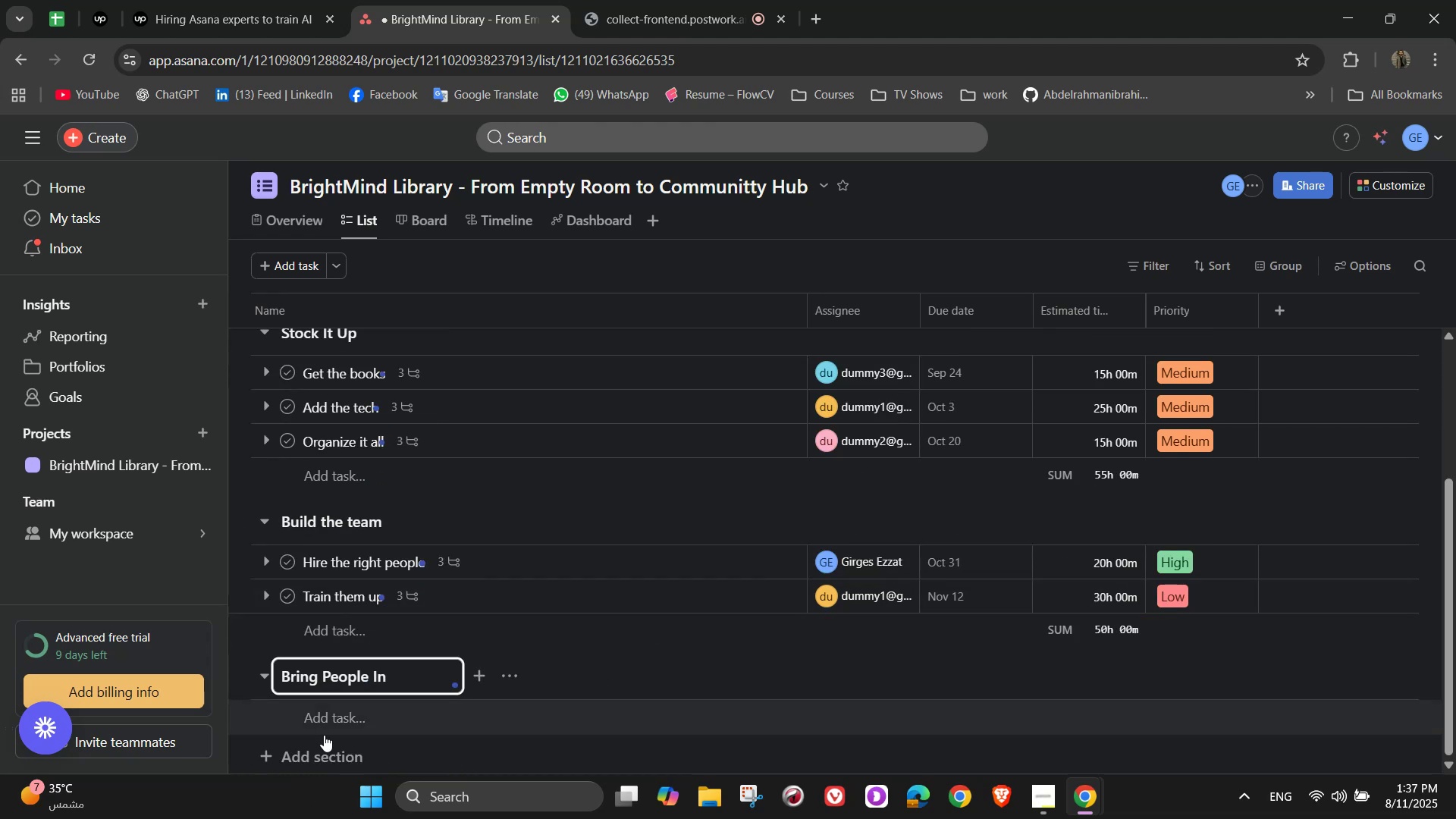 
left_click([328, 734])
 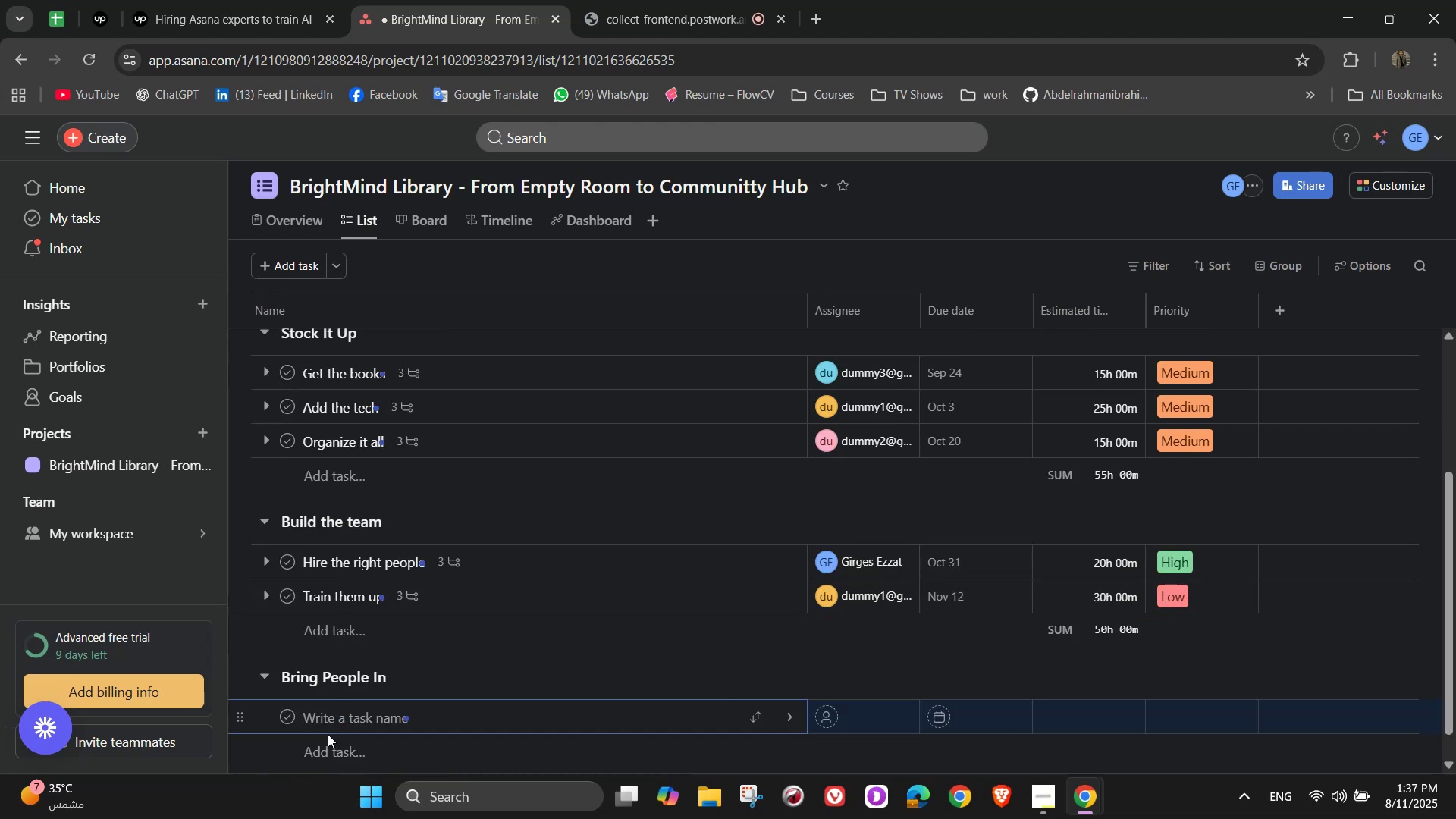 
type(Reading events)
 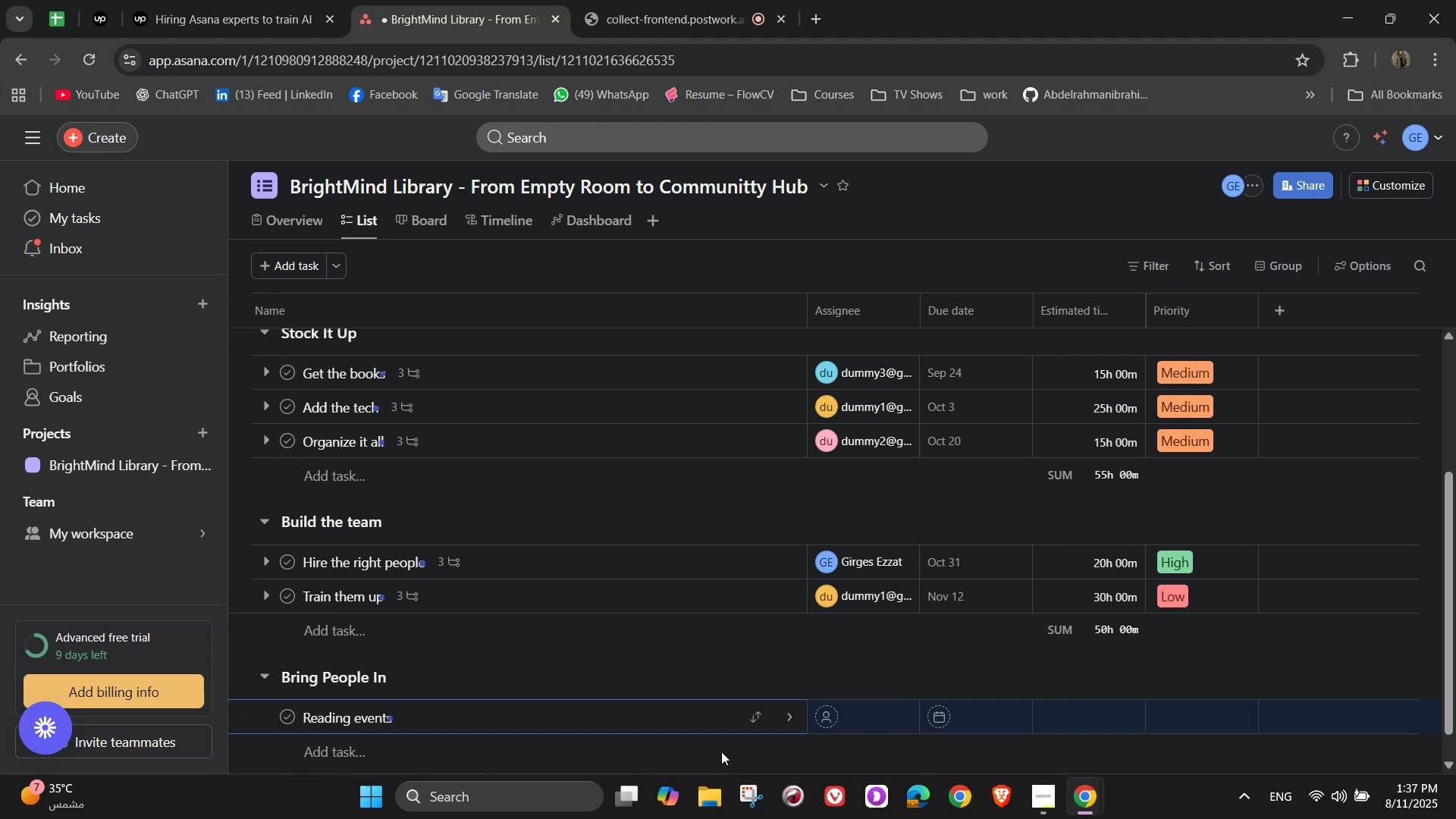 
wait(6.57)
 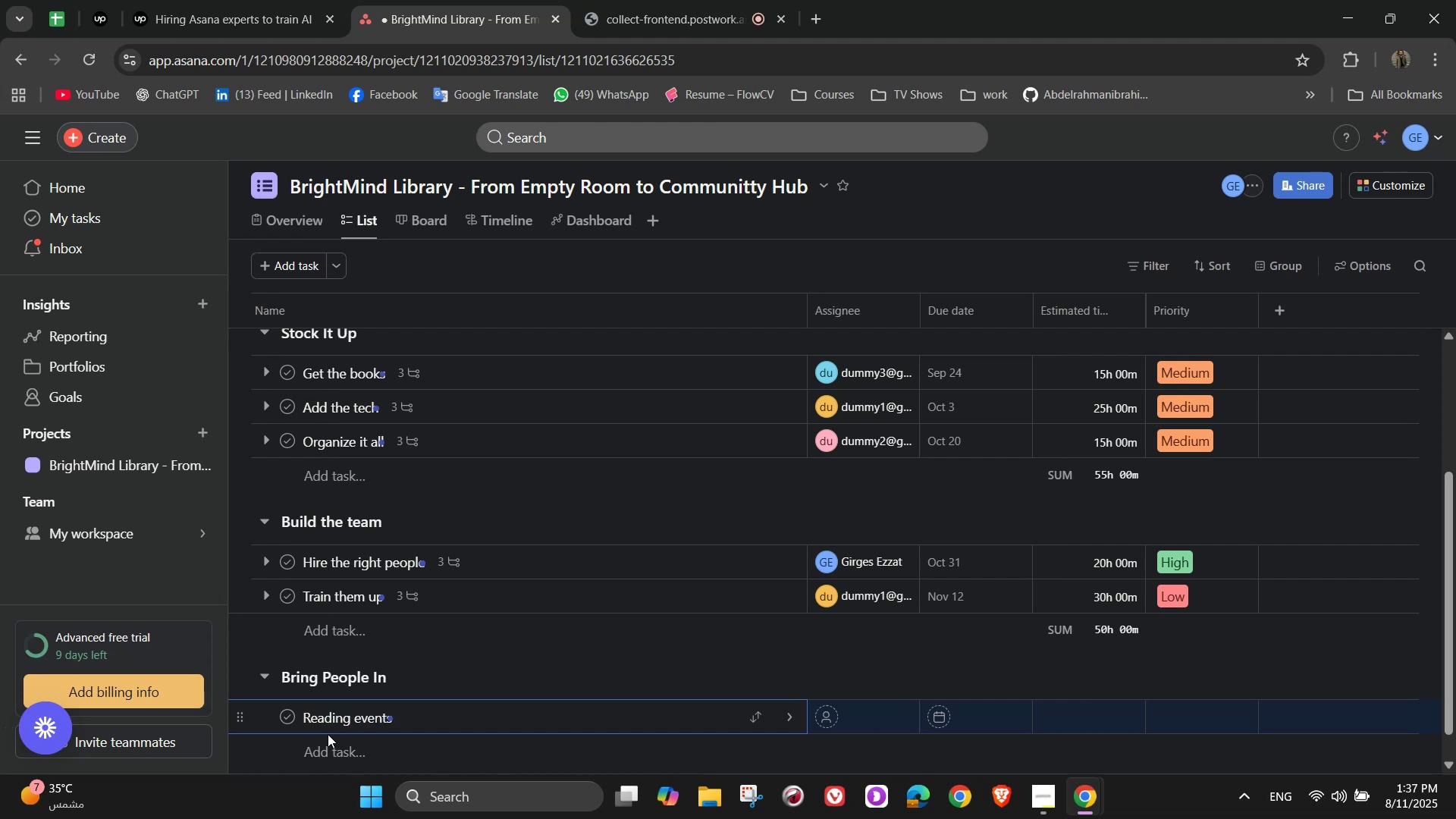 
left_click([799, 730])
 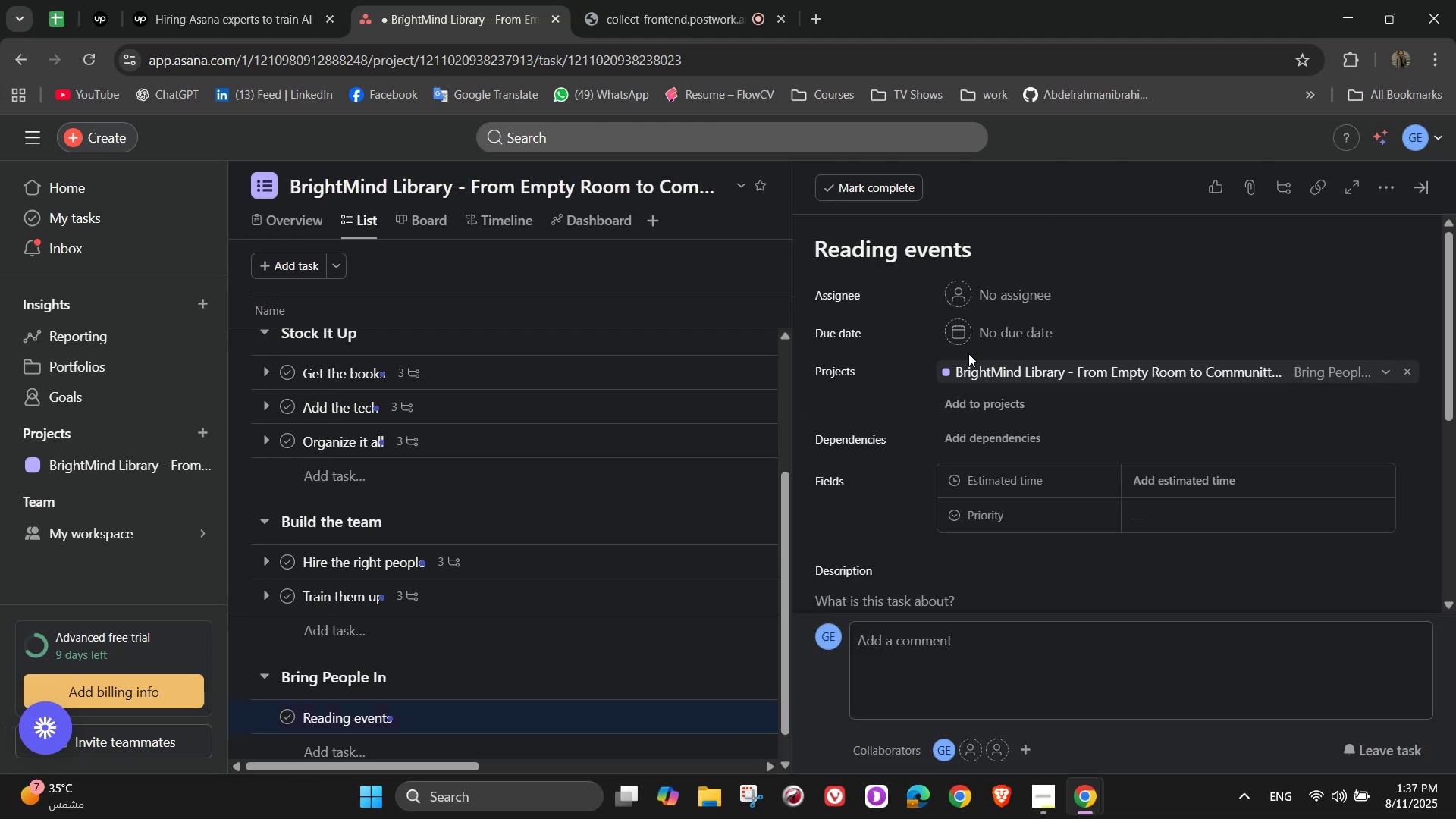 
left_click([976, 300])
 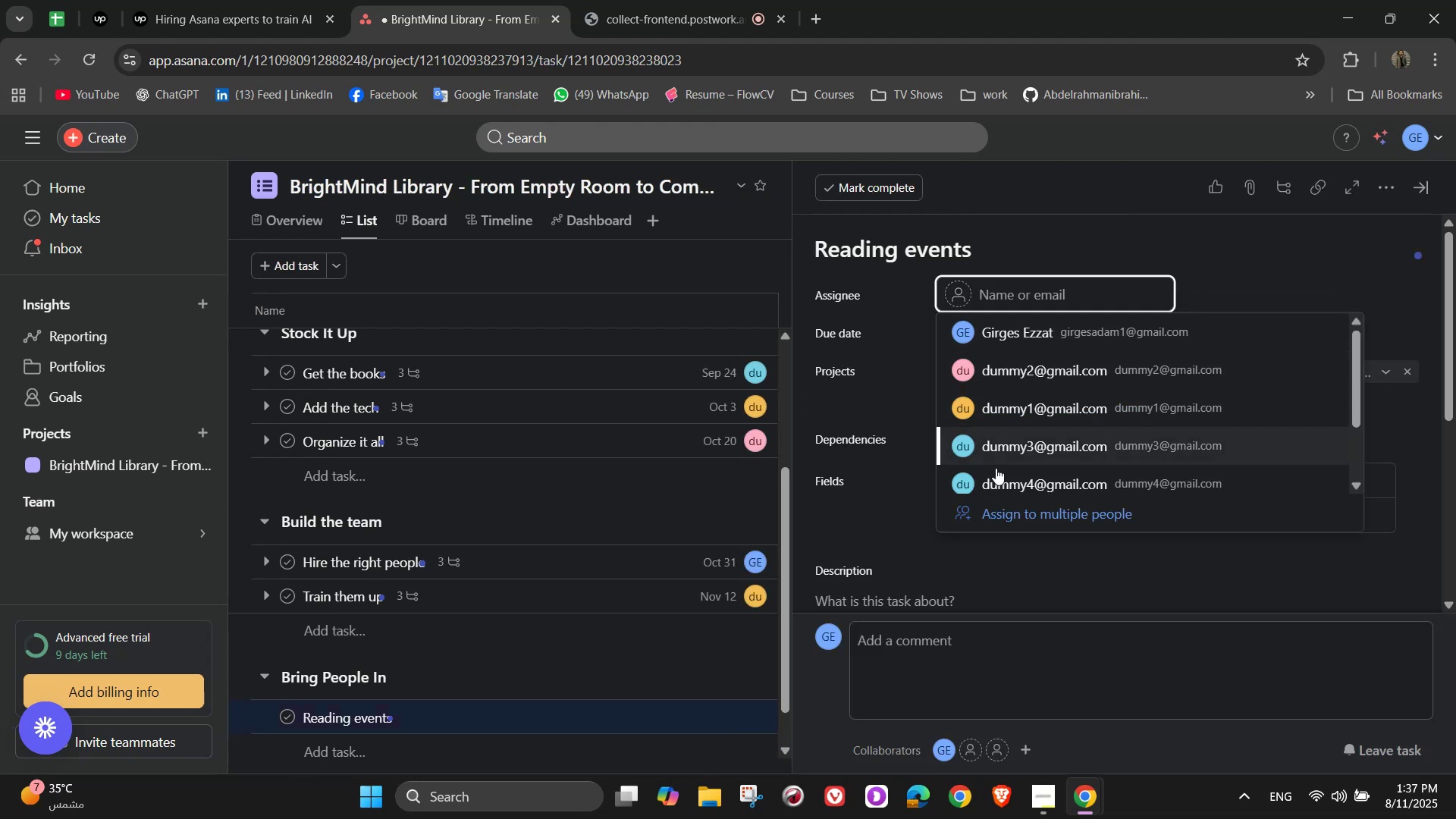 
left_click([993, 442])
 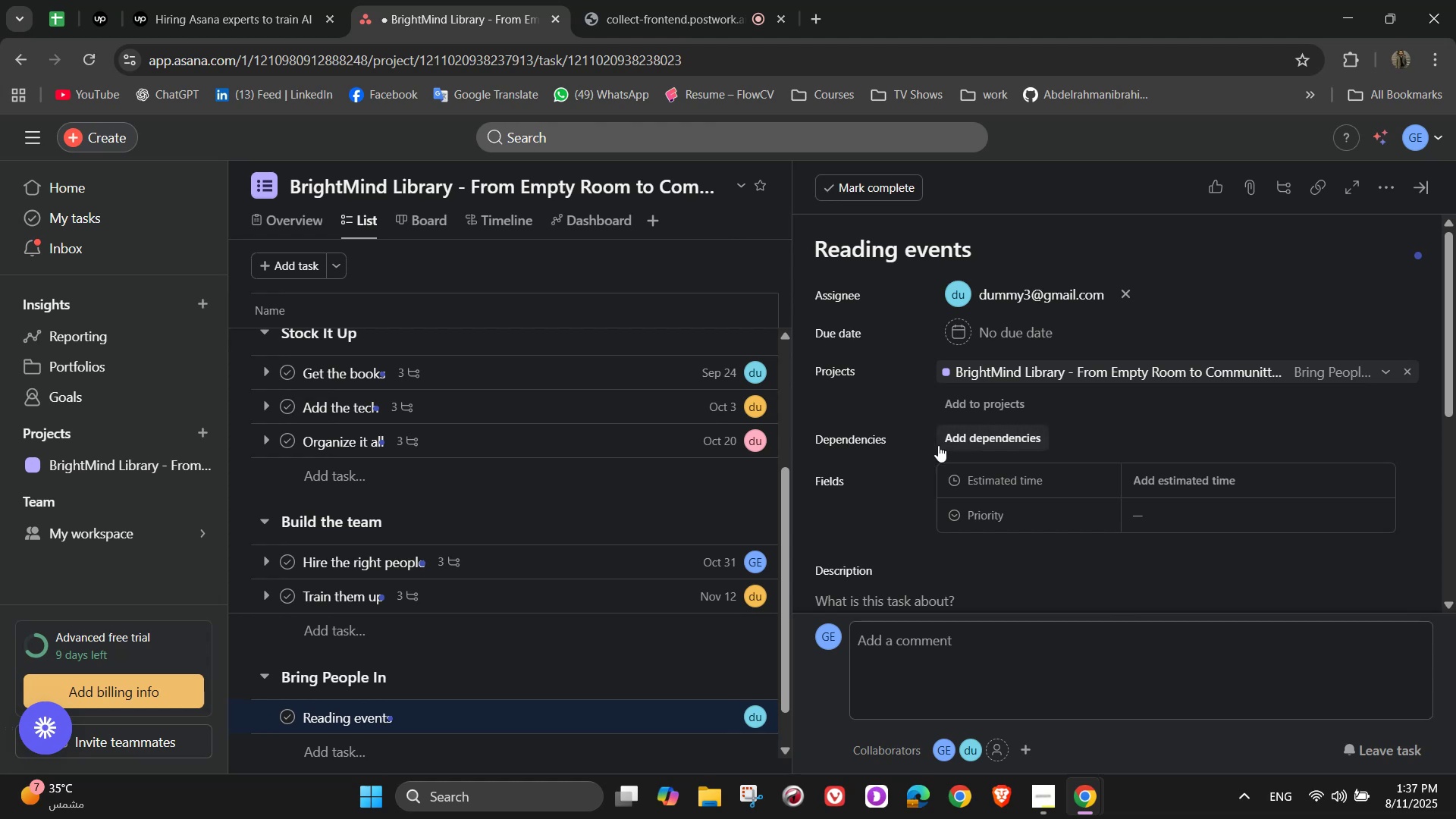 
wait(14.12)
 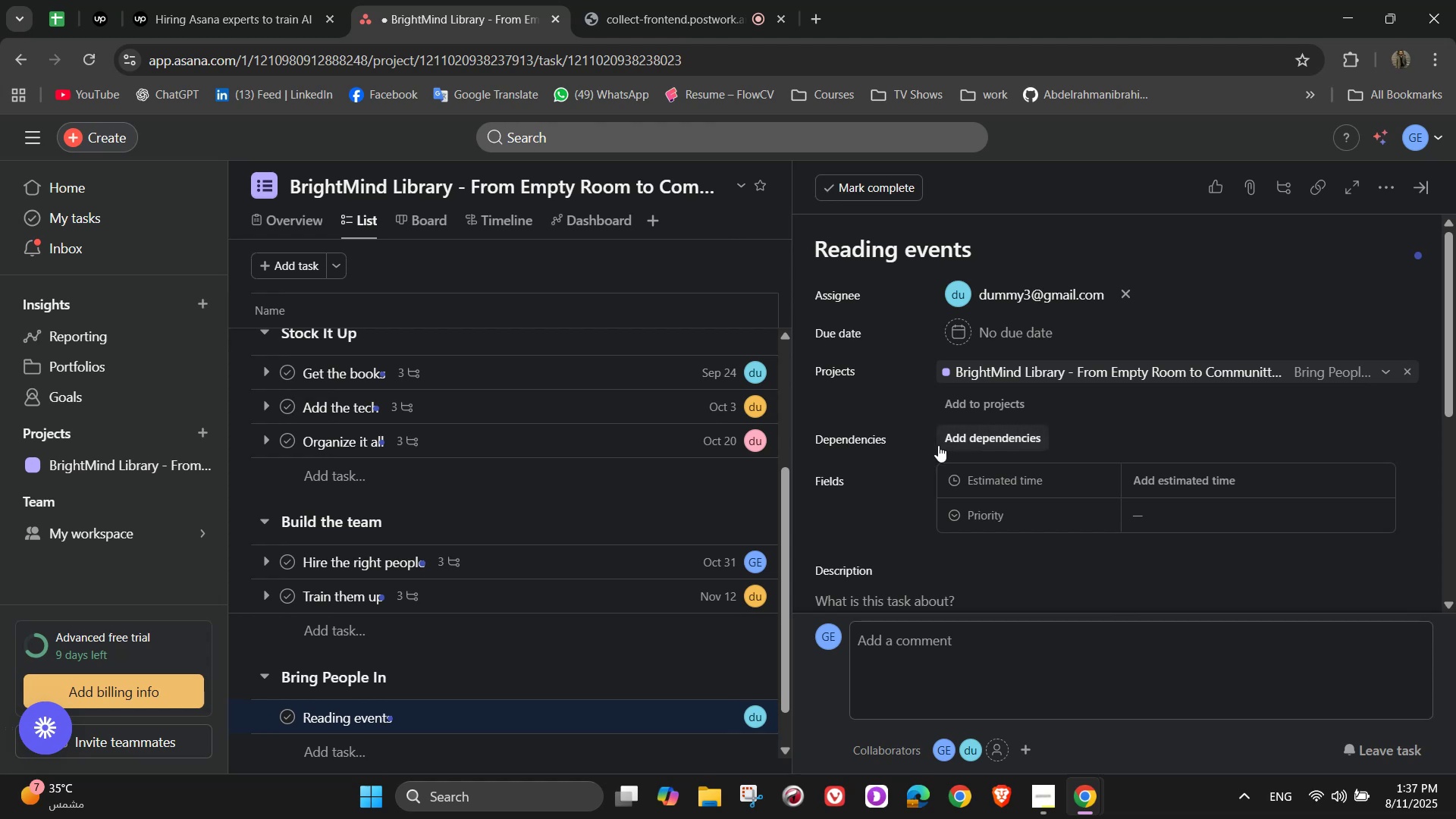 
double_click([1170, 419])
 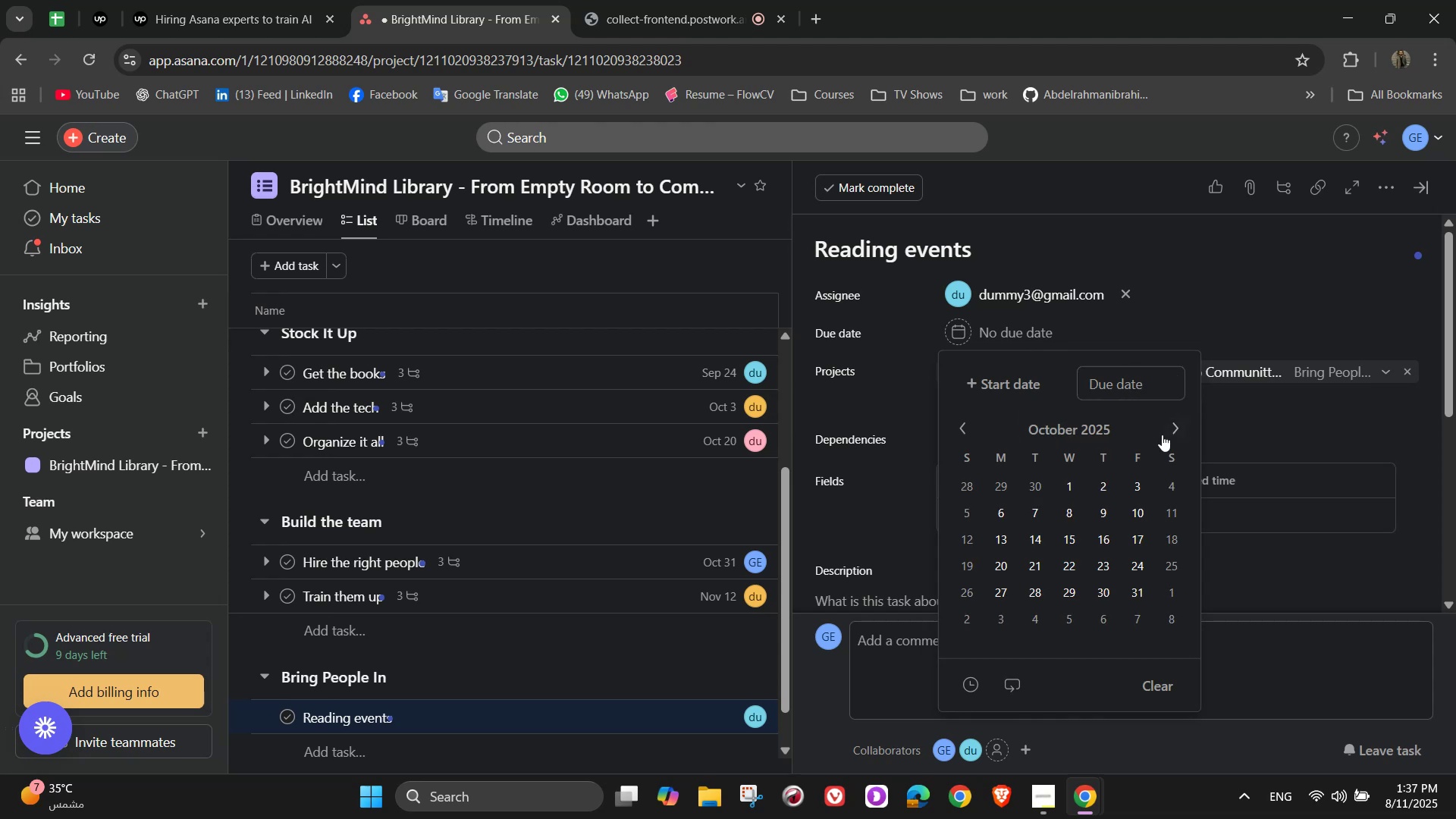 
left_click([1169, 434])
 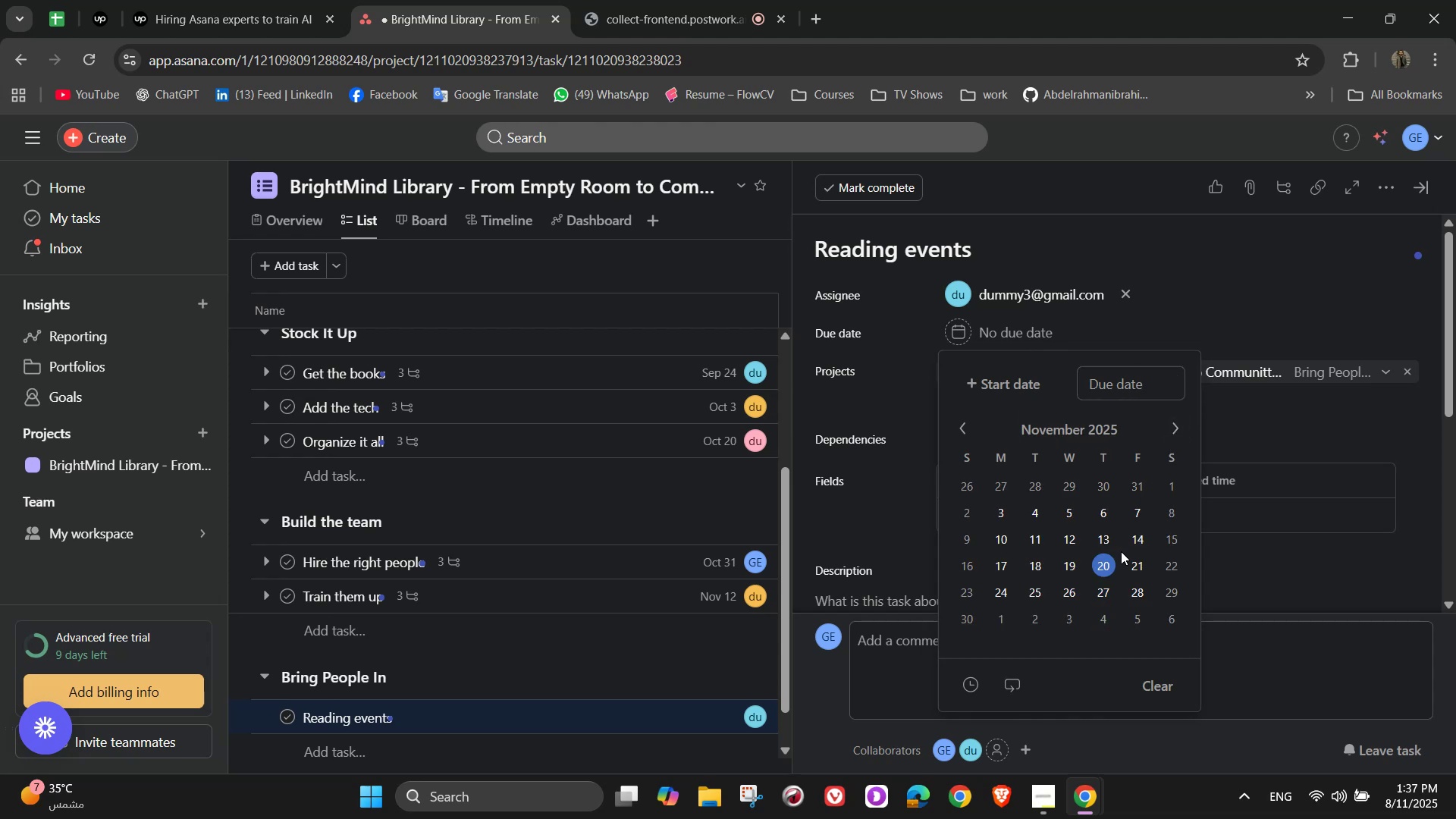 
left_click([1107, 557])
 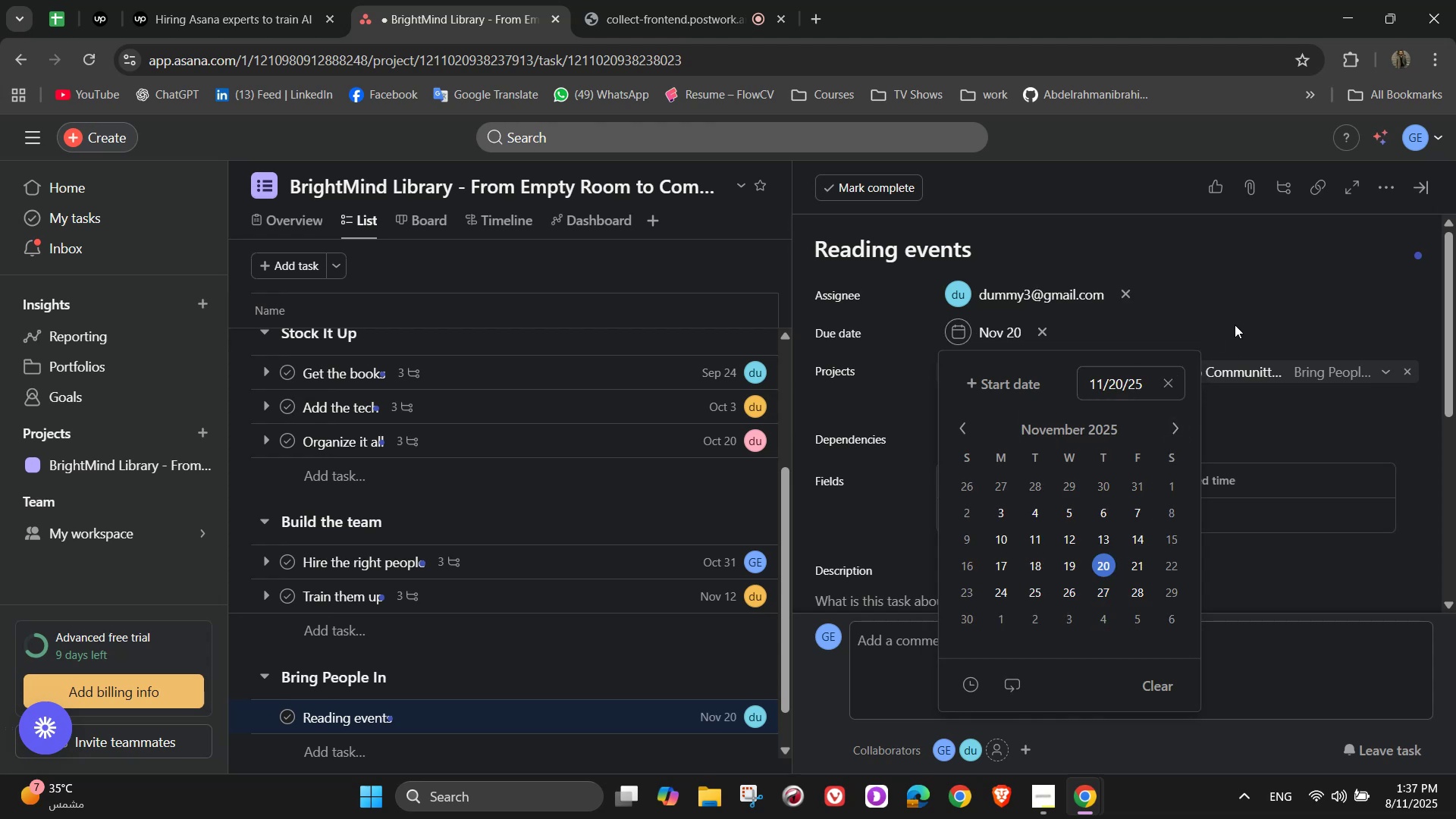 
left_click([1257, 288])
 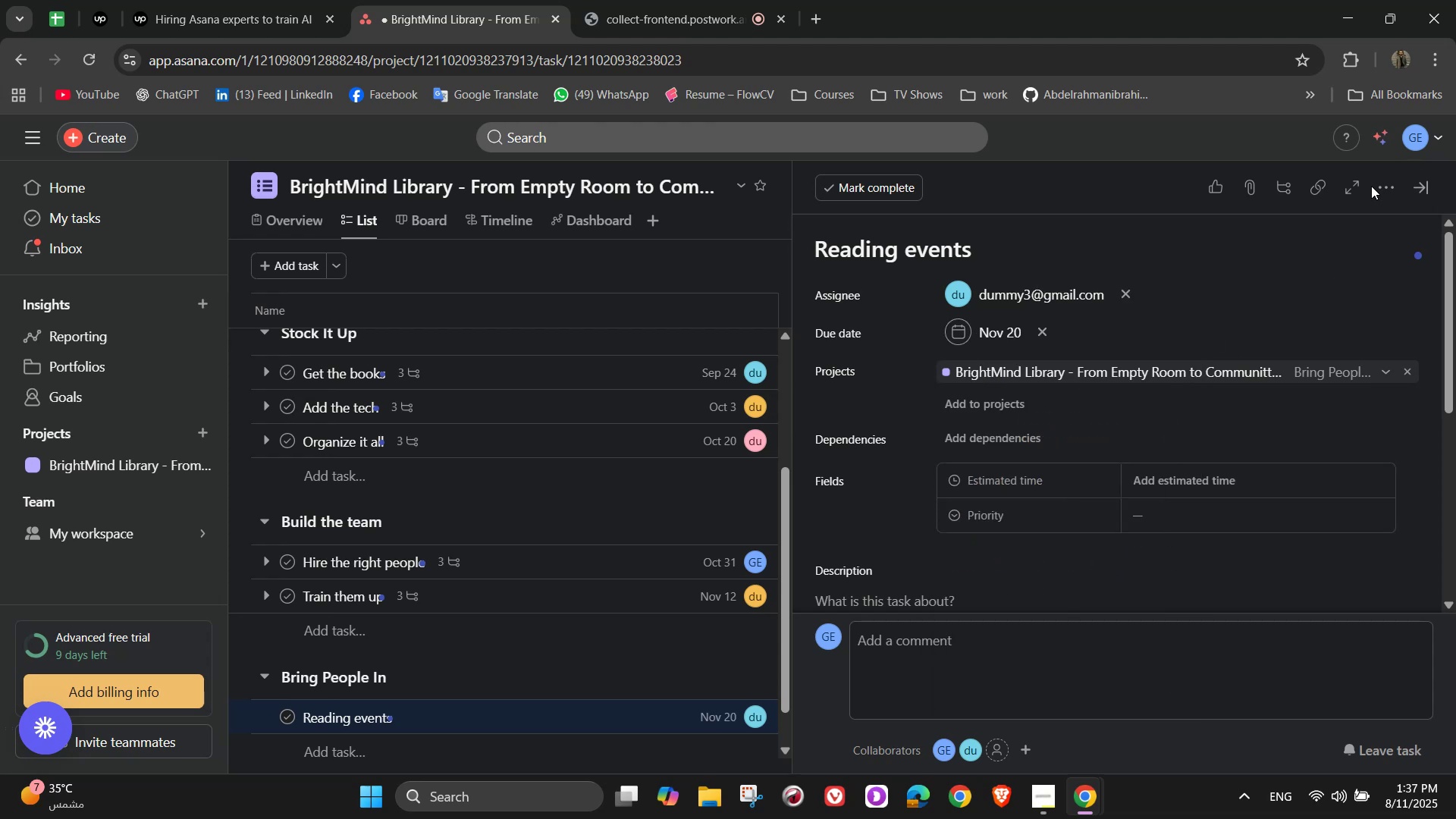 
left_click([1389, 187])
 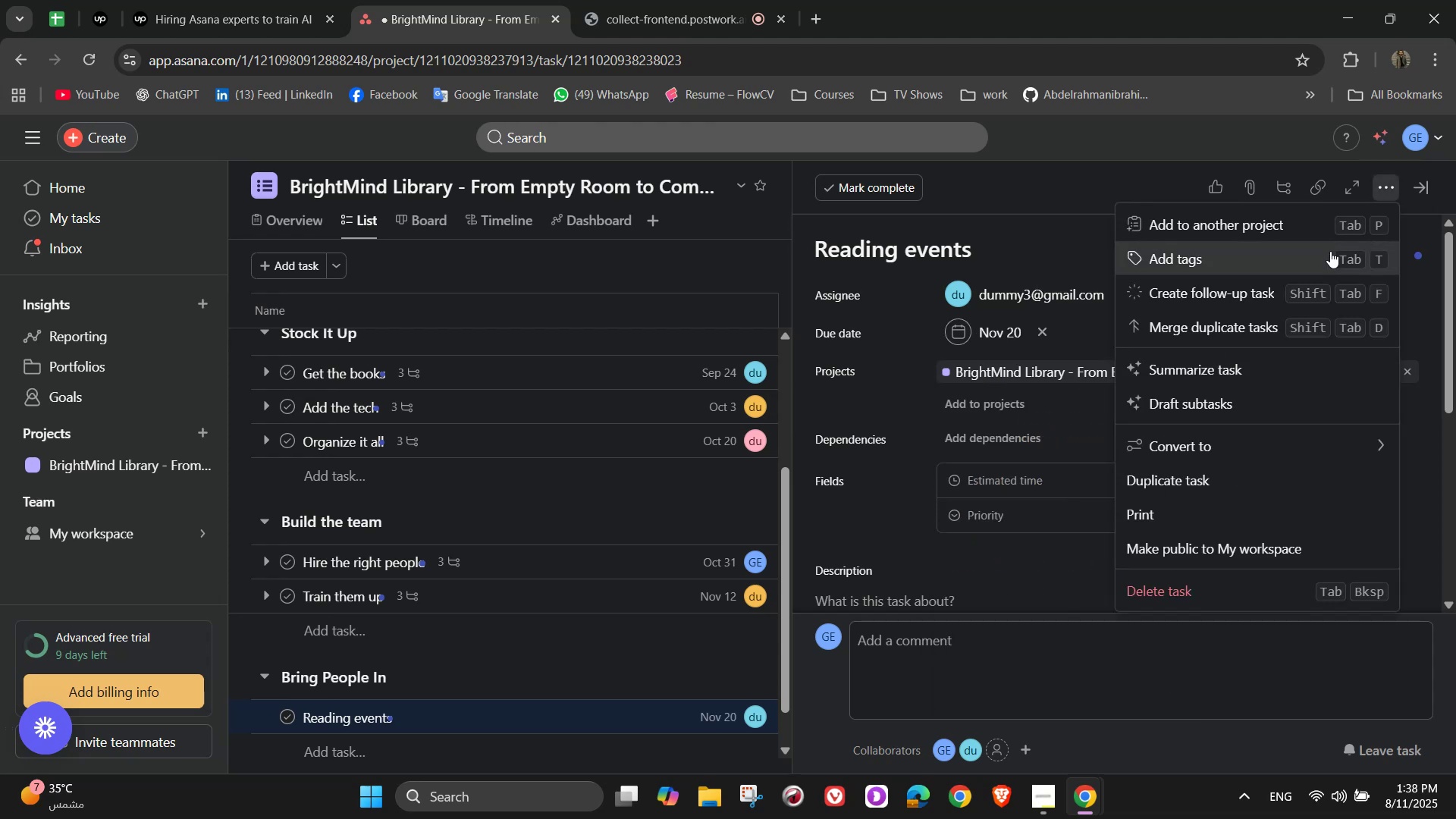 
left_click([1330, 253])
 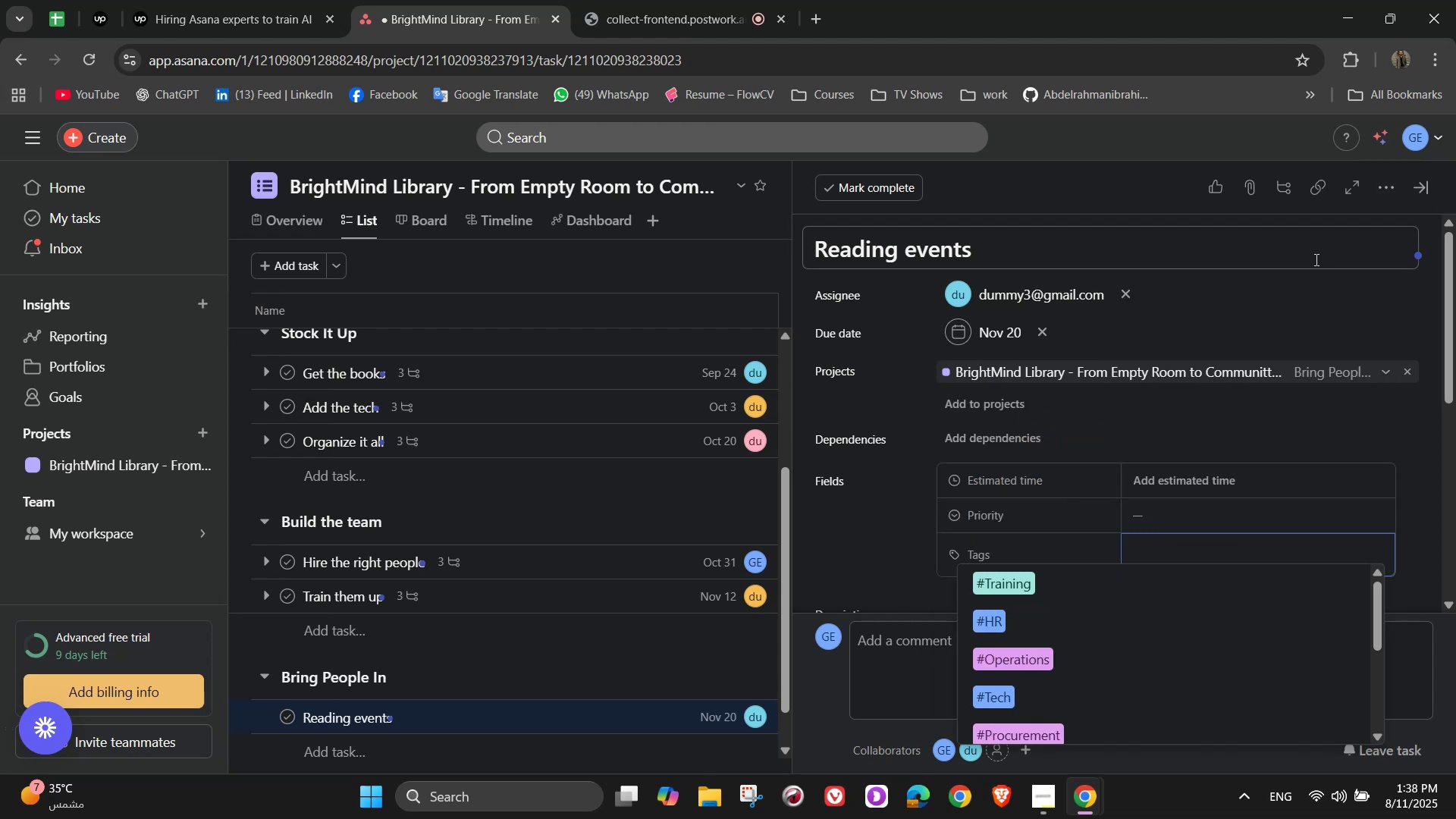 
type(ev)
 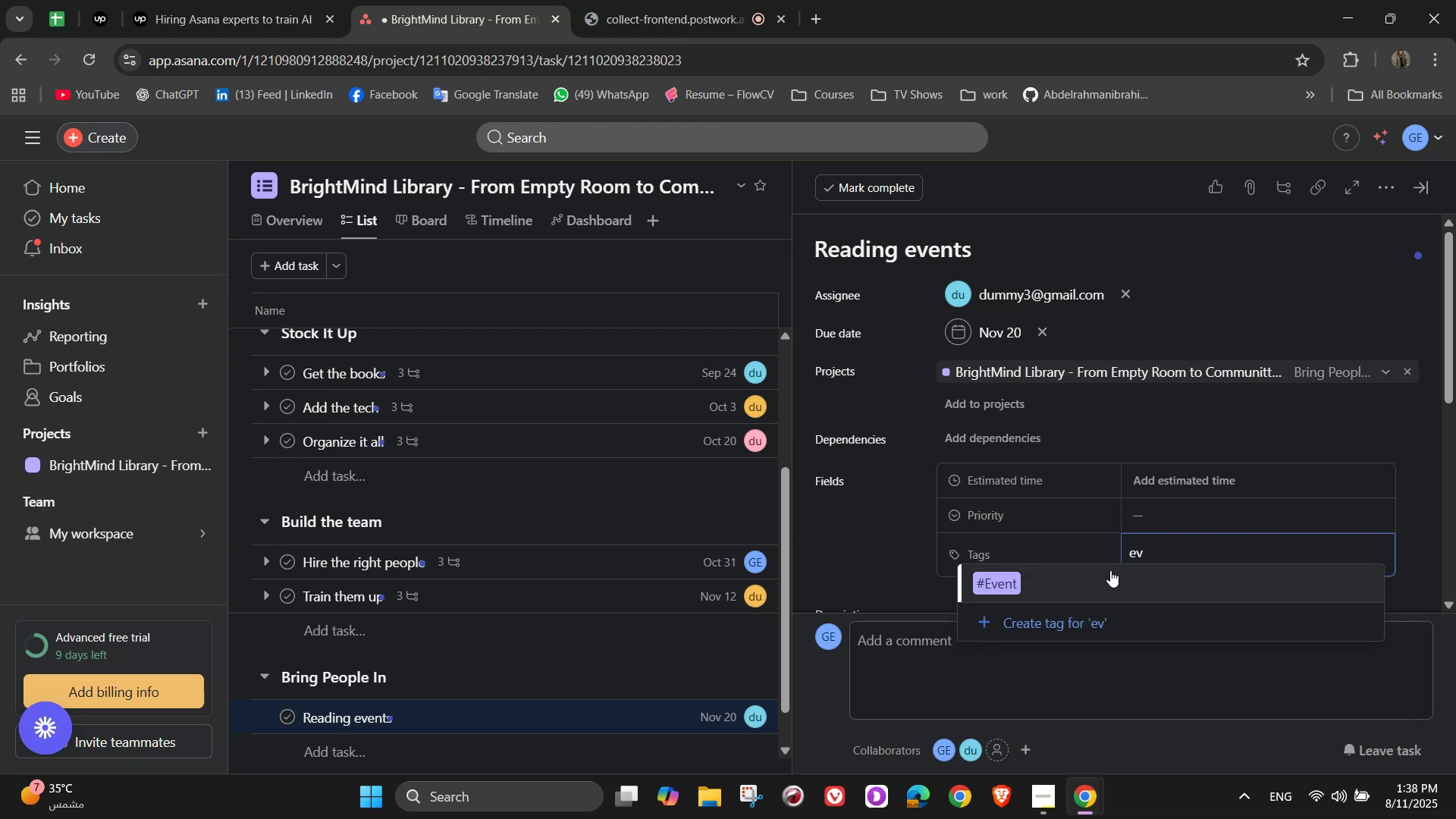 
left_click([1109, 574])
 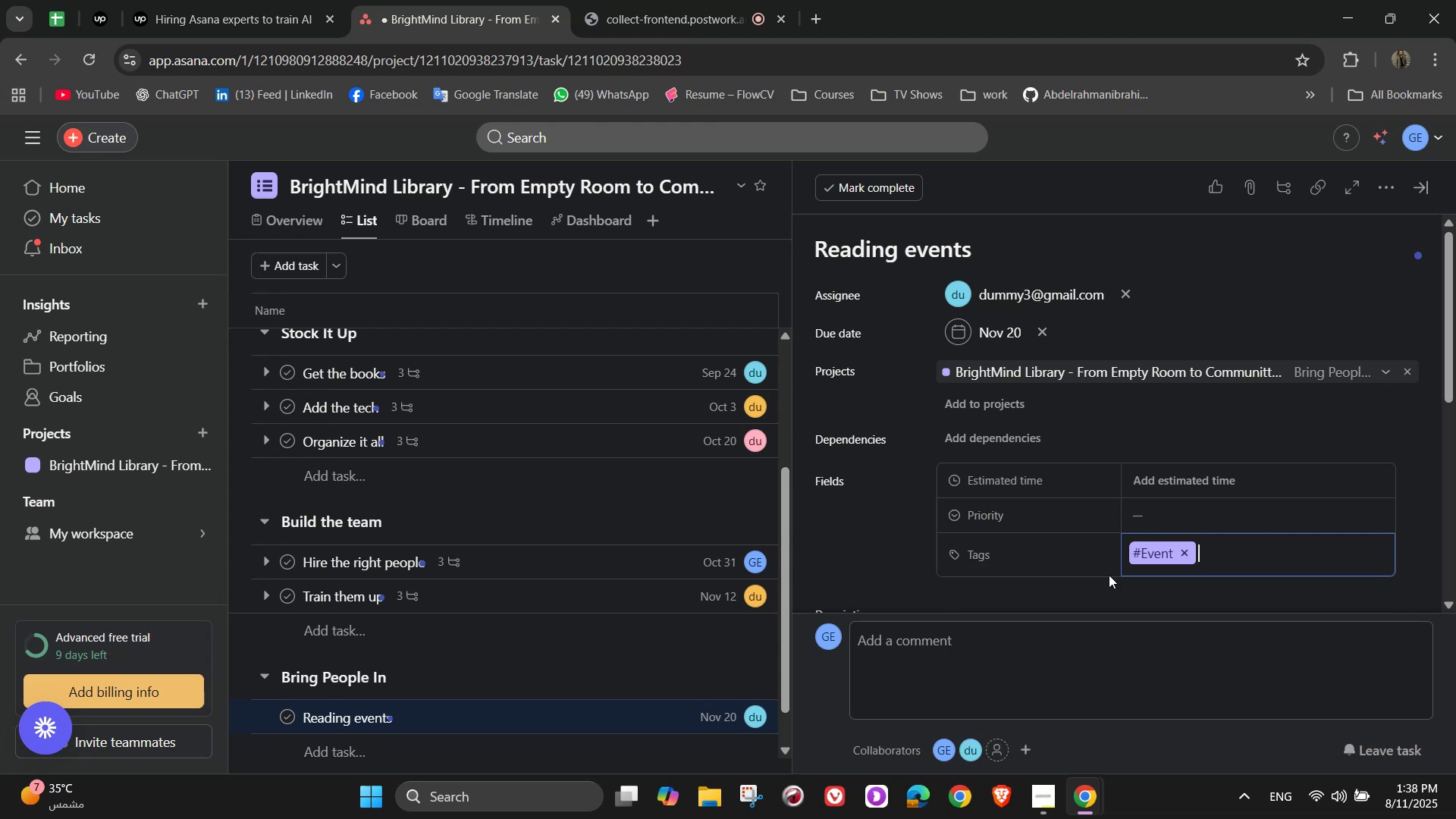 
left_click([1197, 479])
 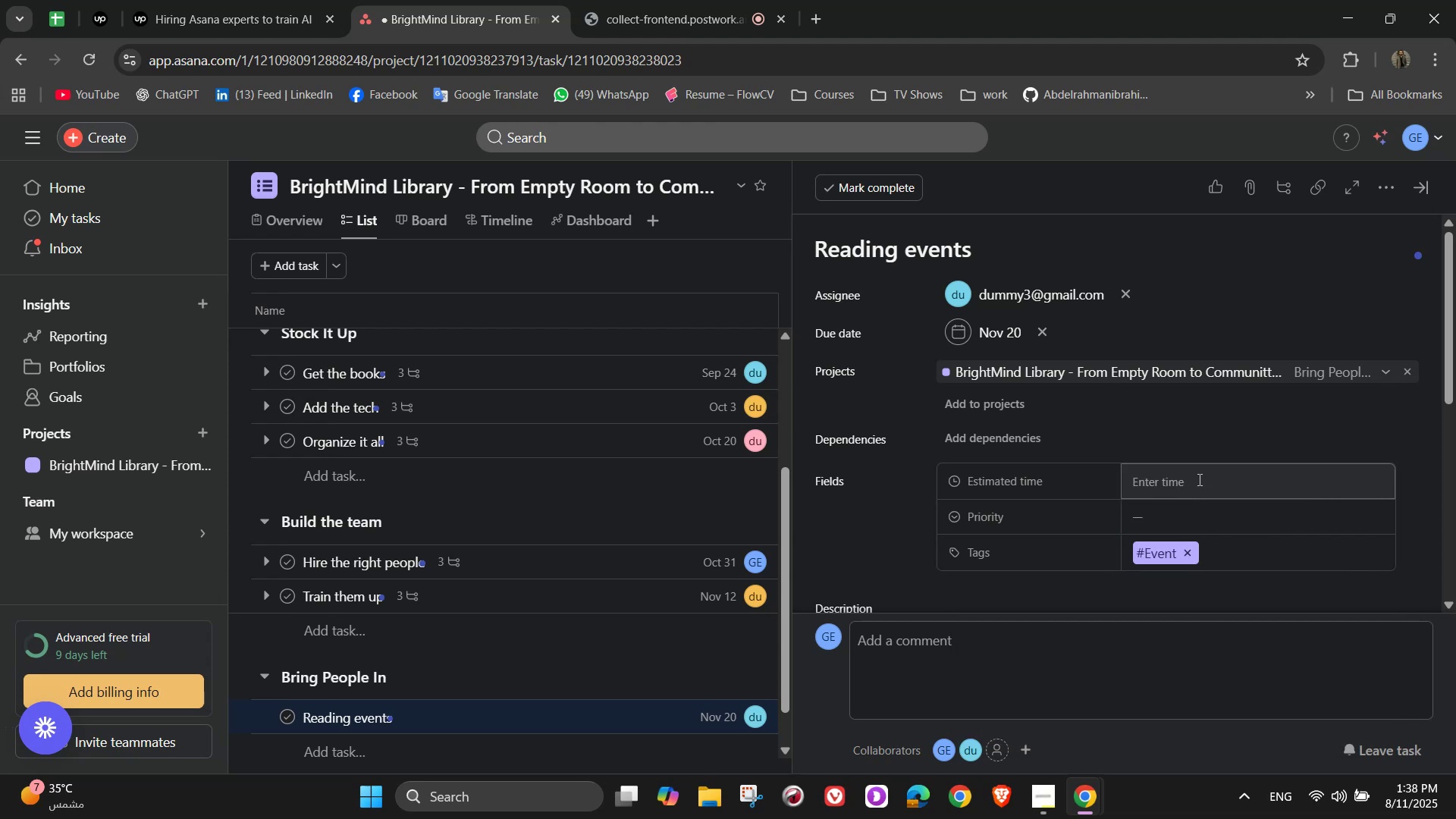 
left_click([1198, 479])
 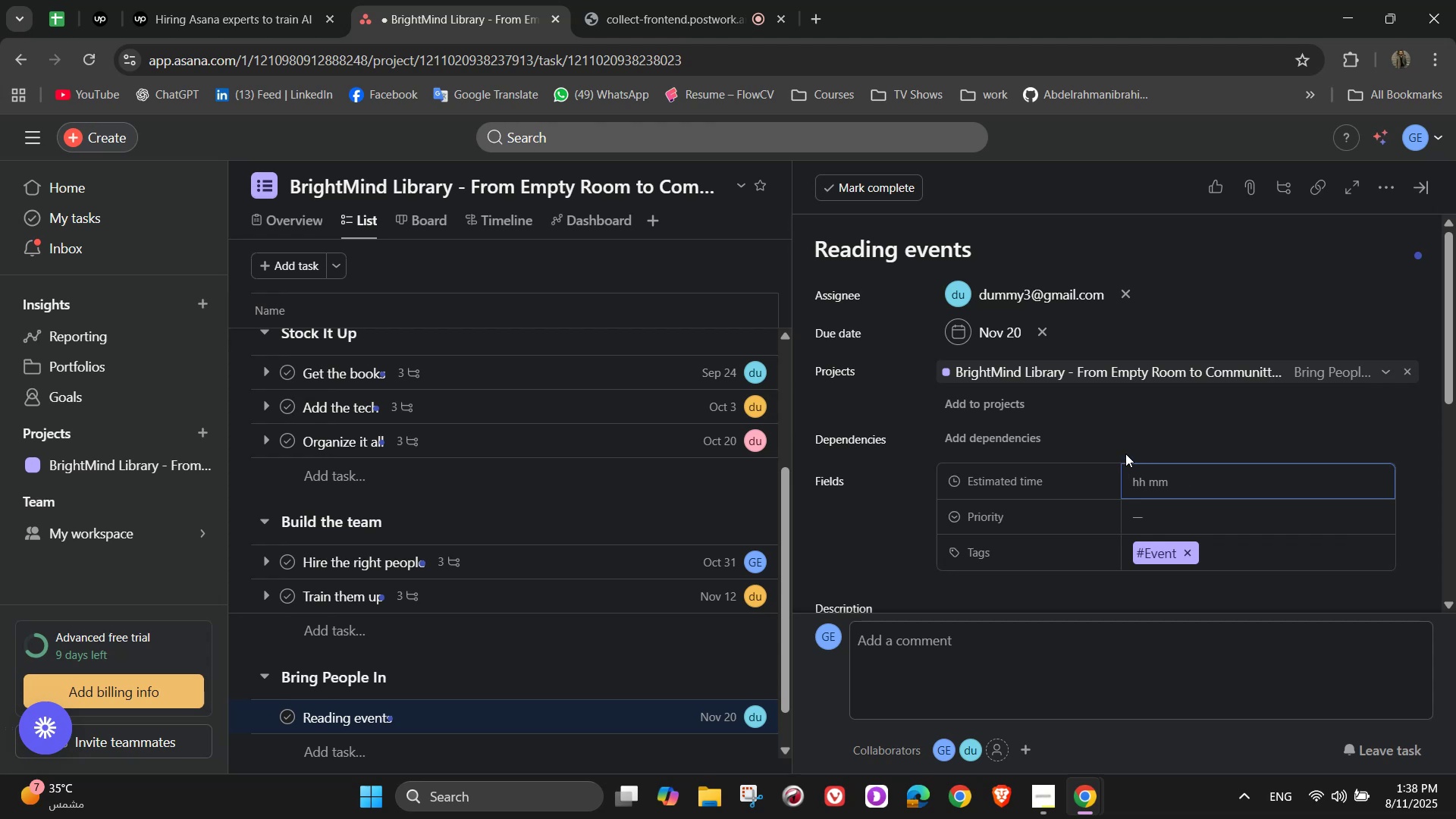 
wait(21.91)
 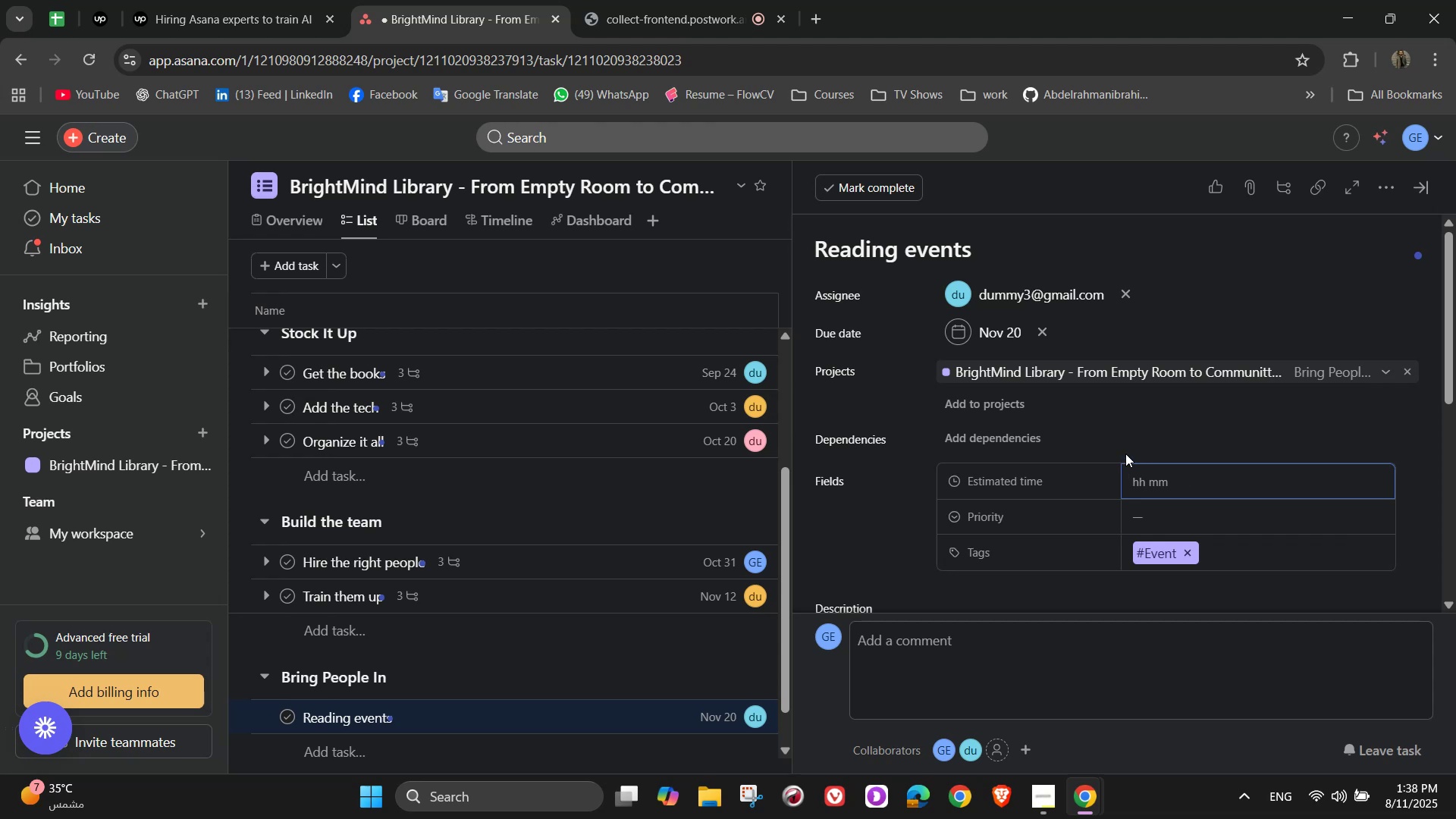 
key(Numpad1)
 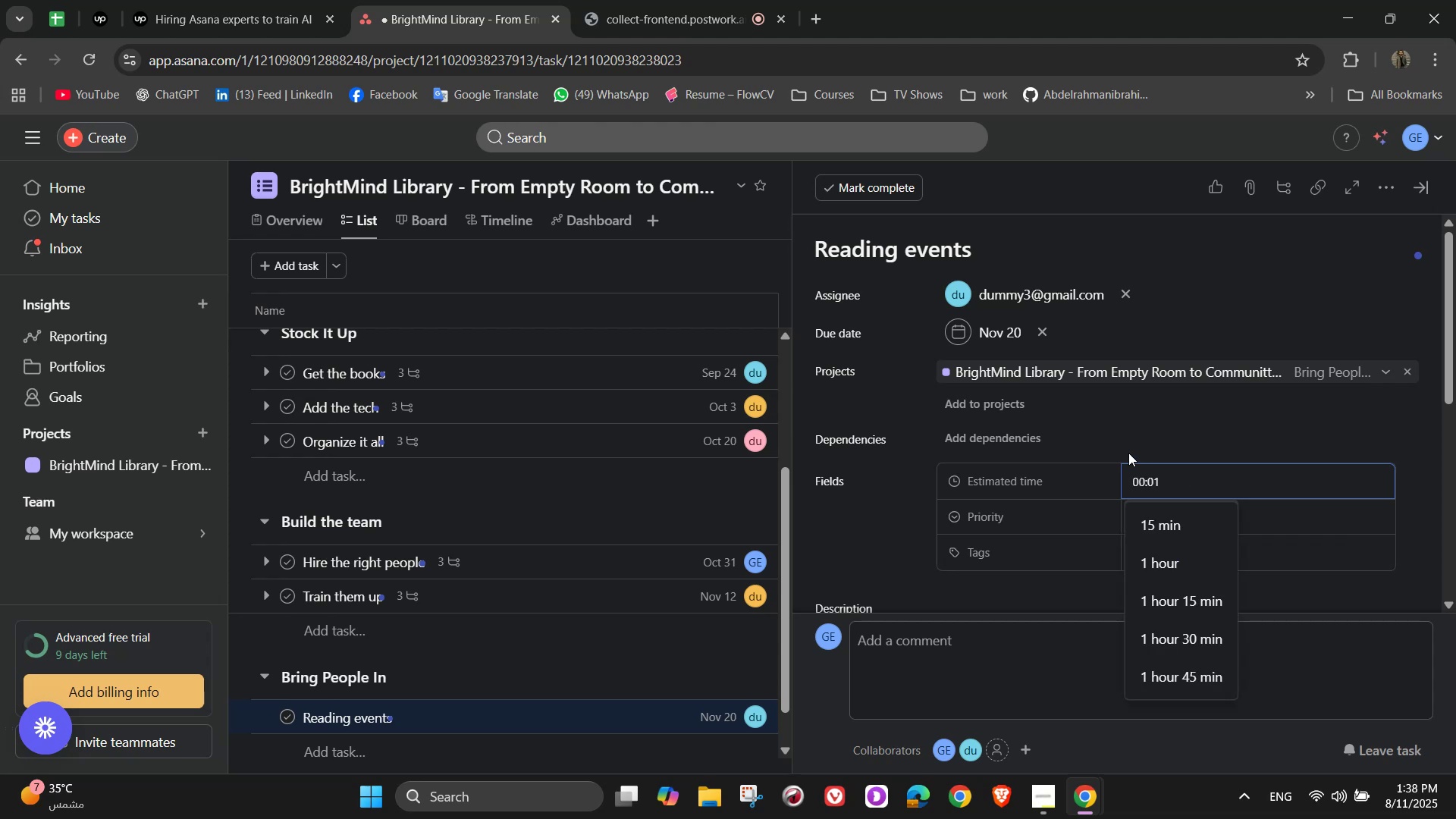 
key(Numpad0)
 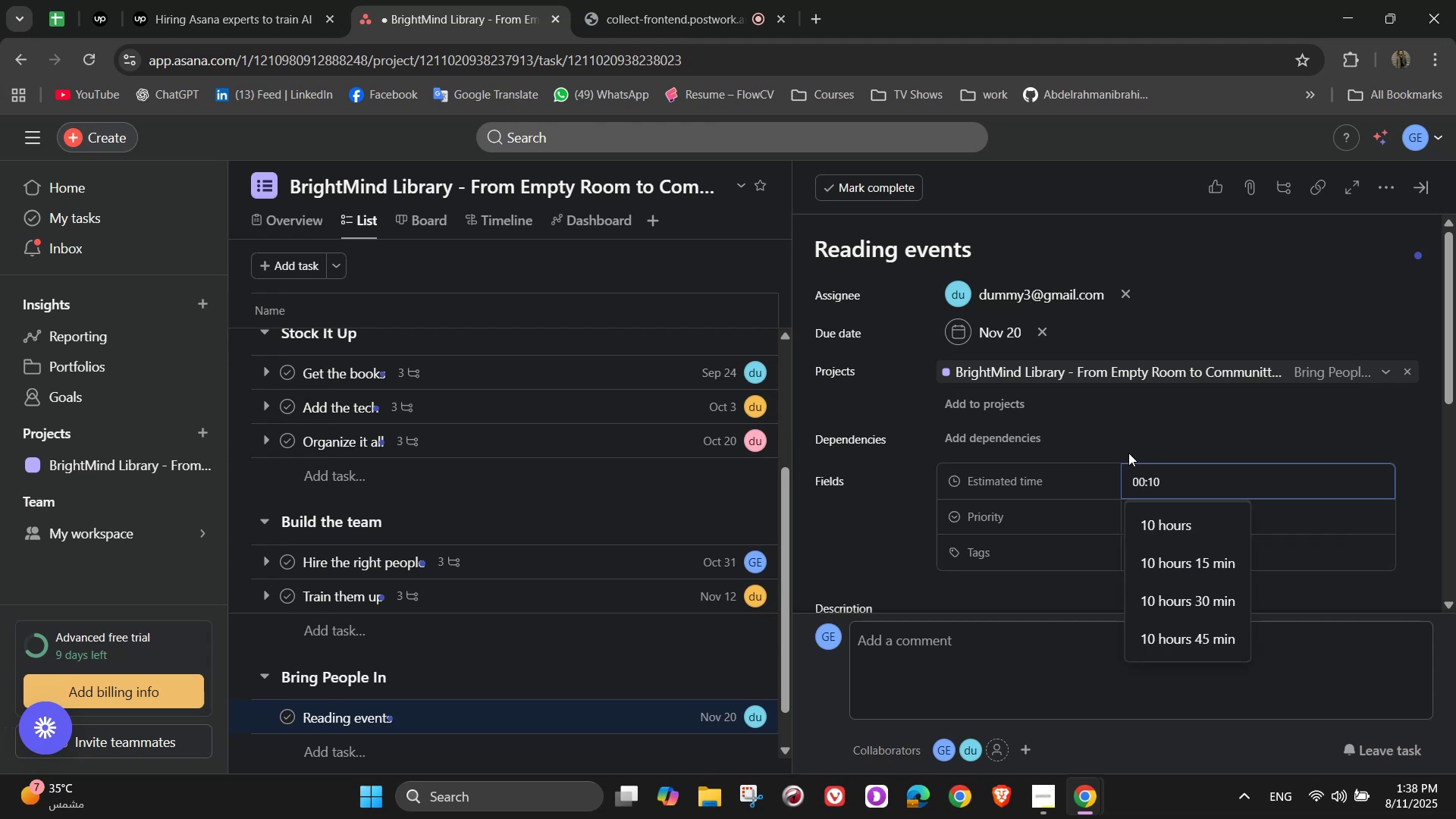 
key(Numpad0)
 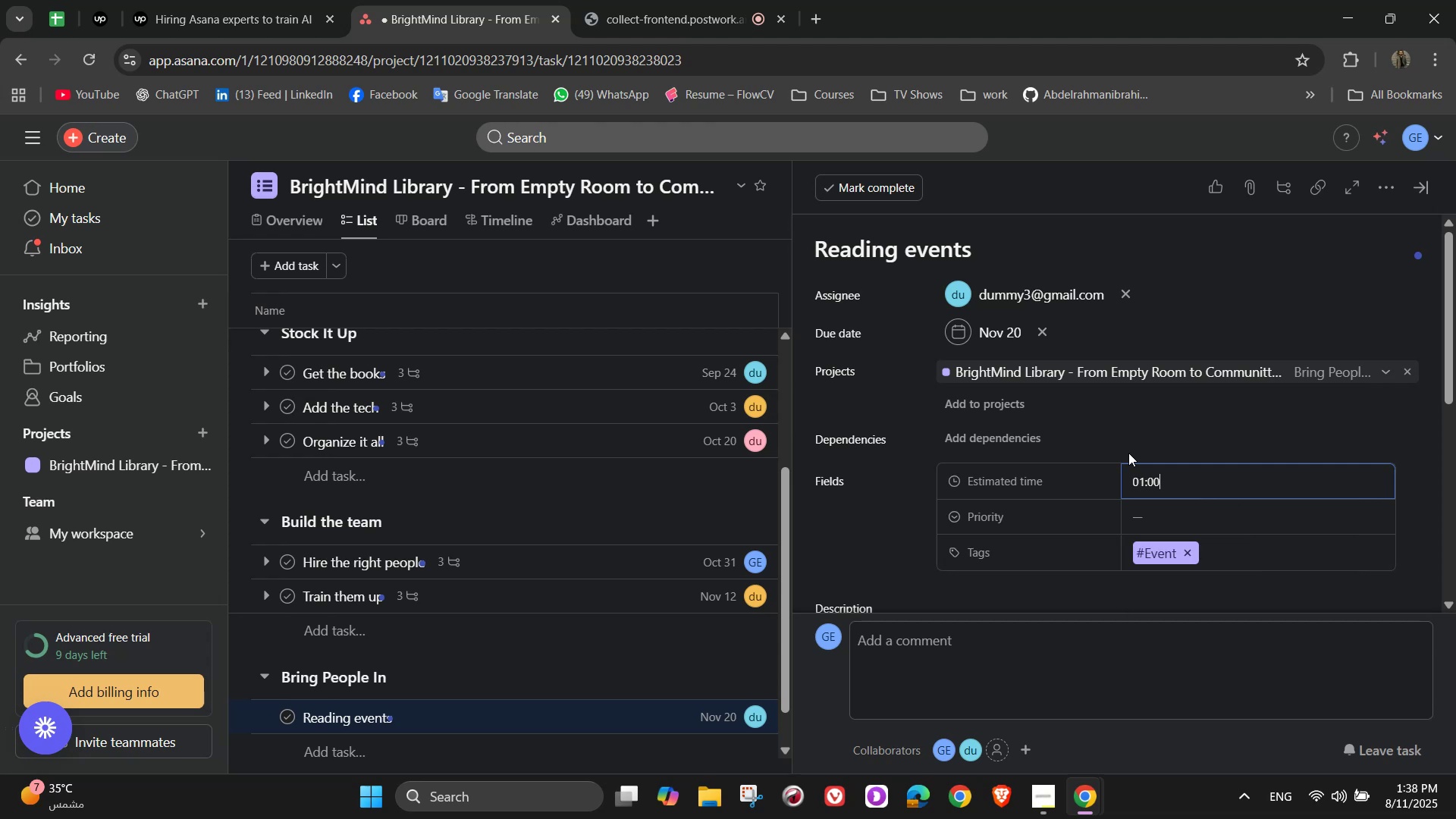 
key(Numpad0)
 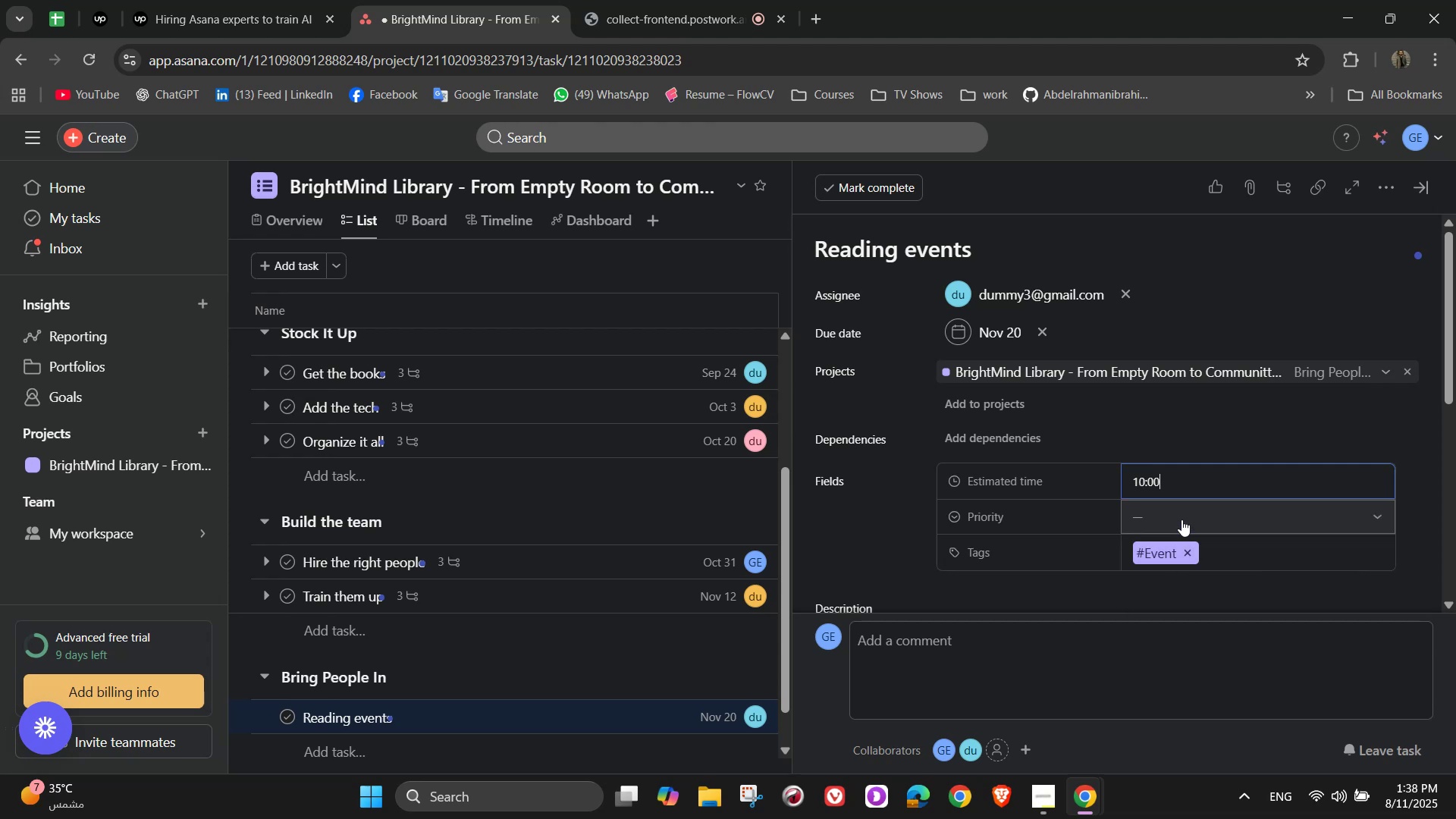 
left_click([1179, 506])
 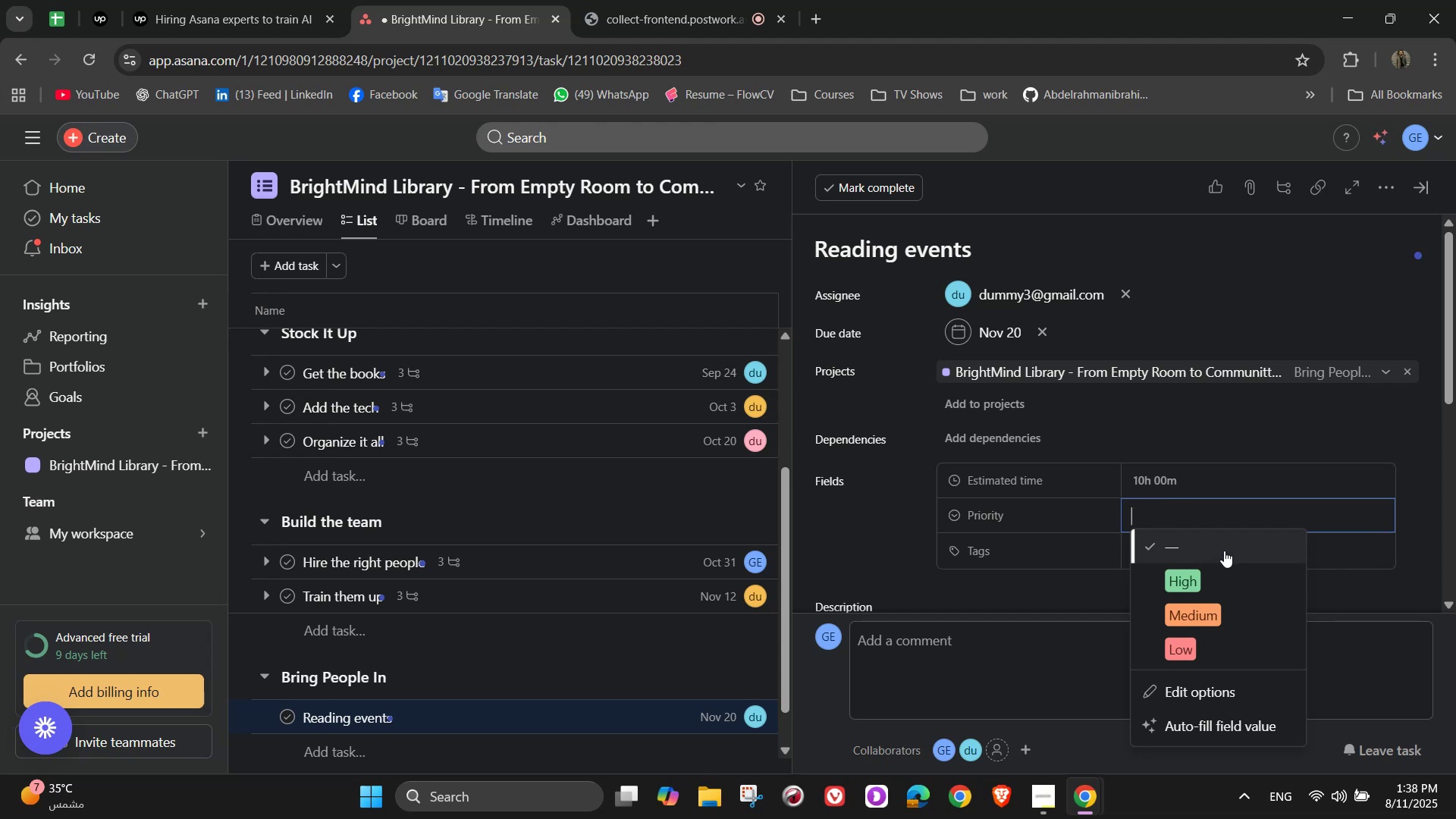 
wait(20.02)
 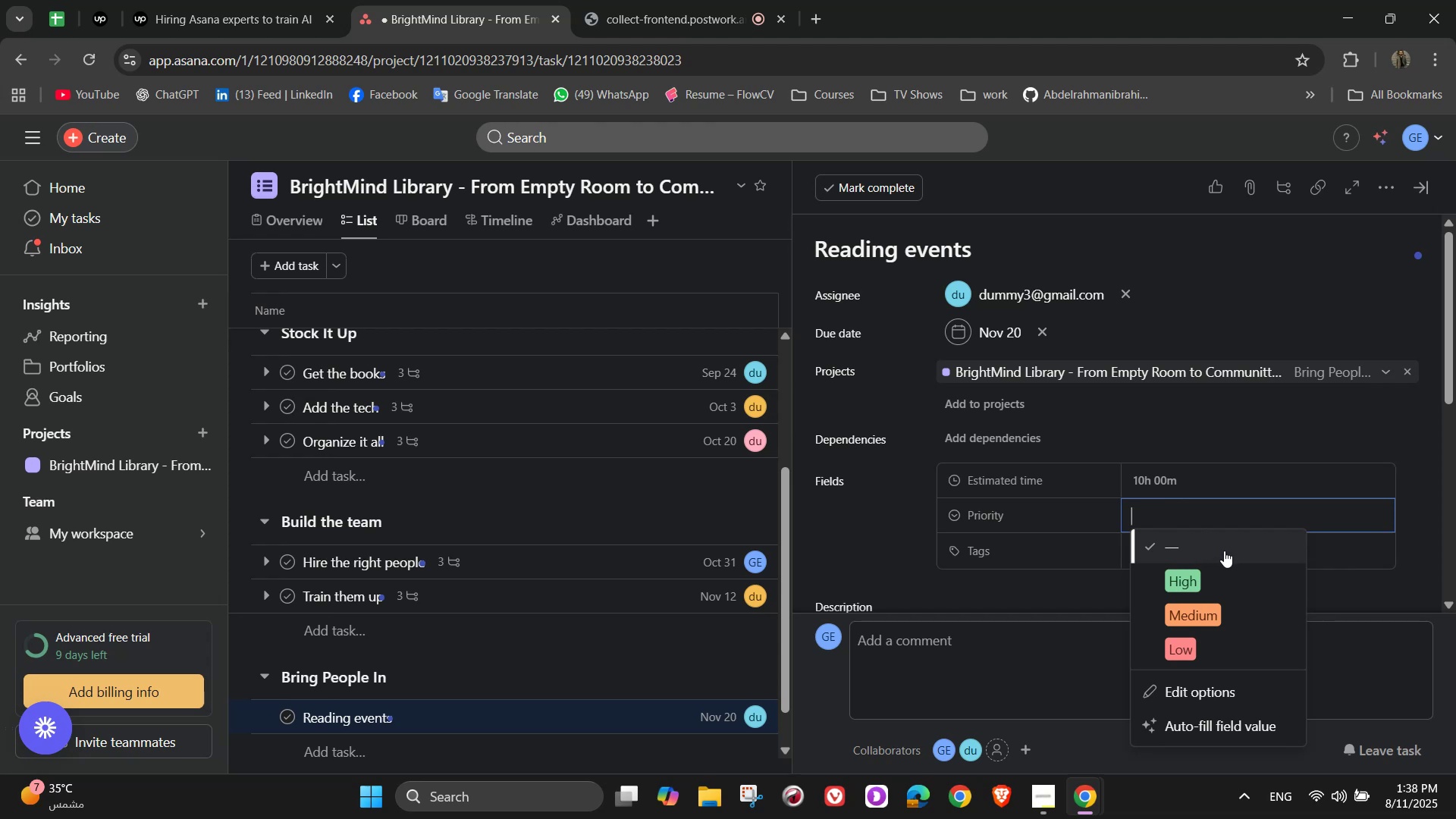 
left_click([1222, 648])
 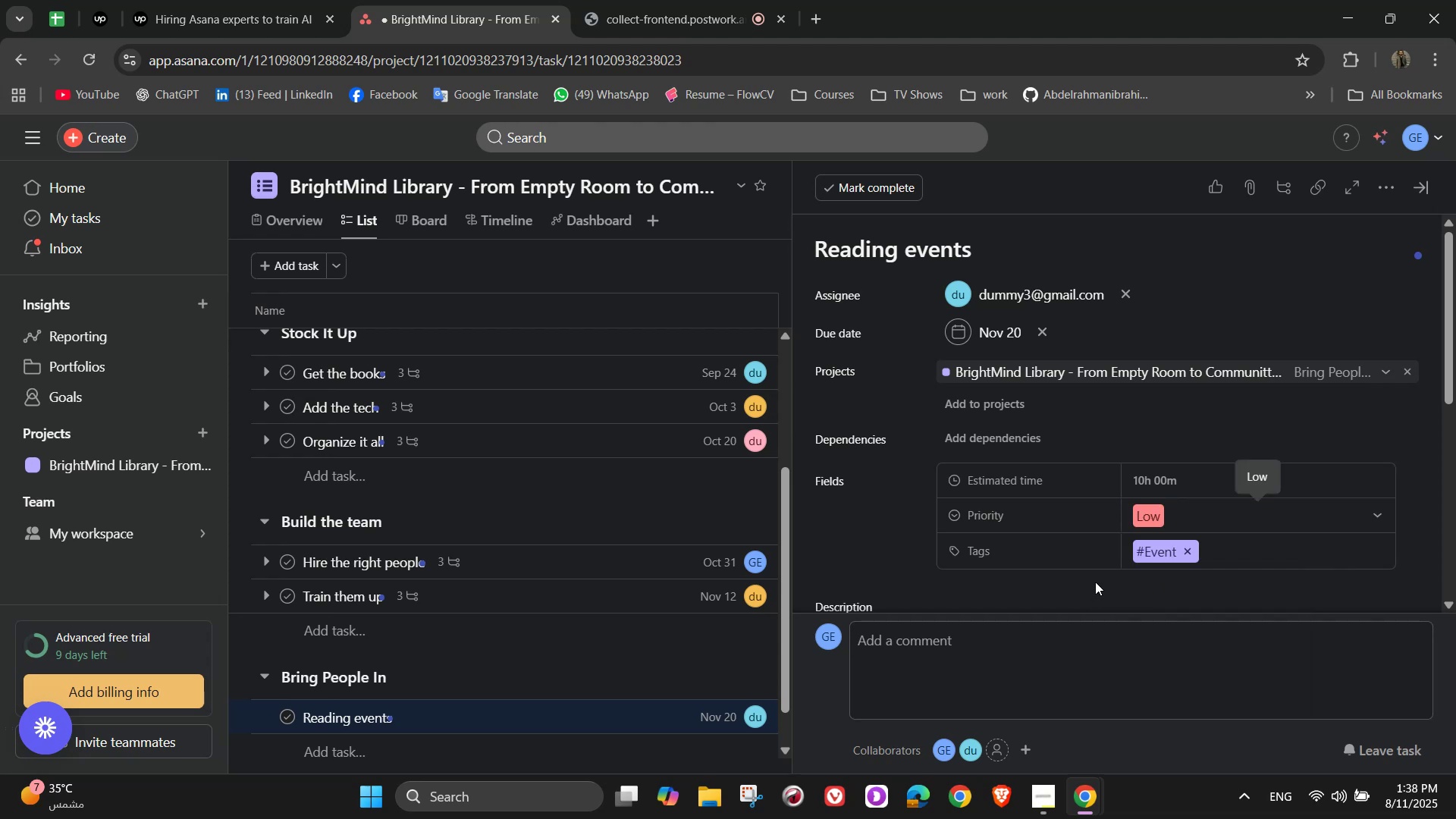 
scroll: coordinate [1024, 528], scroll_direction: down, amount: 4.0
 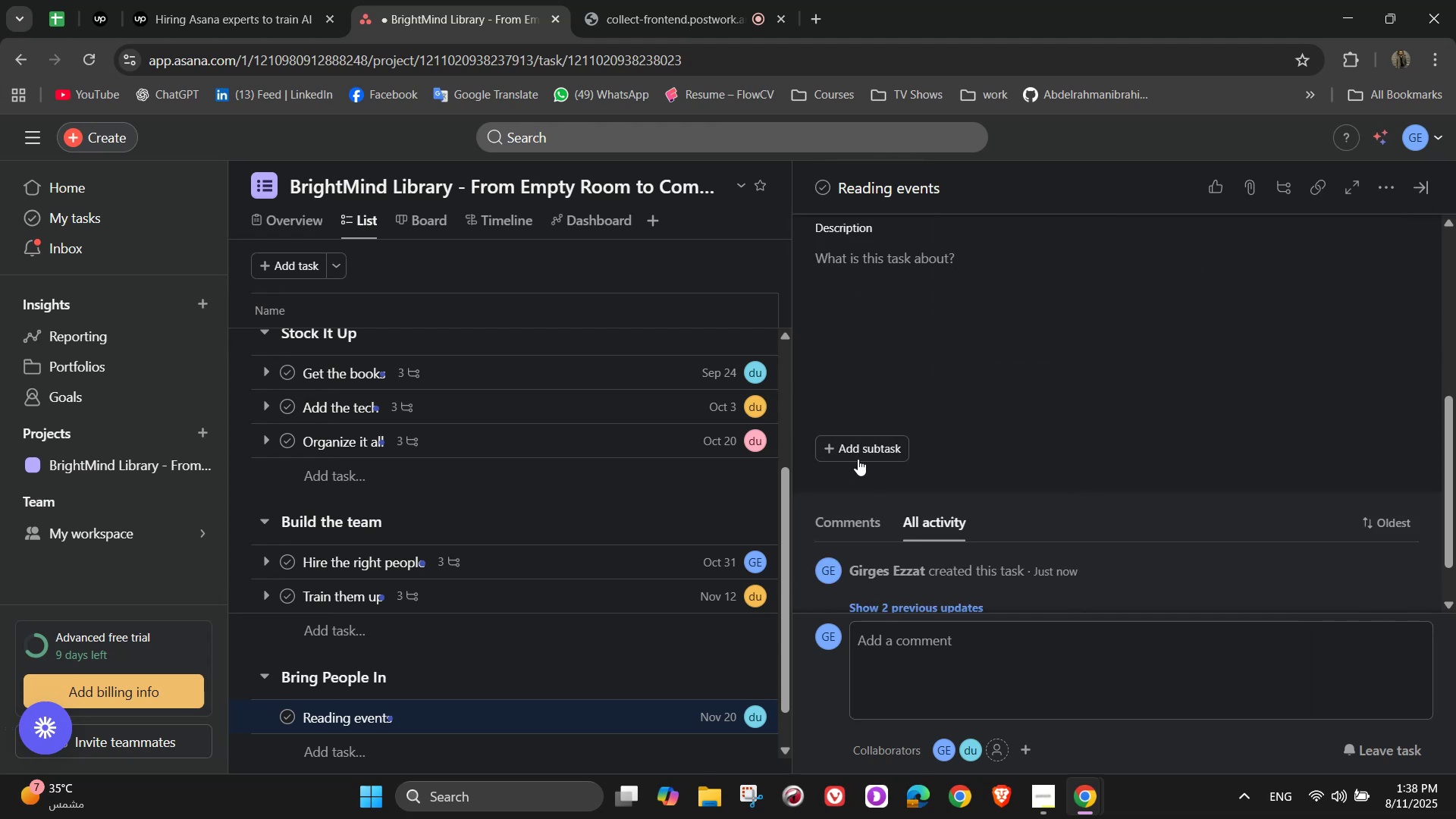 
left_click([852, 439])
 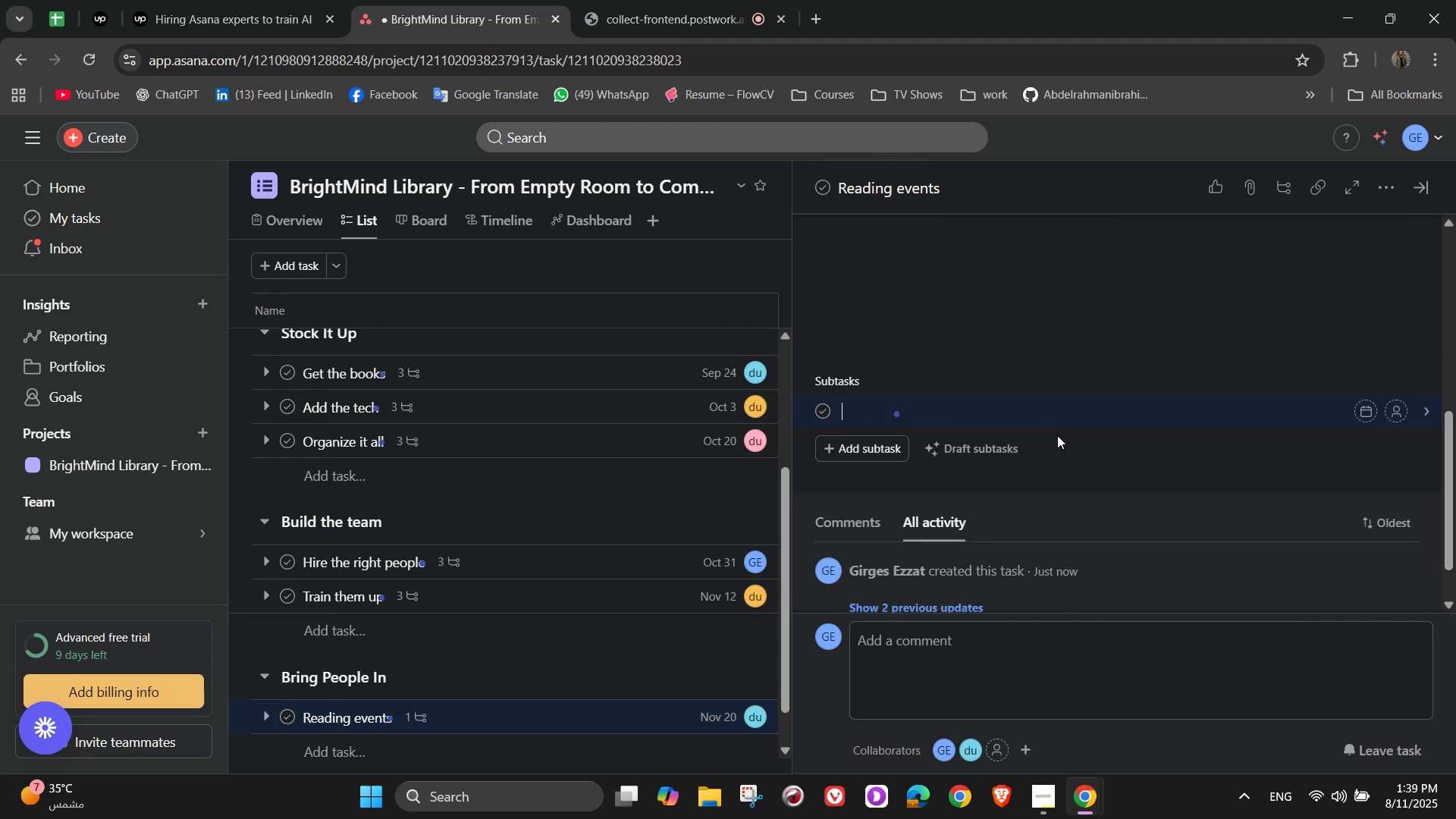 
type(Book clubs for all ages)
 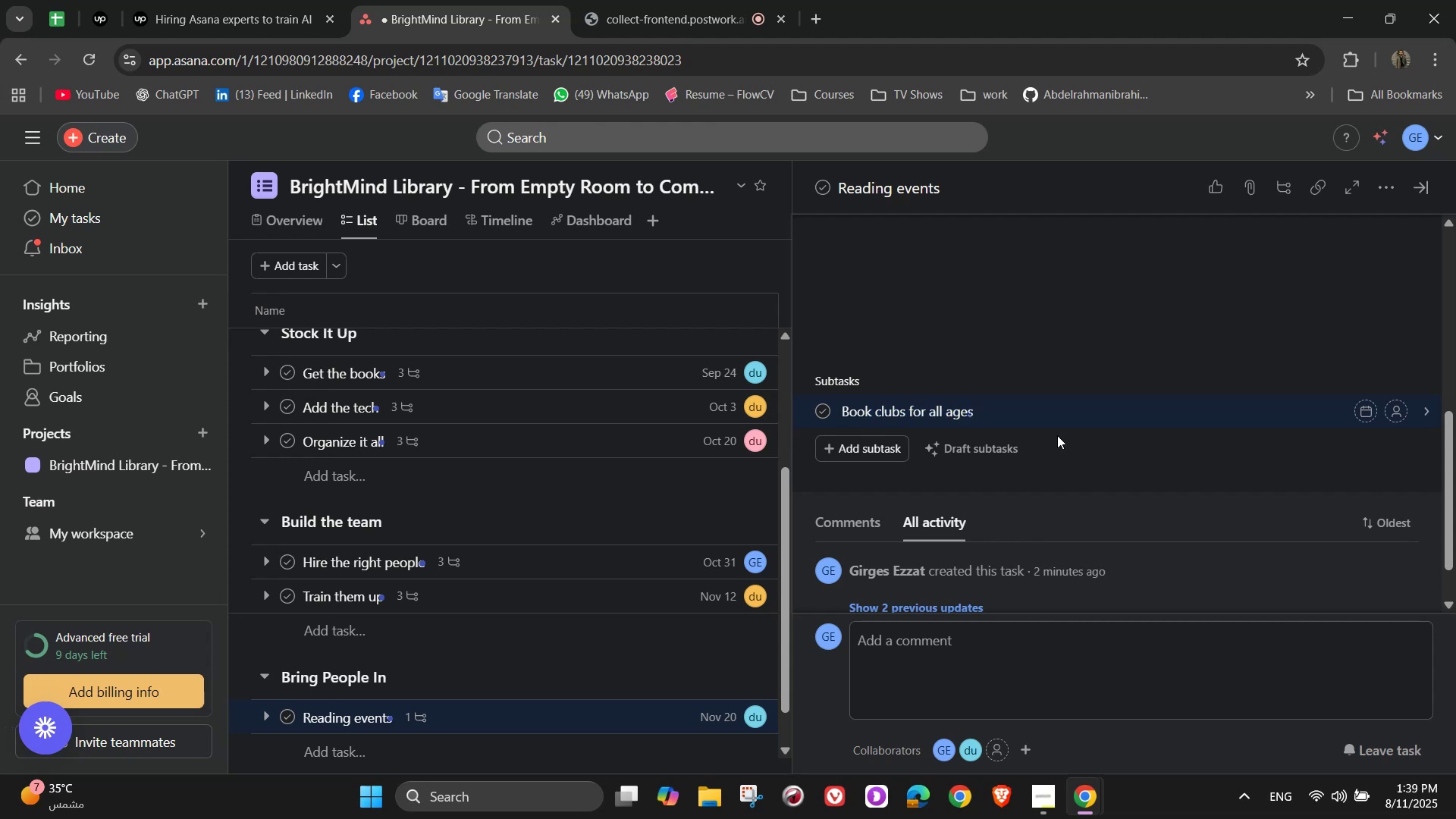 
key(Enter)
 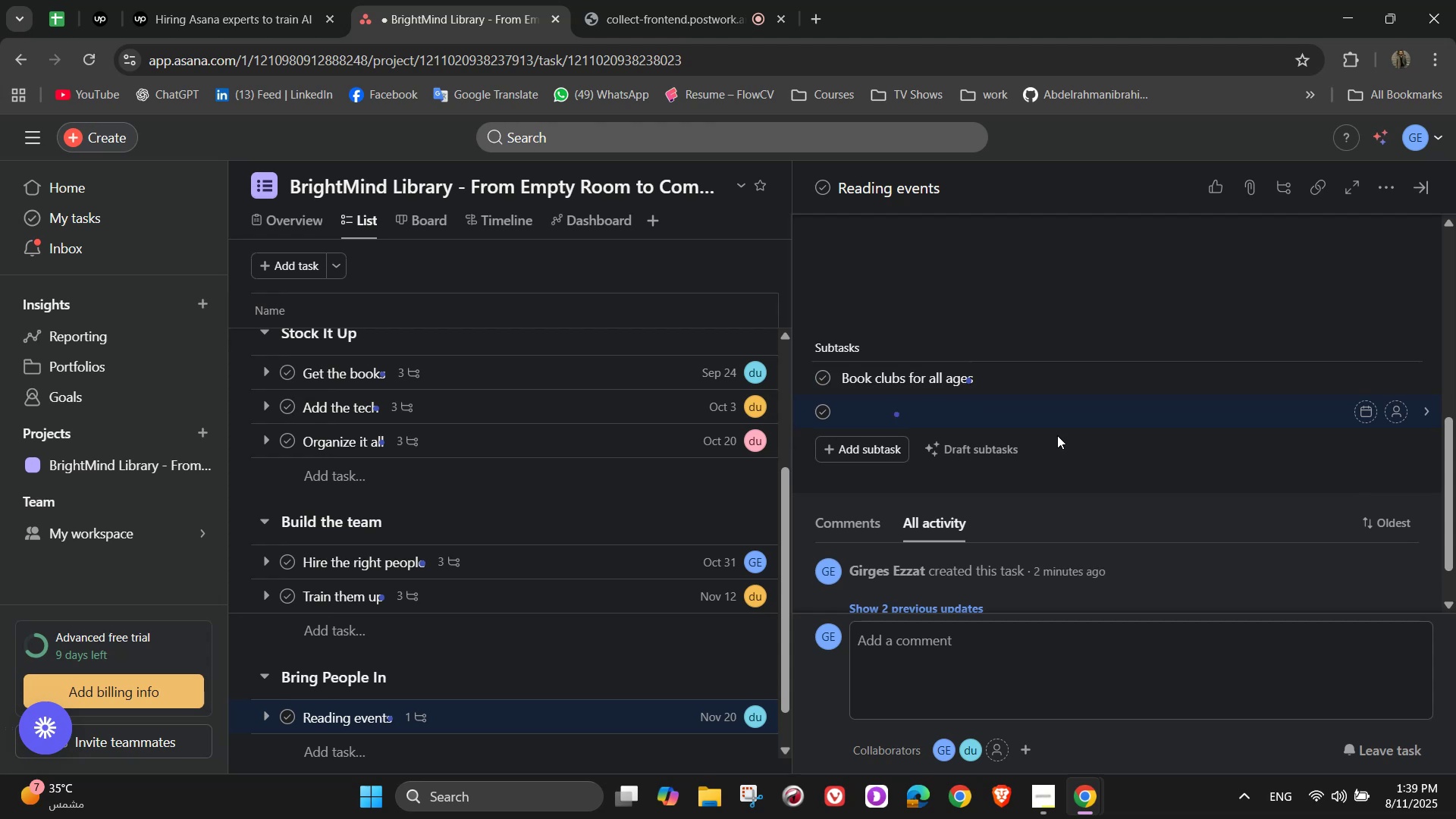 
type(w)
key(Backspace)
type(Weelk)
key(Backspace)
key(Backspace)
type(kly )
 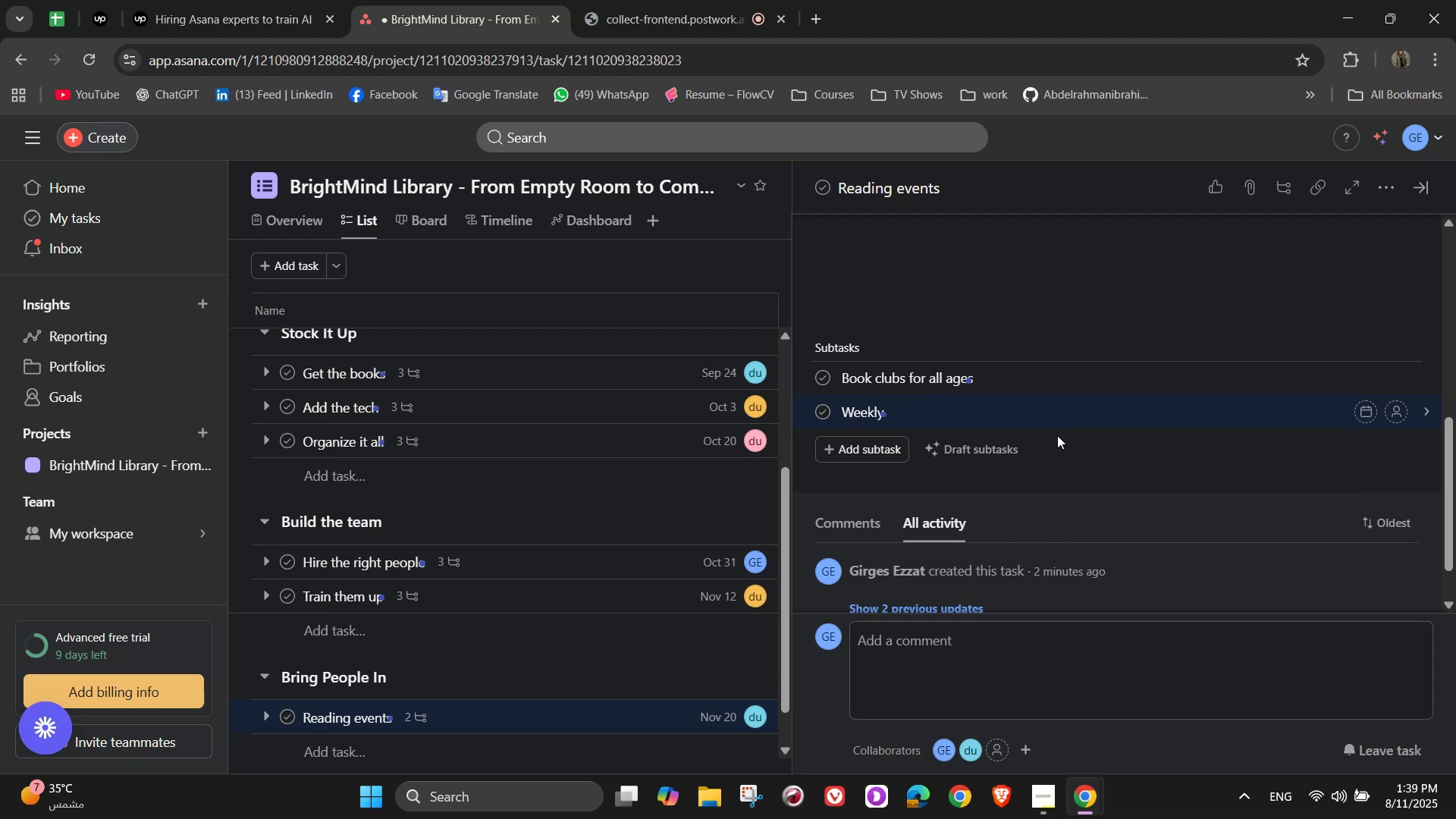 
type(storytime)
 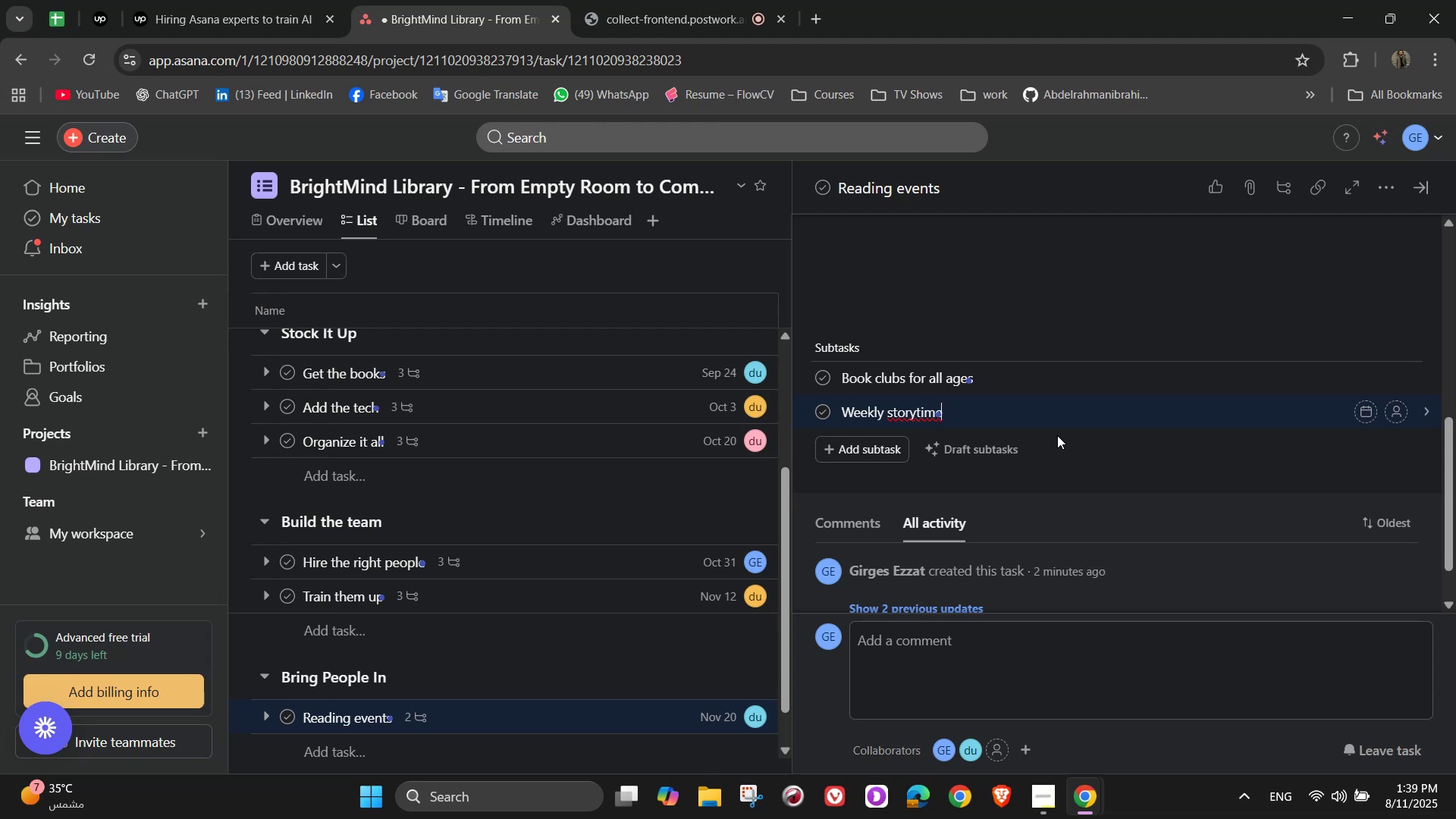 
wait(7.48)
 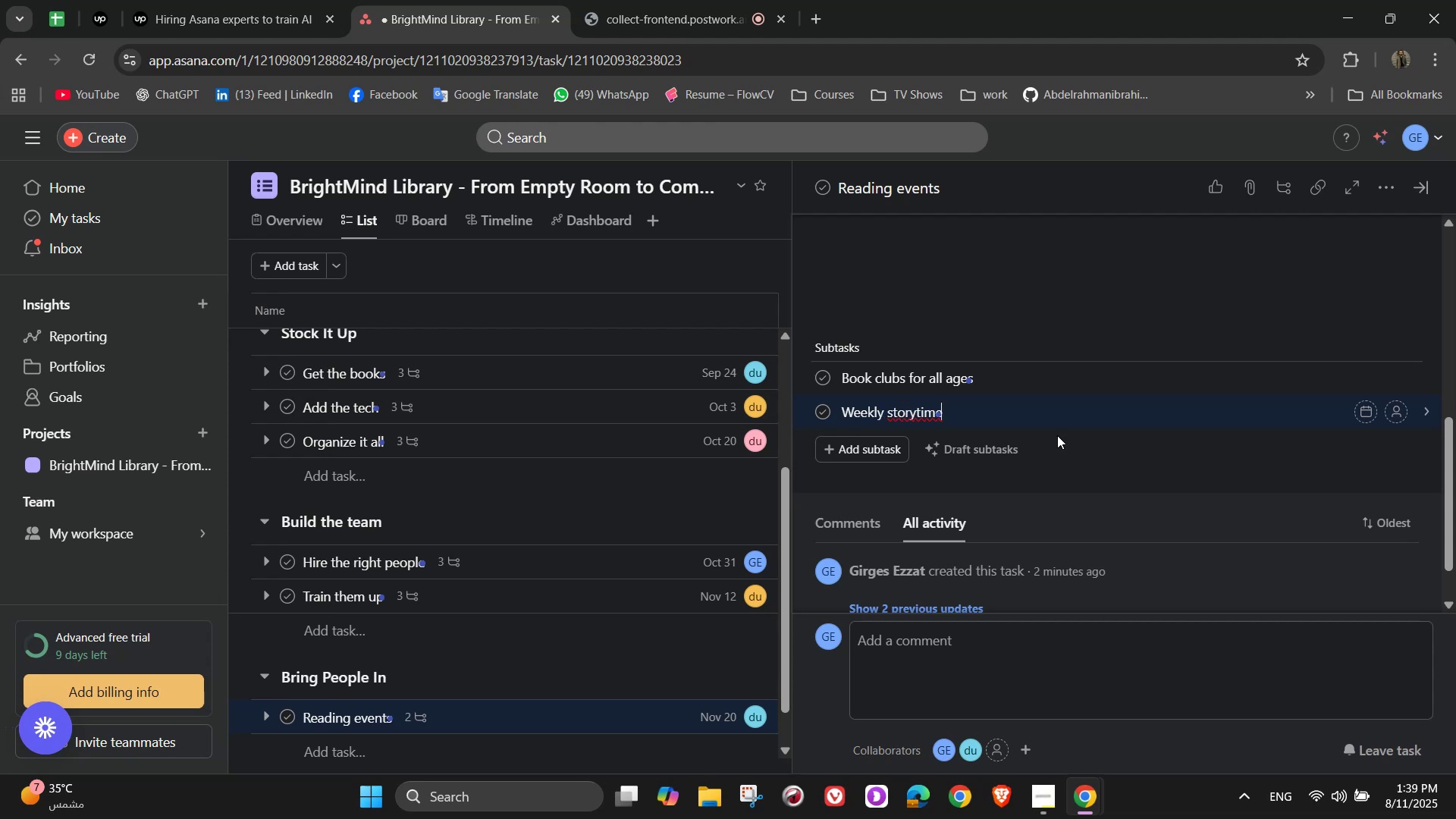 
type( for kids)
 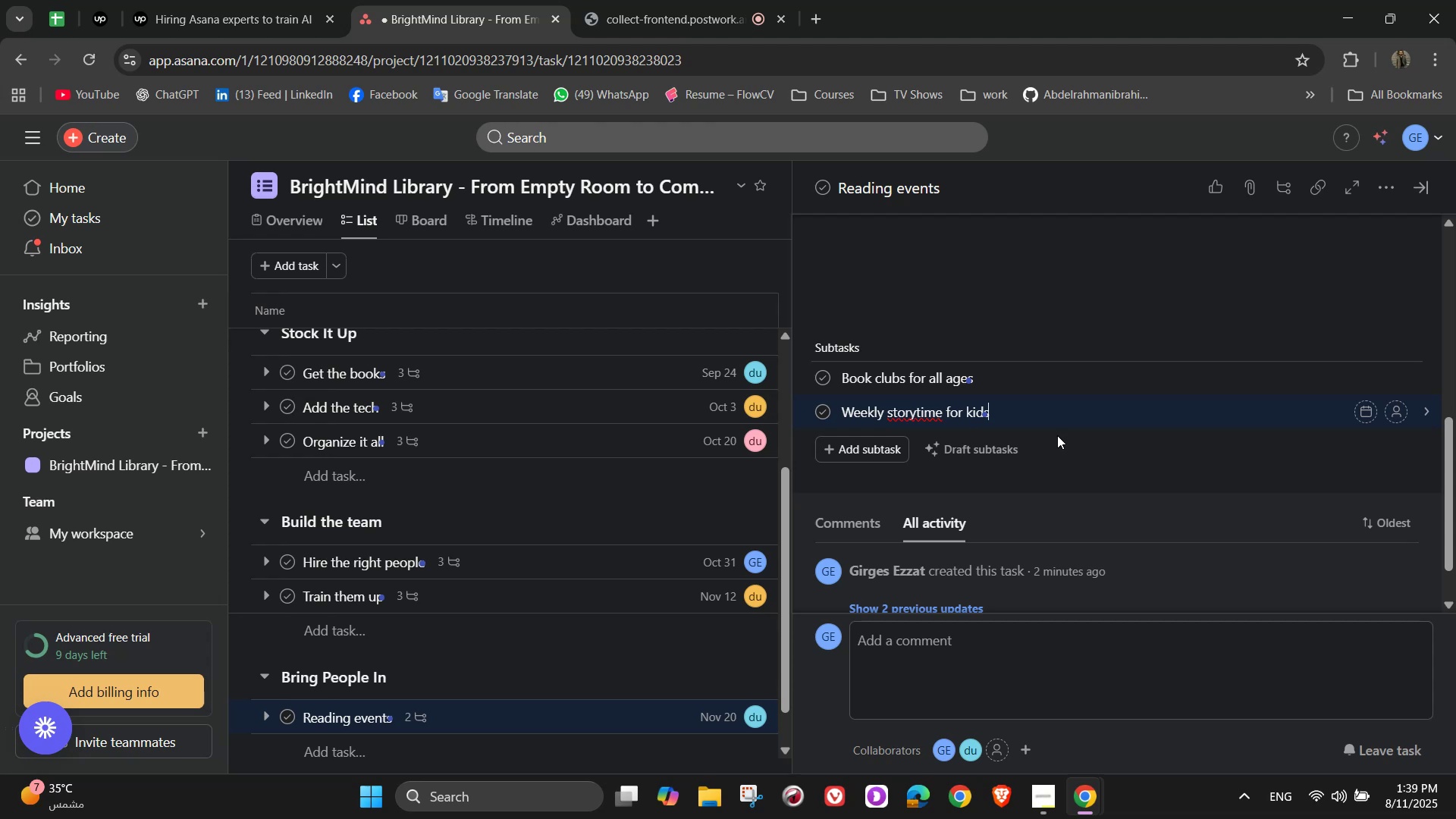 
wait(5.79)
 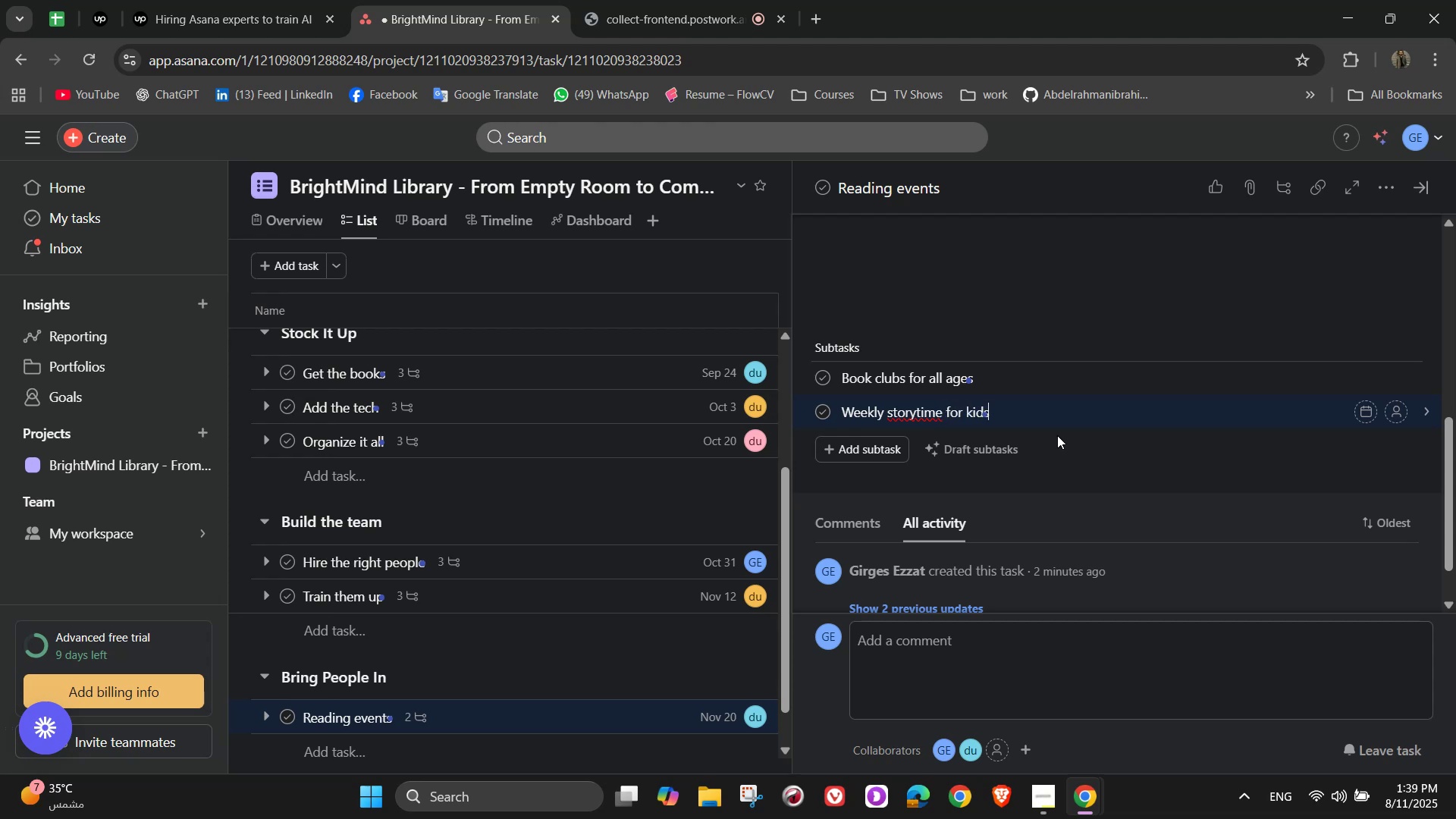 
key(NumpadEnter)
type(Invite authors for talks and signings)
 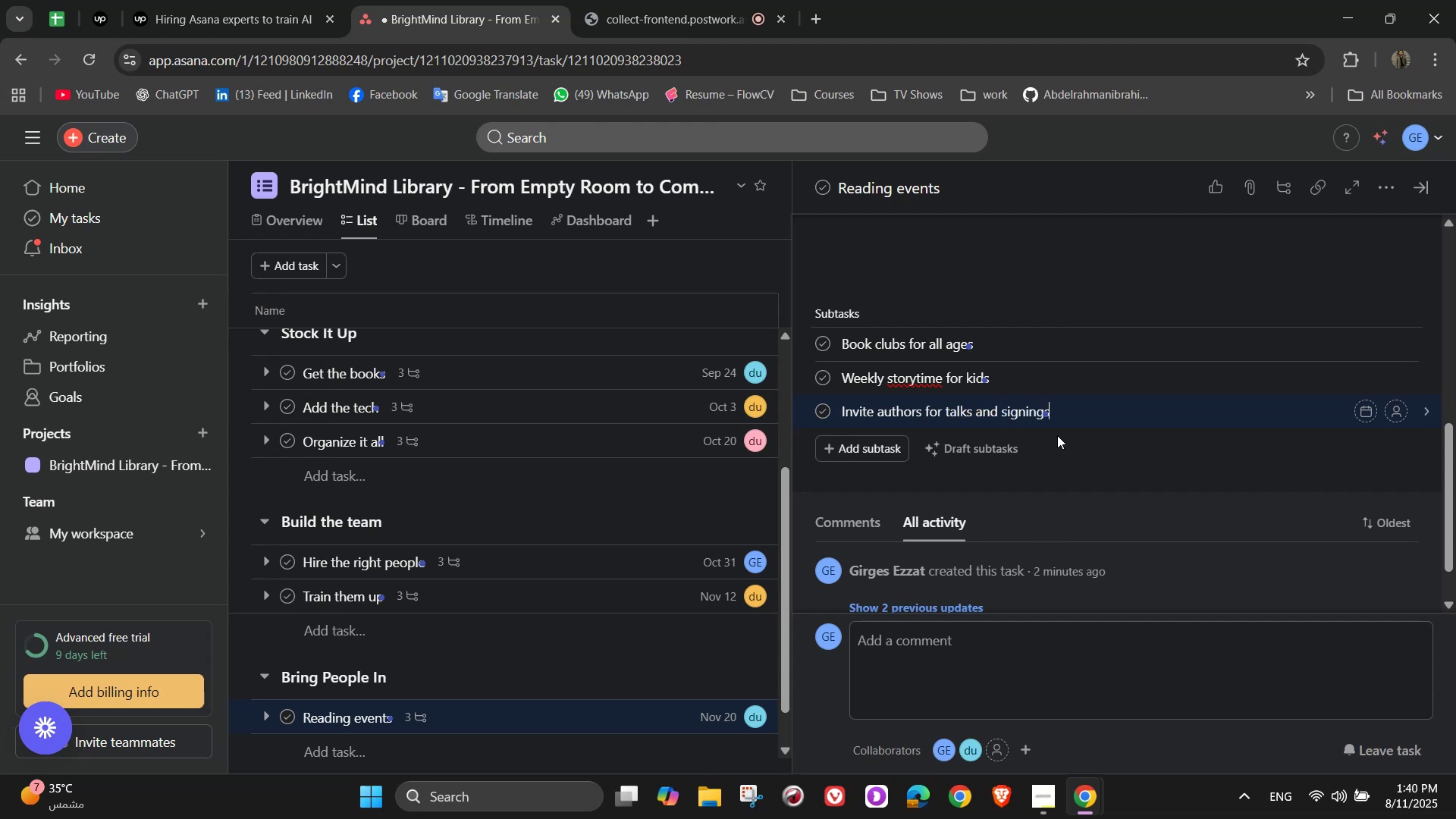 
scroll: coordinate [1241, 429], scroll_direction: up, amount: 6.0
 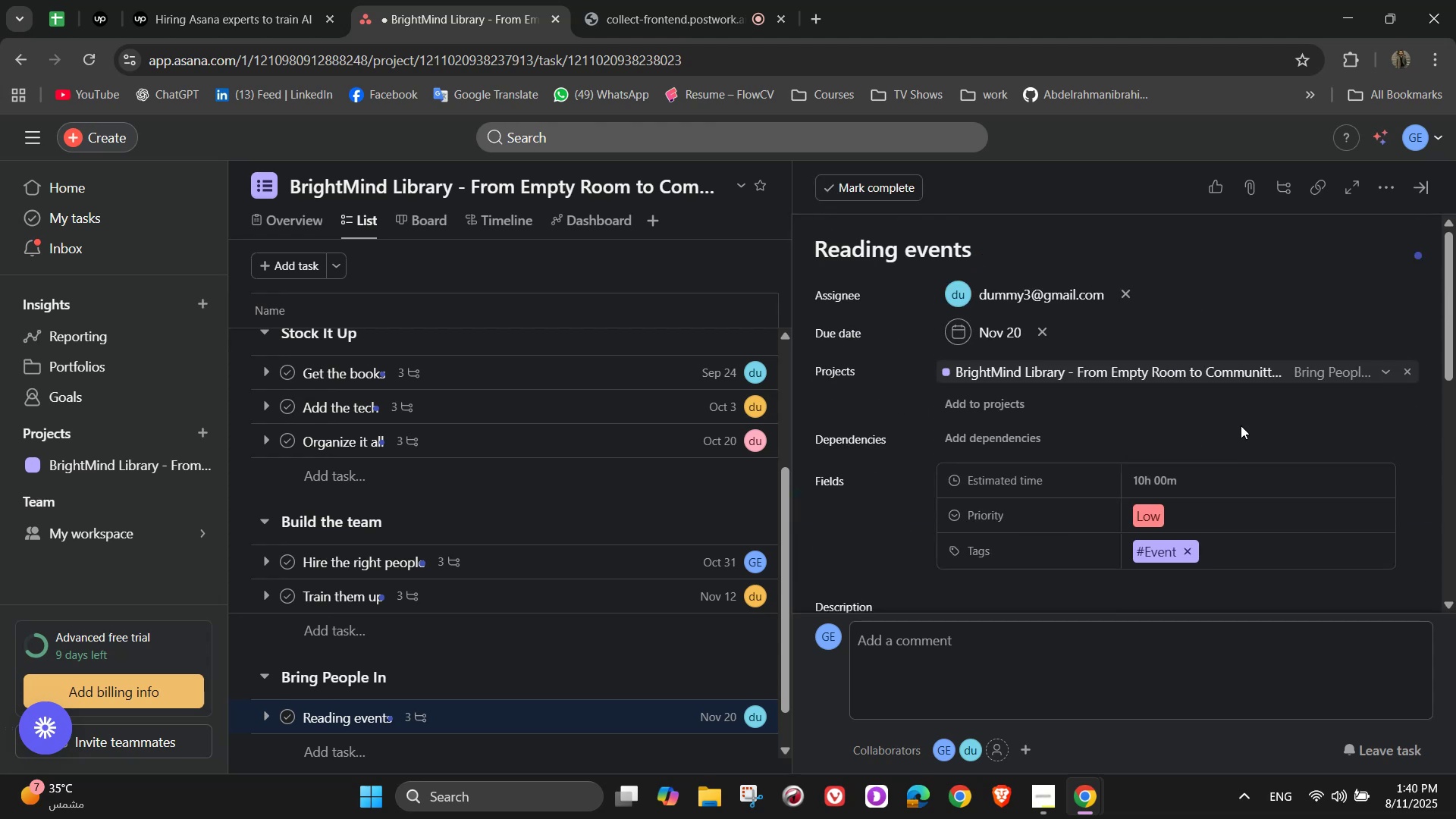 
scroll: coordinate [1241, 425], scroll_direction: down, amount: 6.0
 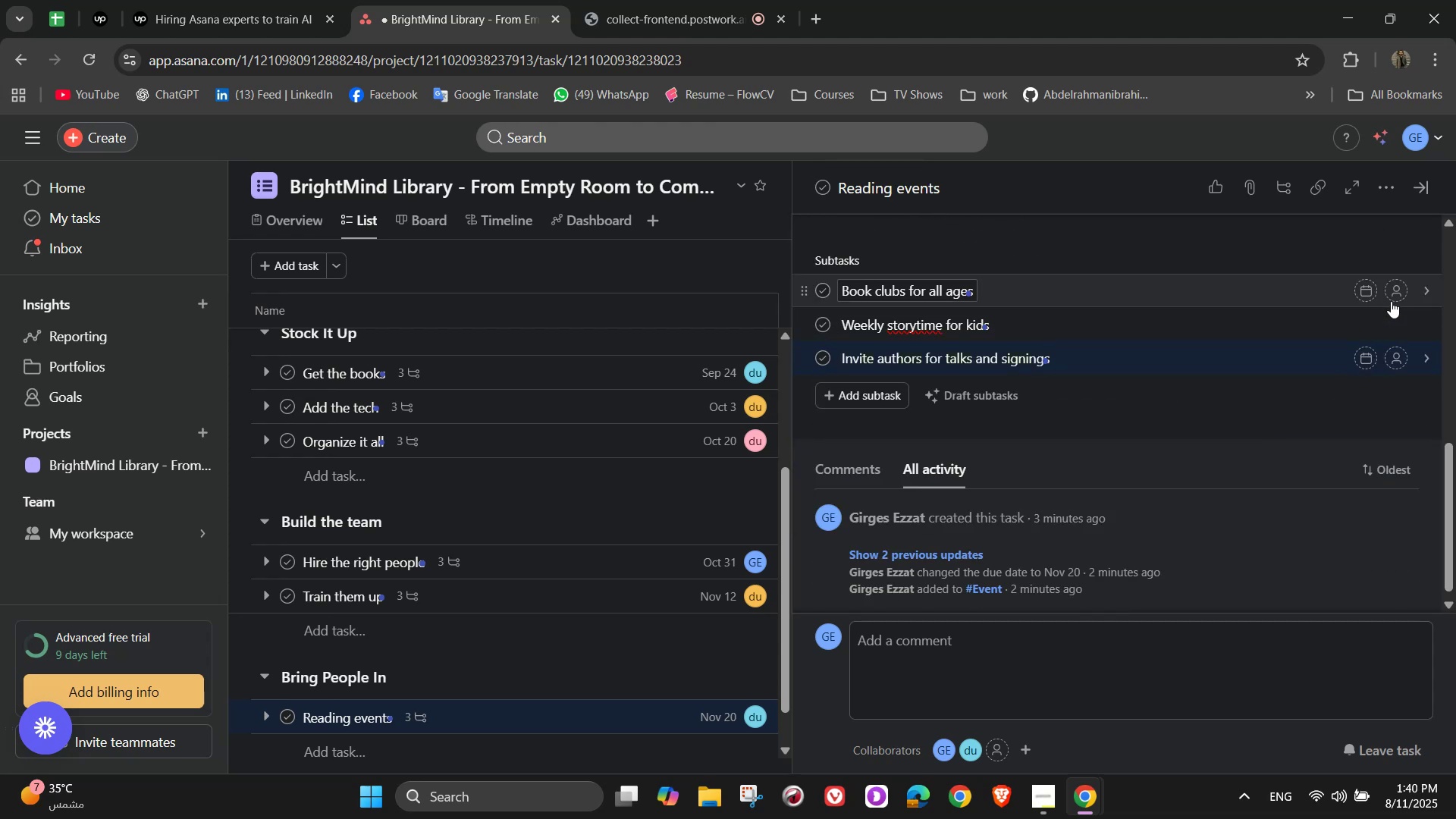 
left_click([1391, 301])
 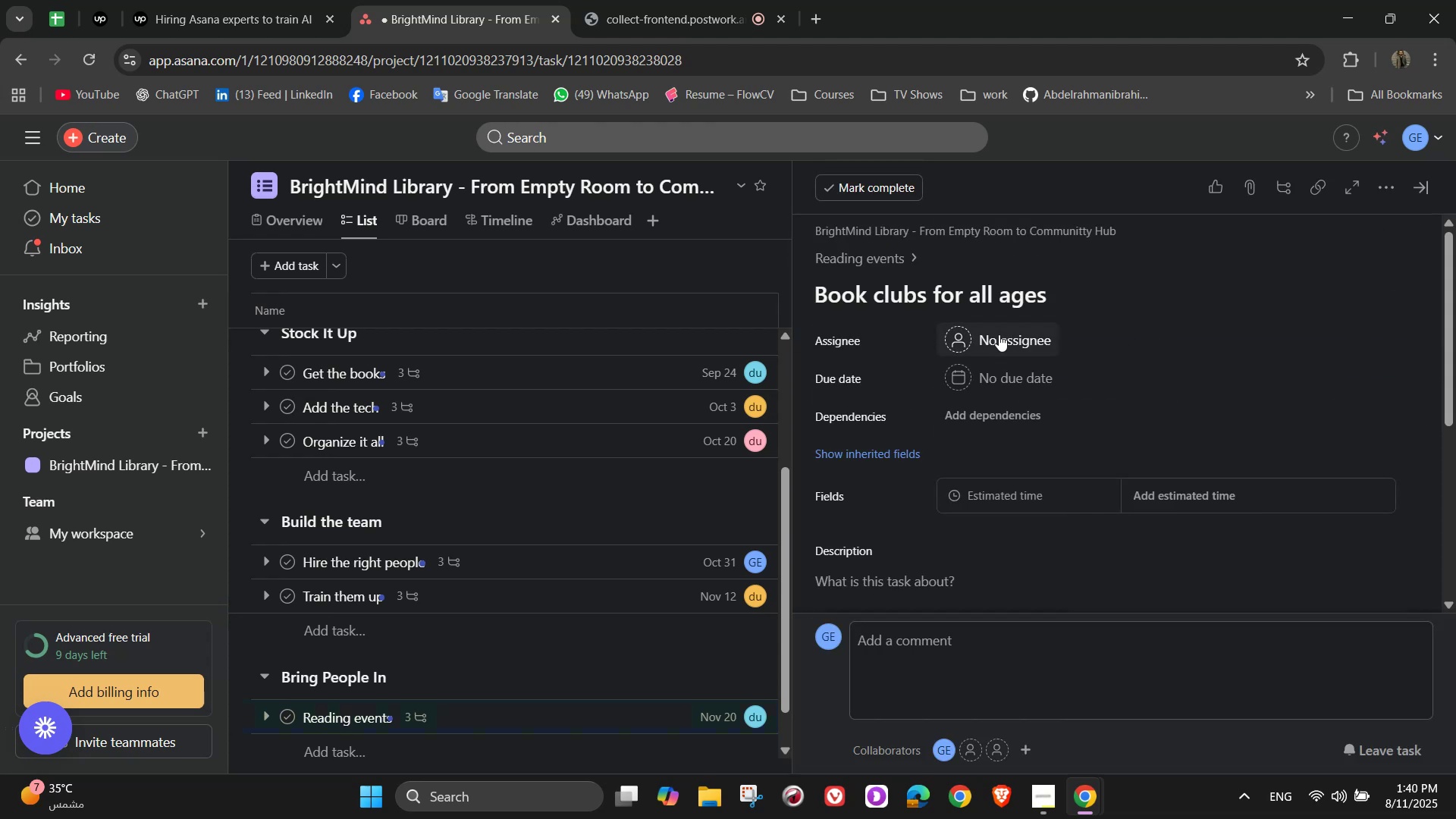 
left_click([999, 334])
 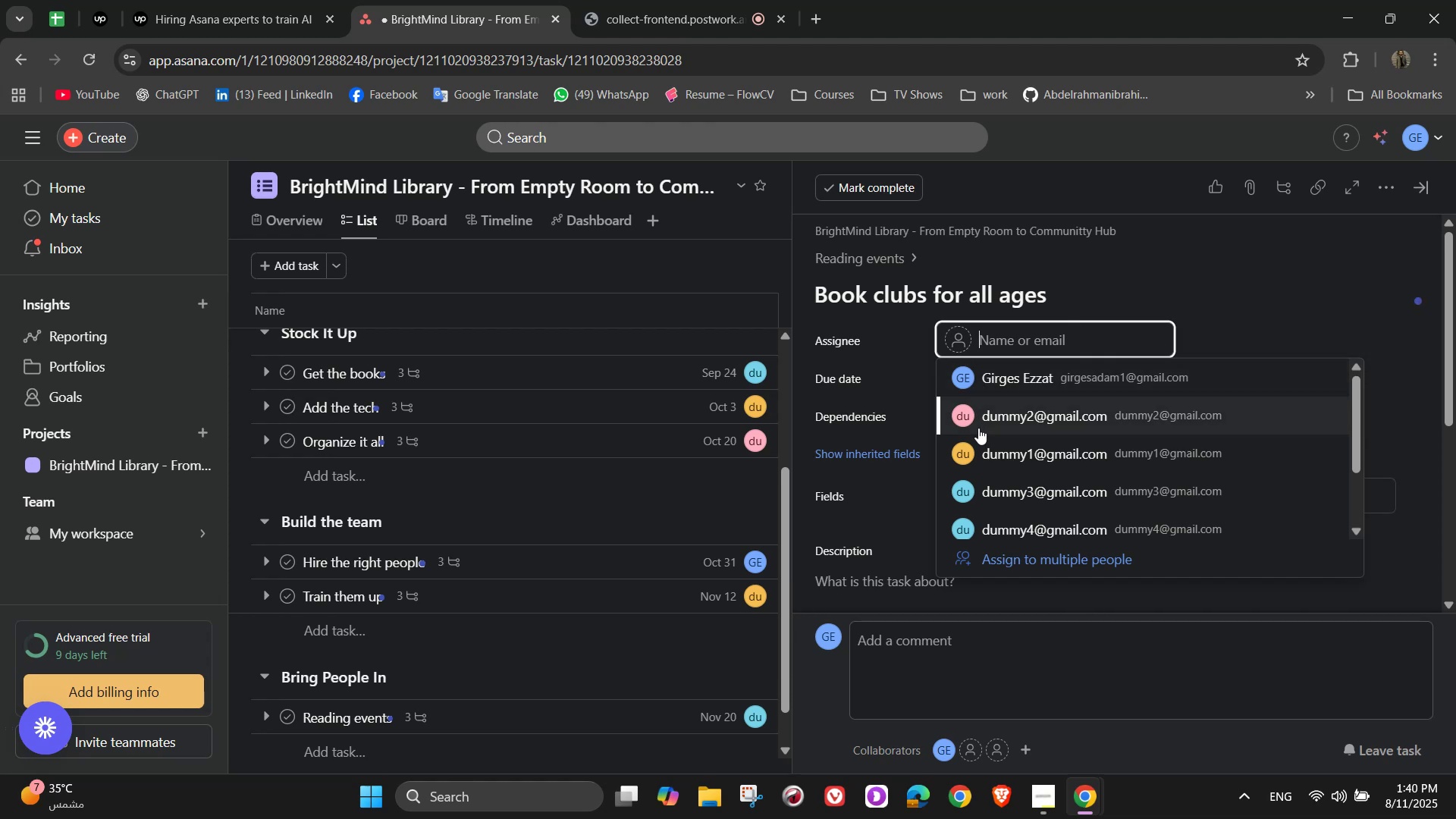 
wait(12.69)
 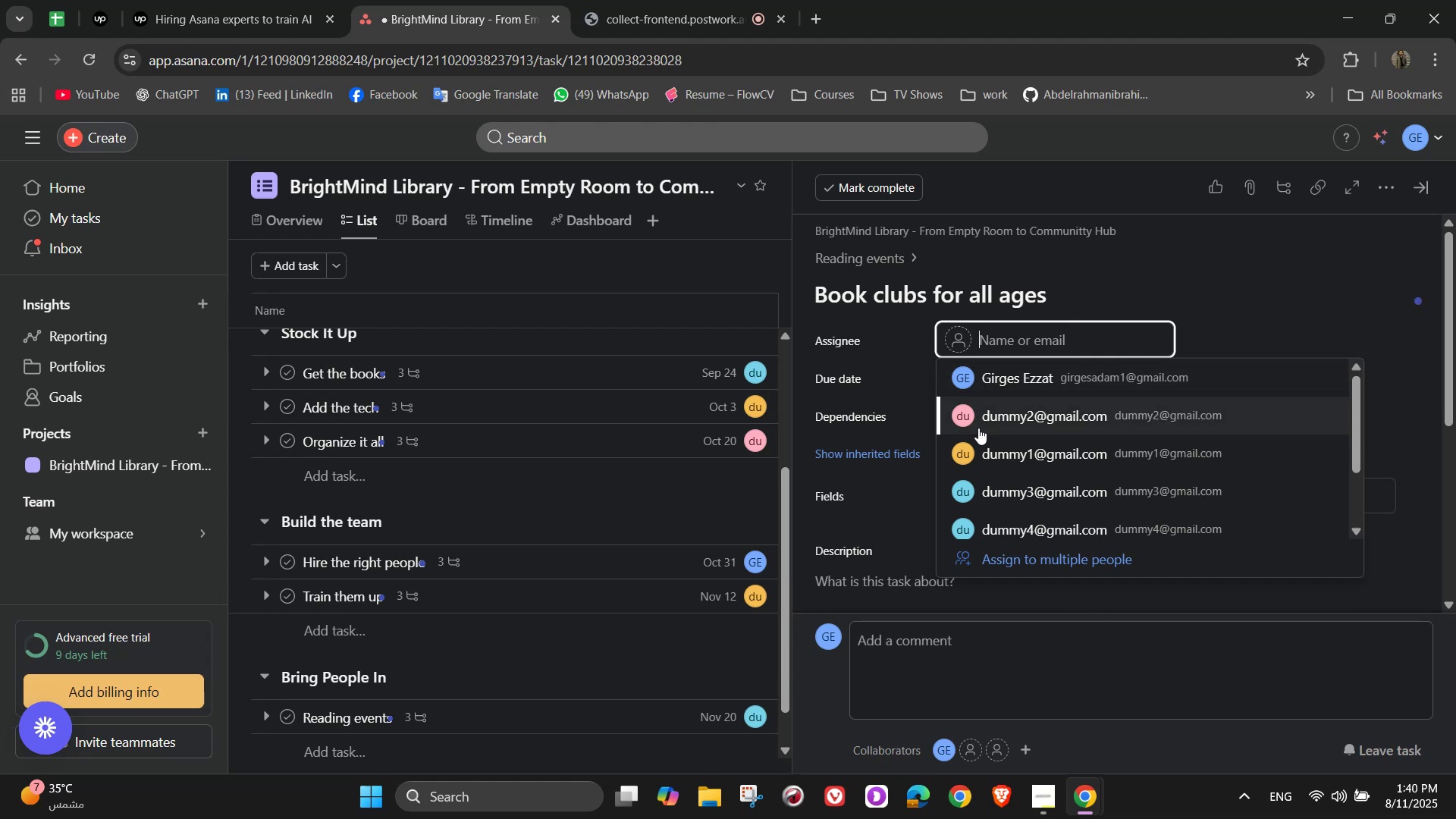 
left_click([1079, 418])
 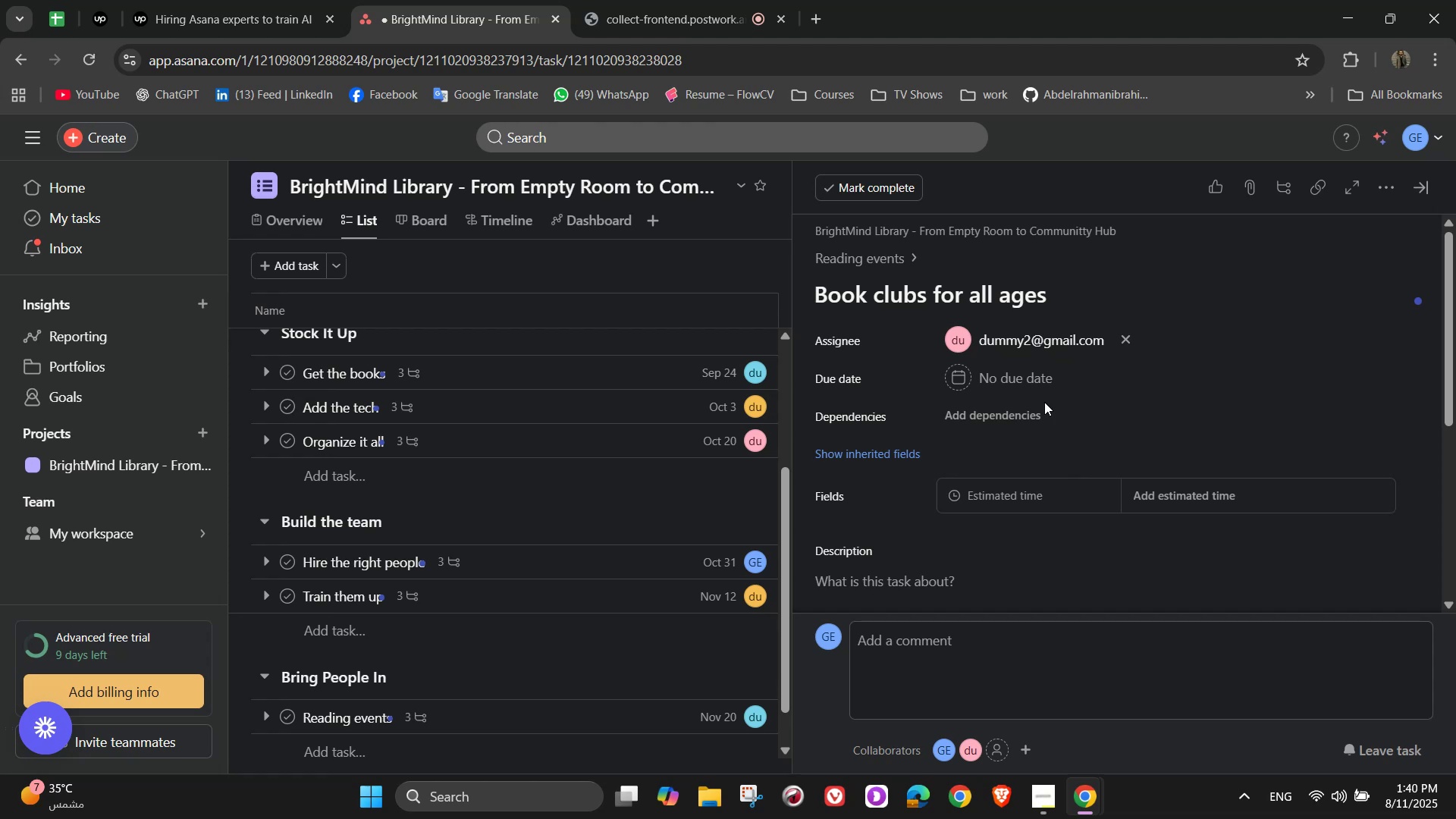 
left_click([1017, 376])
 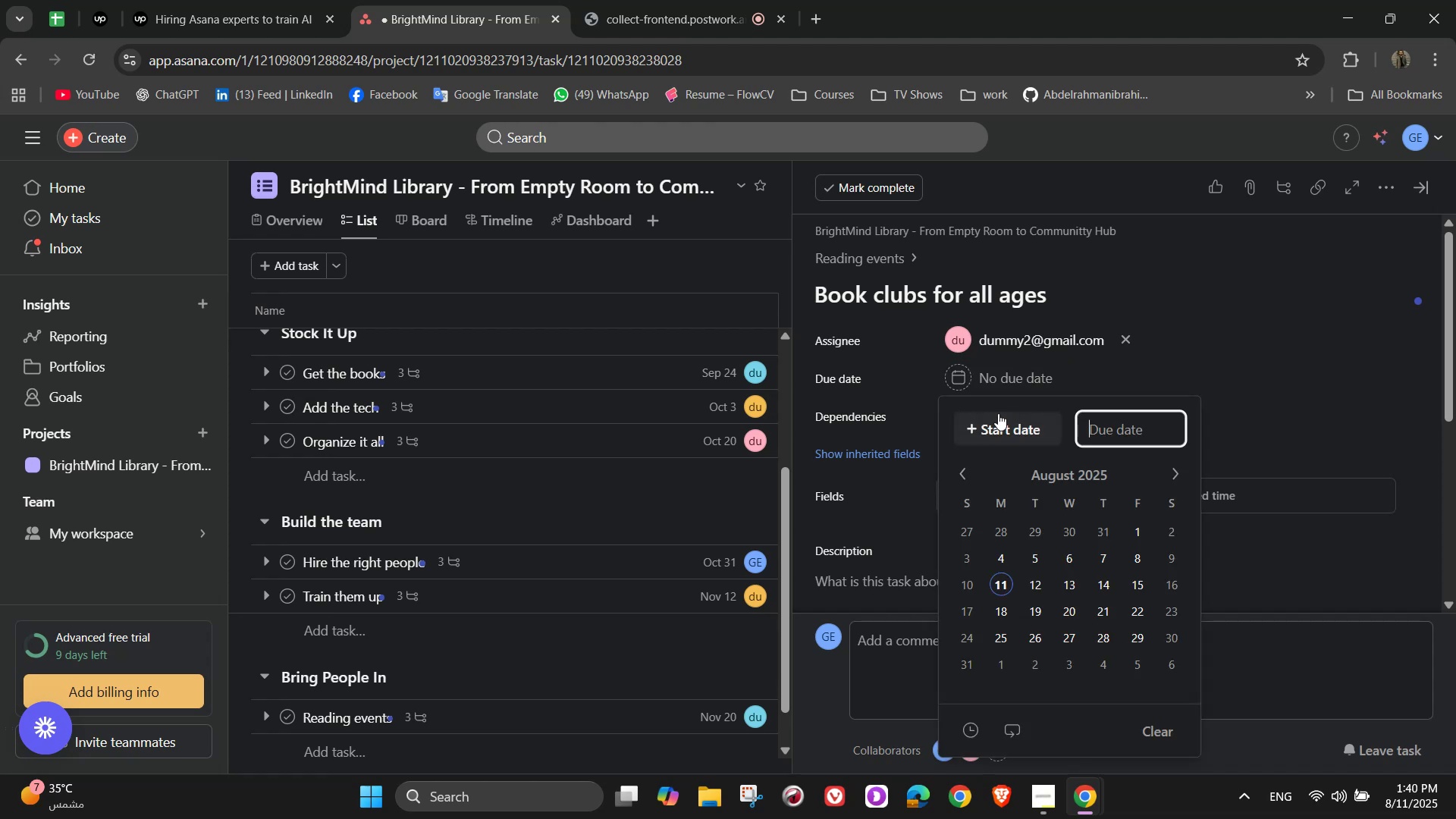 
wait(7.79)
 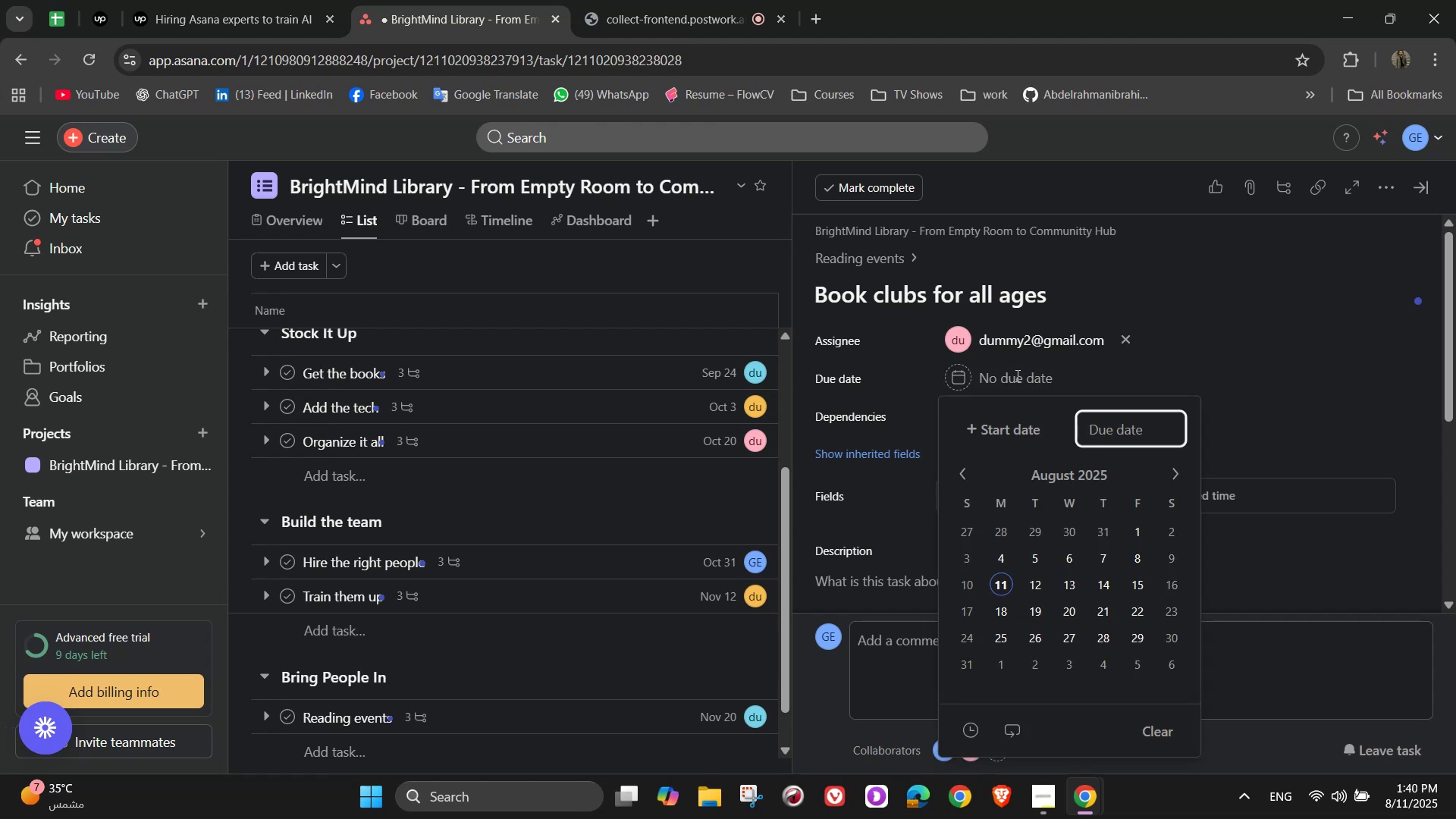 
double_click([1166, 478])
 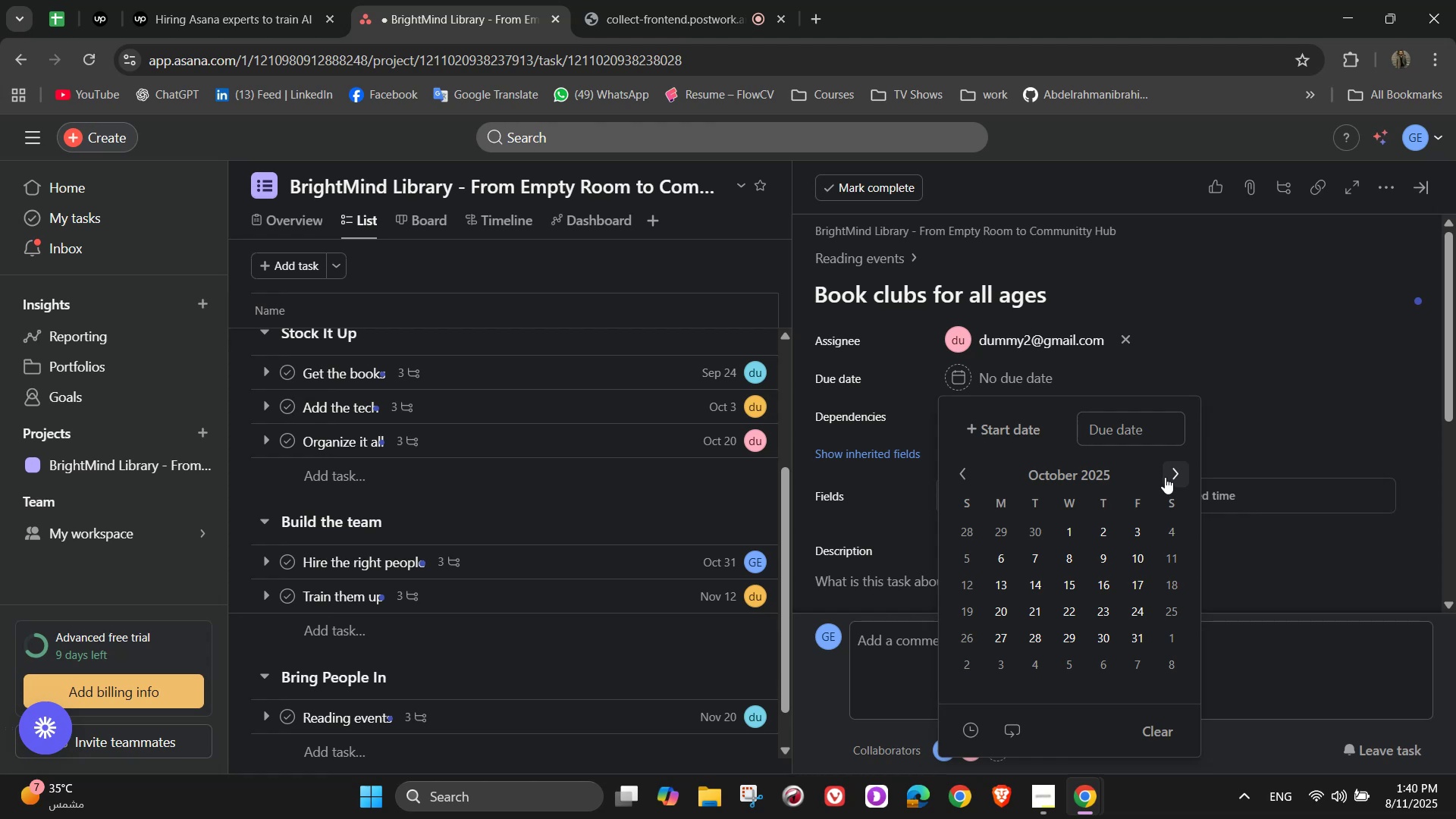 
left_click([1165, 477])
 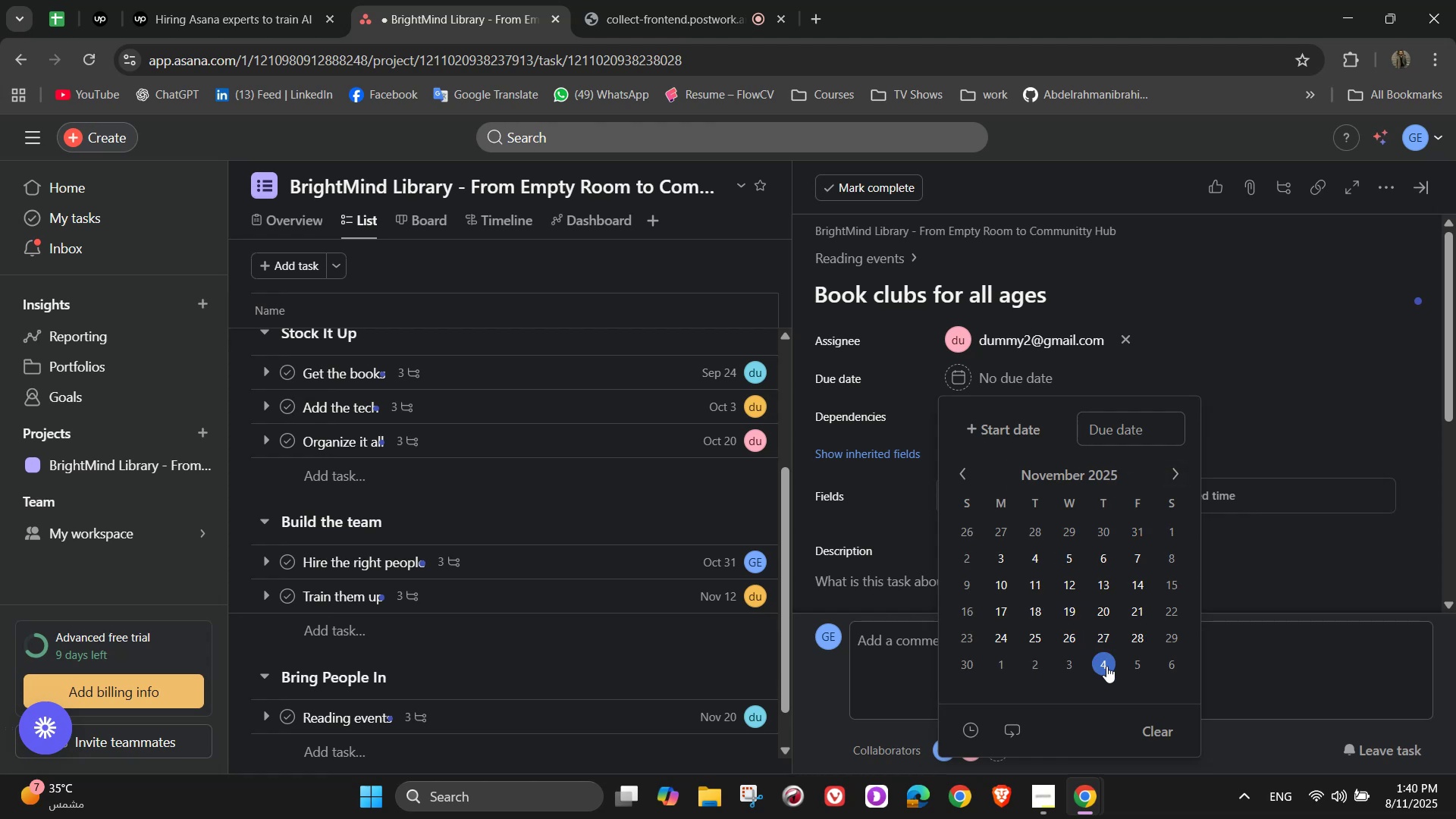 
left_click([1138, 667])
 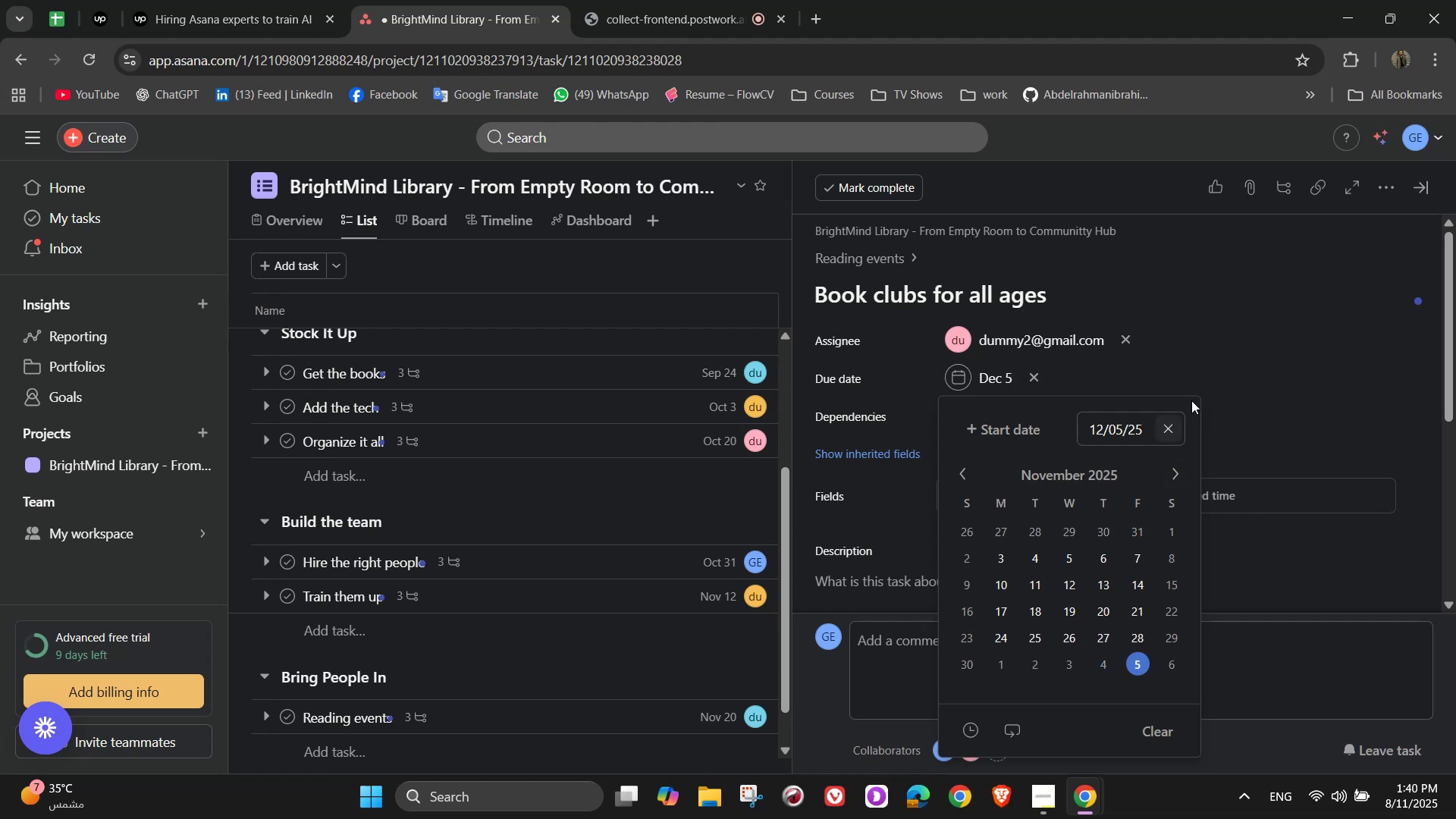 
left_click([1242, 363])
 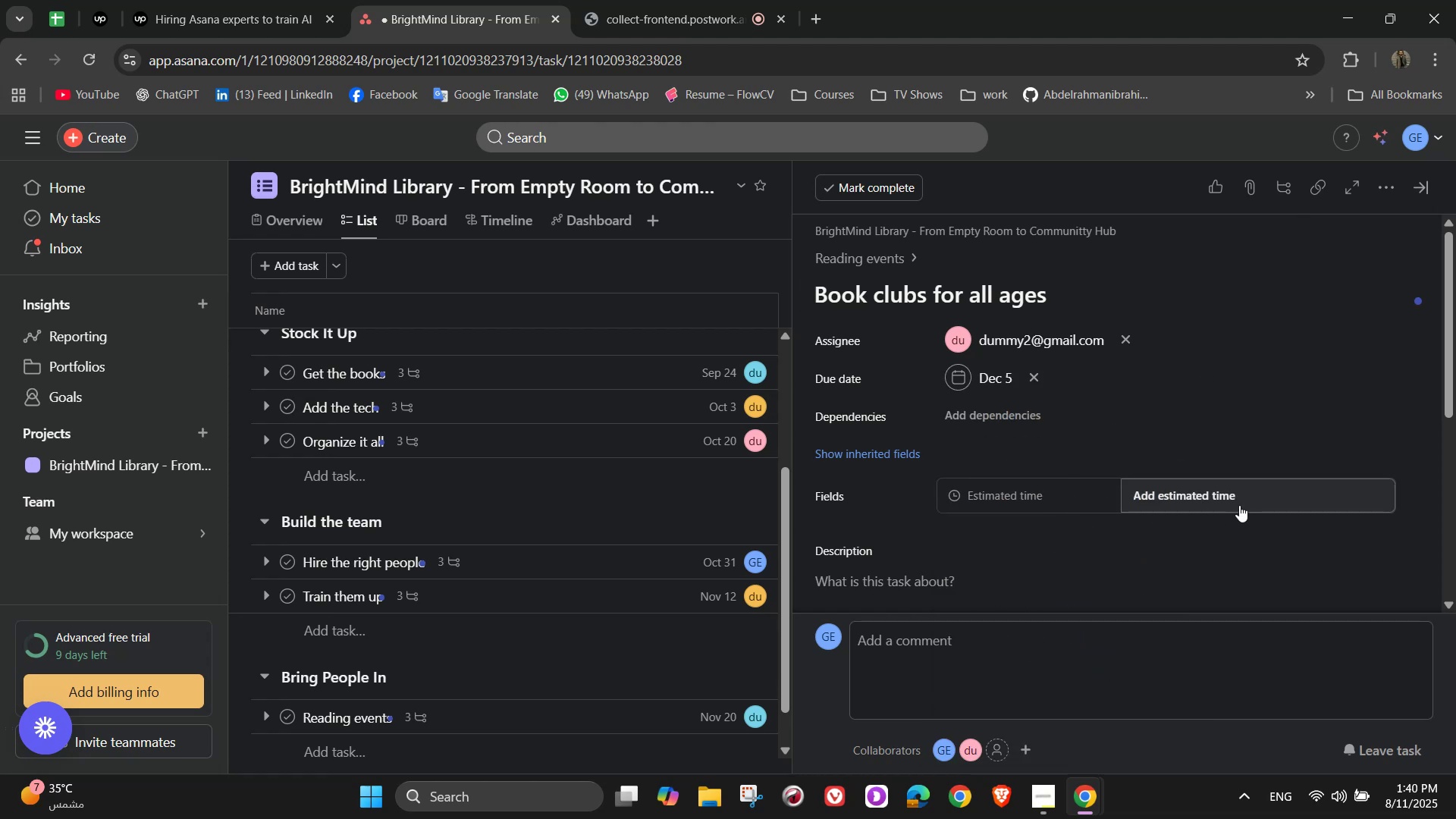 
scroll: coordinate [1238, 457], scroll_direction: up, amount: 1.0
 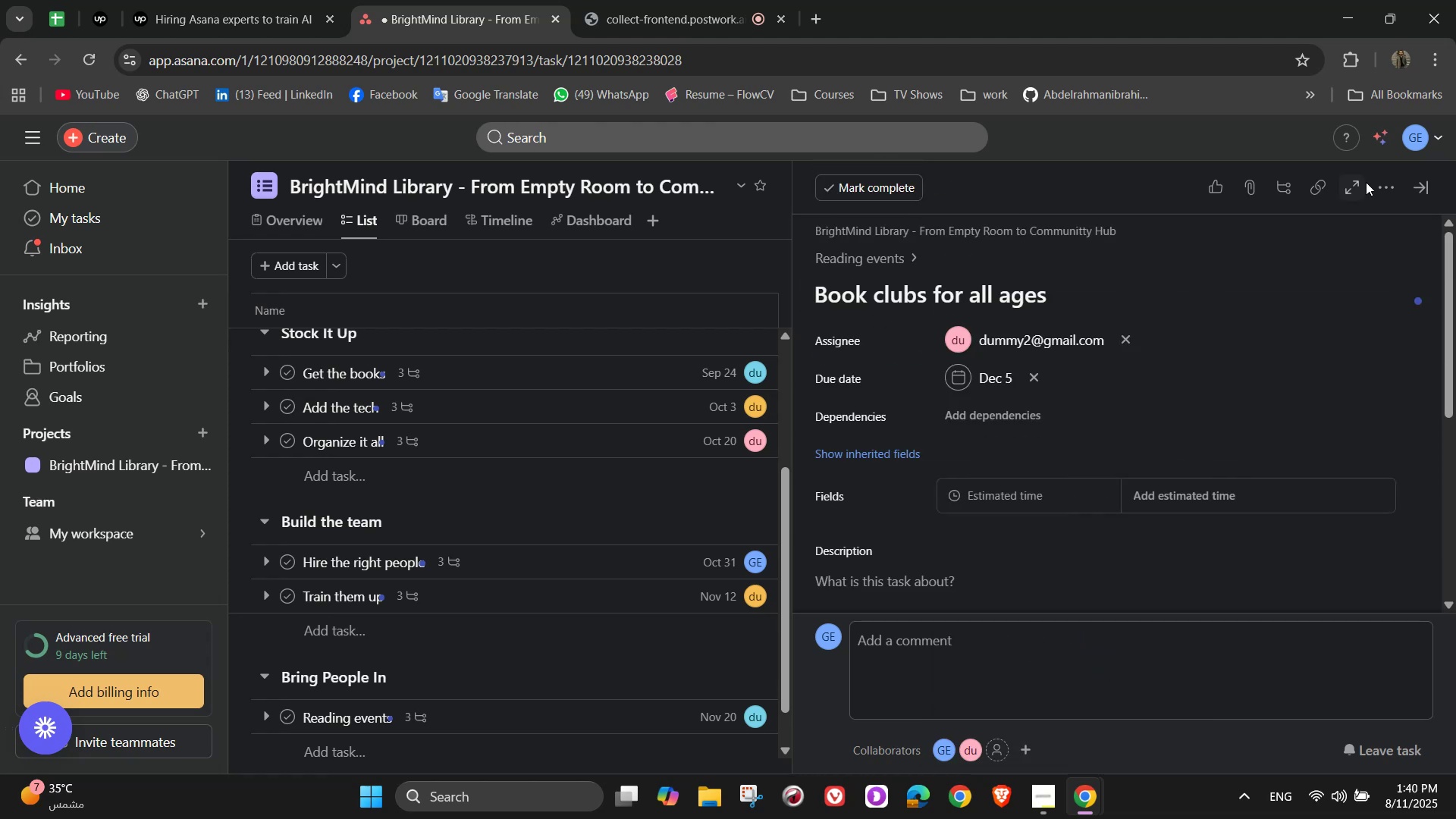 
left_click([1383, 177])
 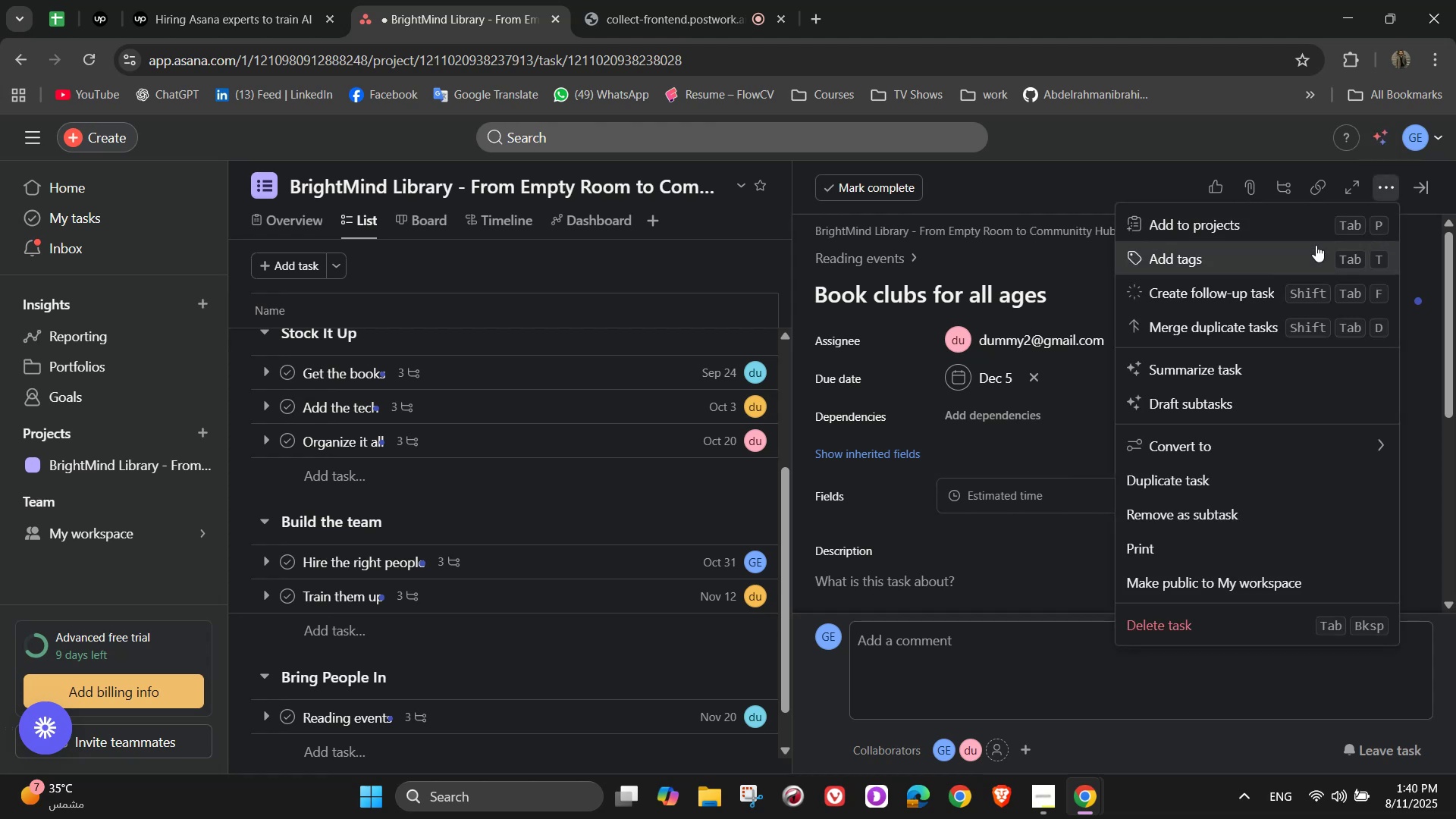 
left_click([1310, 255])
 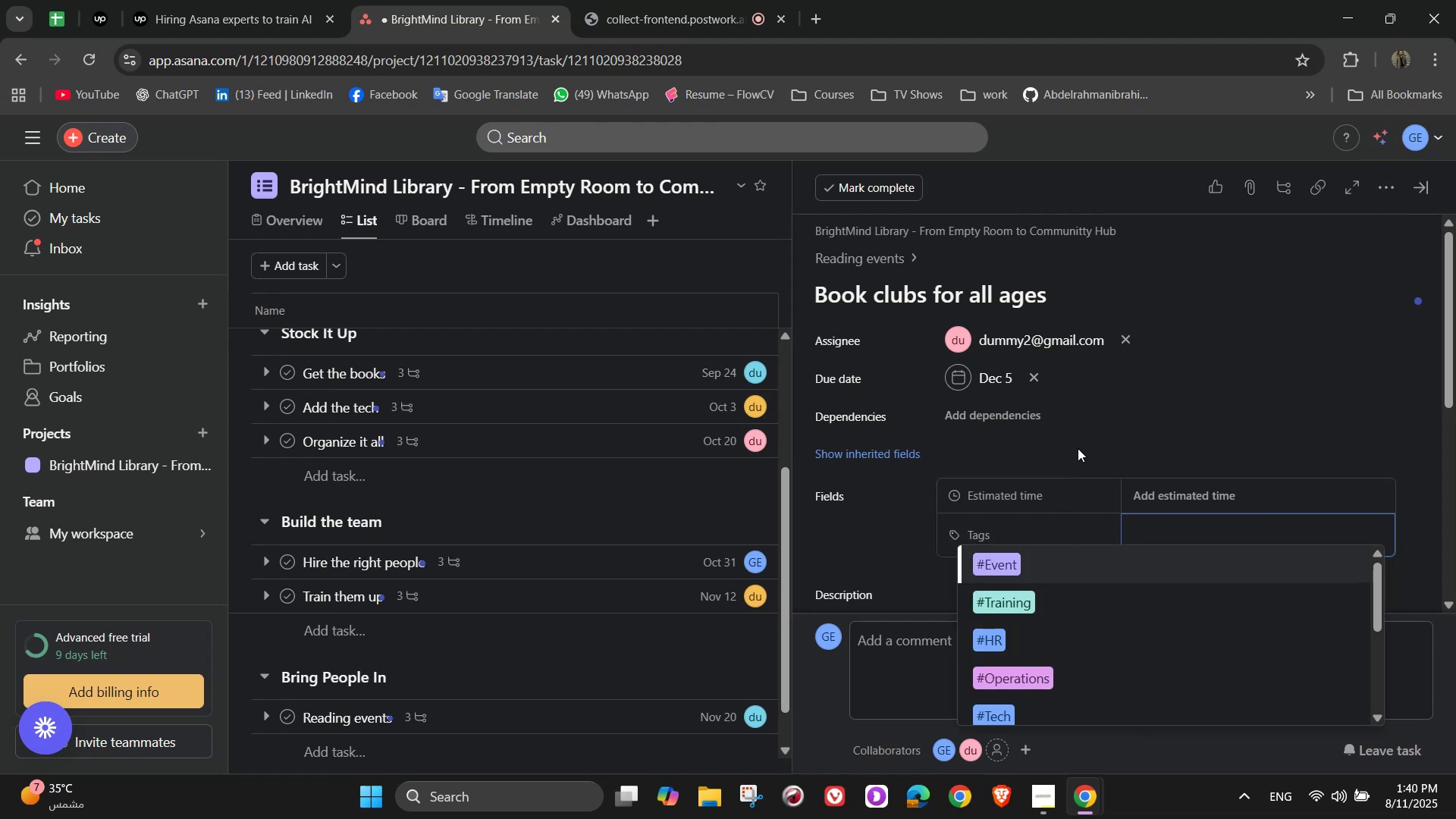 
wait(5.67)
 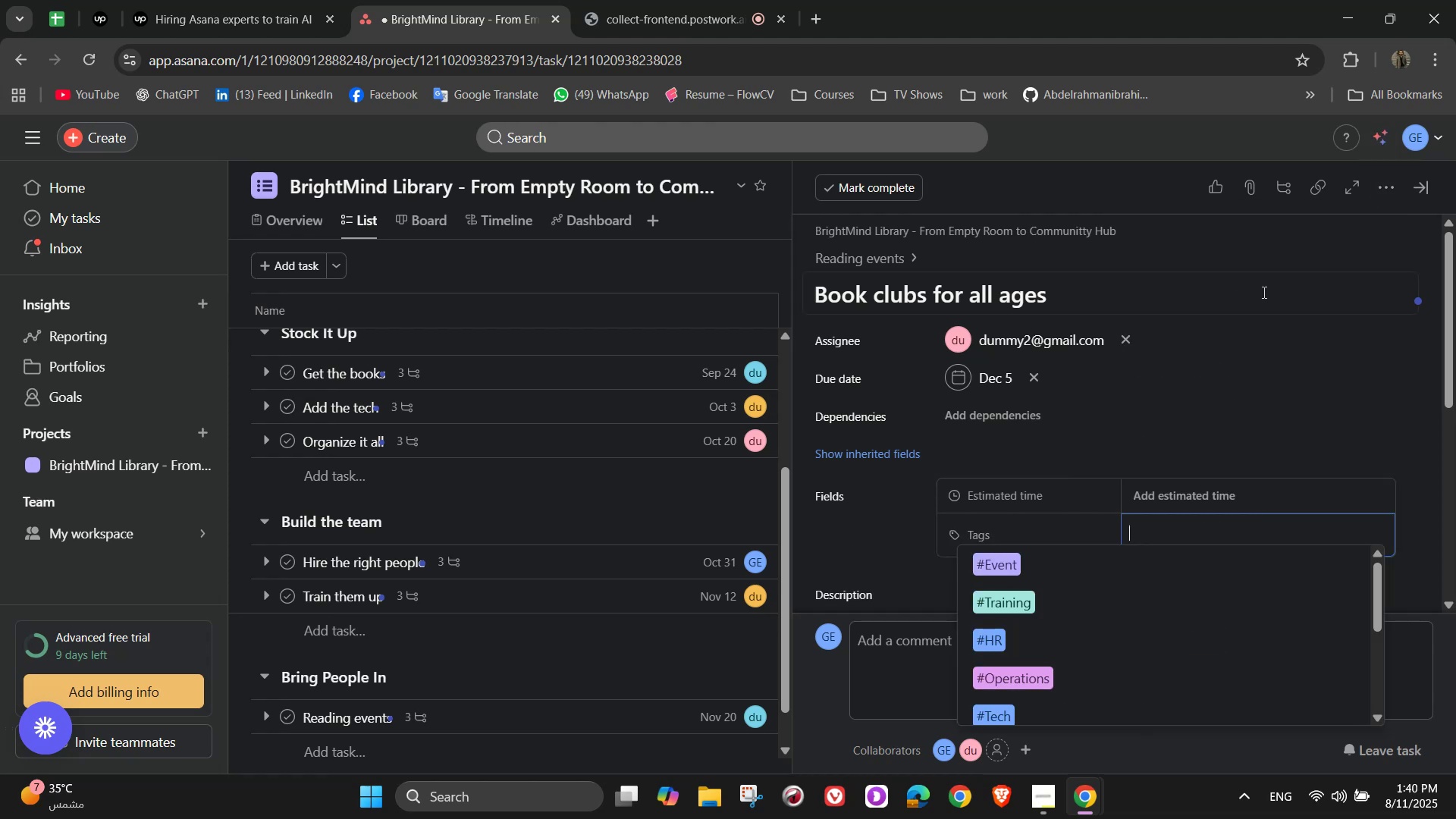 
left_click([1040, 558])
 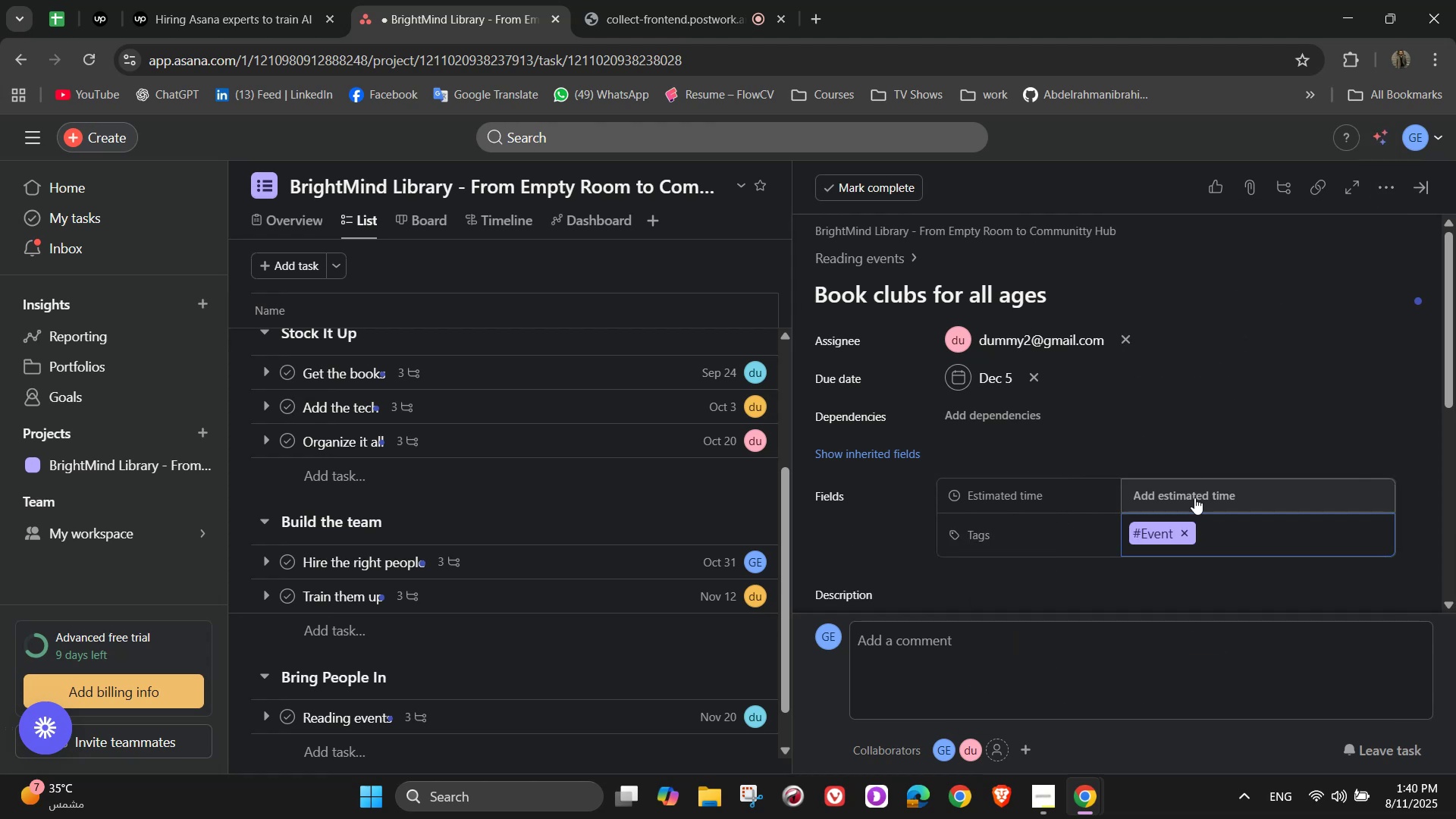 
left_click([1196, 493])
 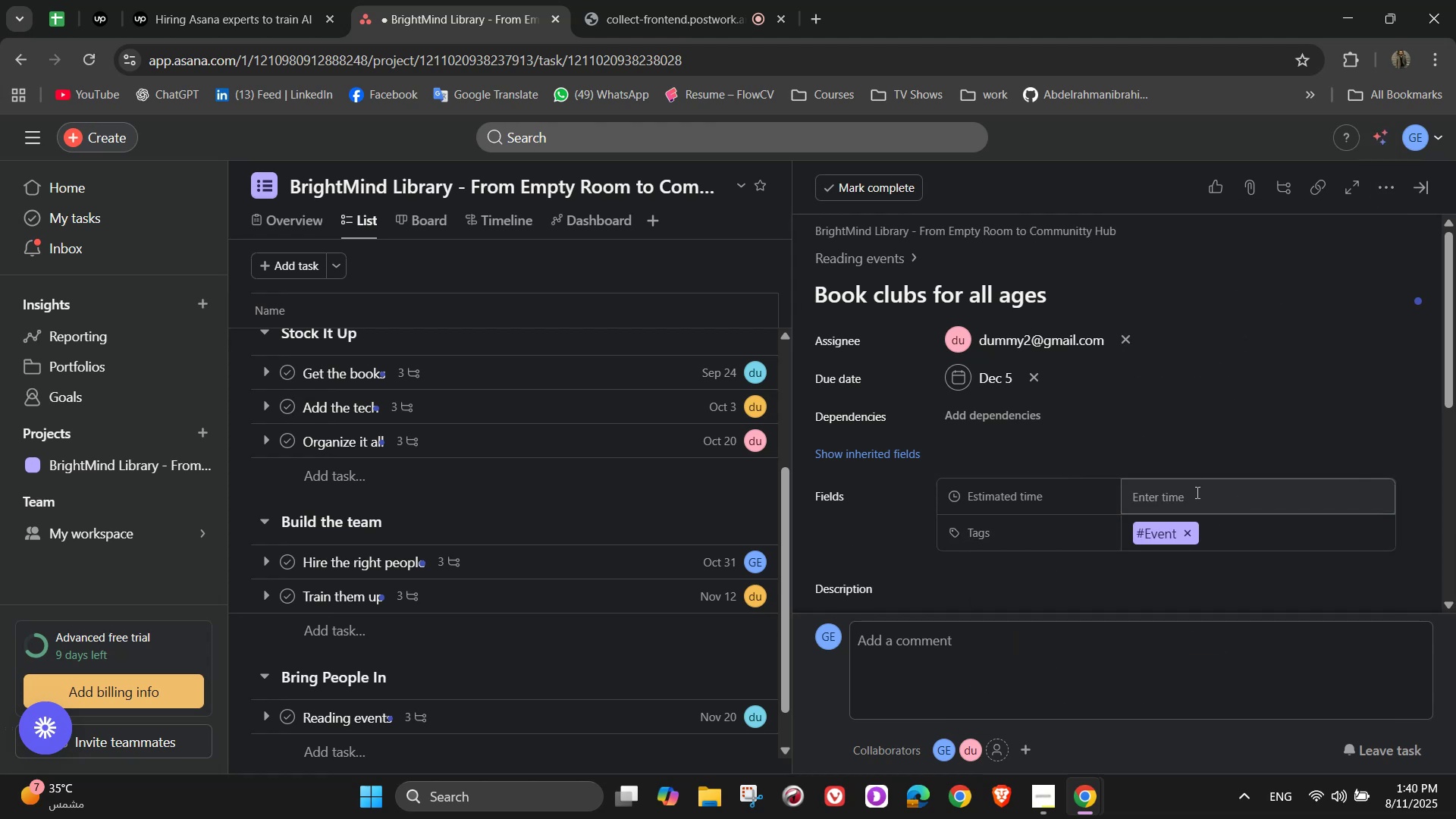 
left_click([1196, 492])
 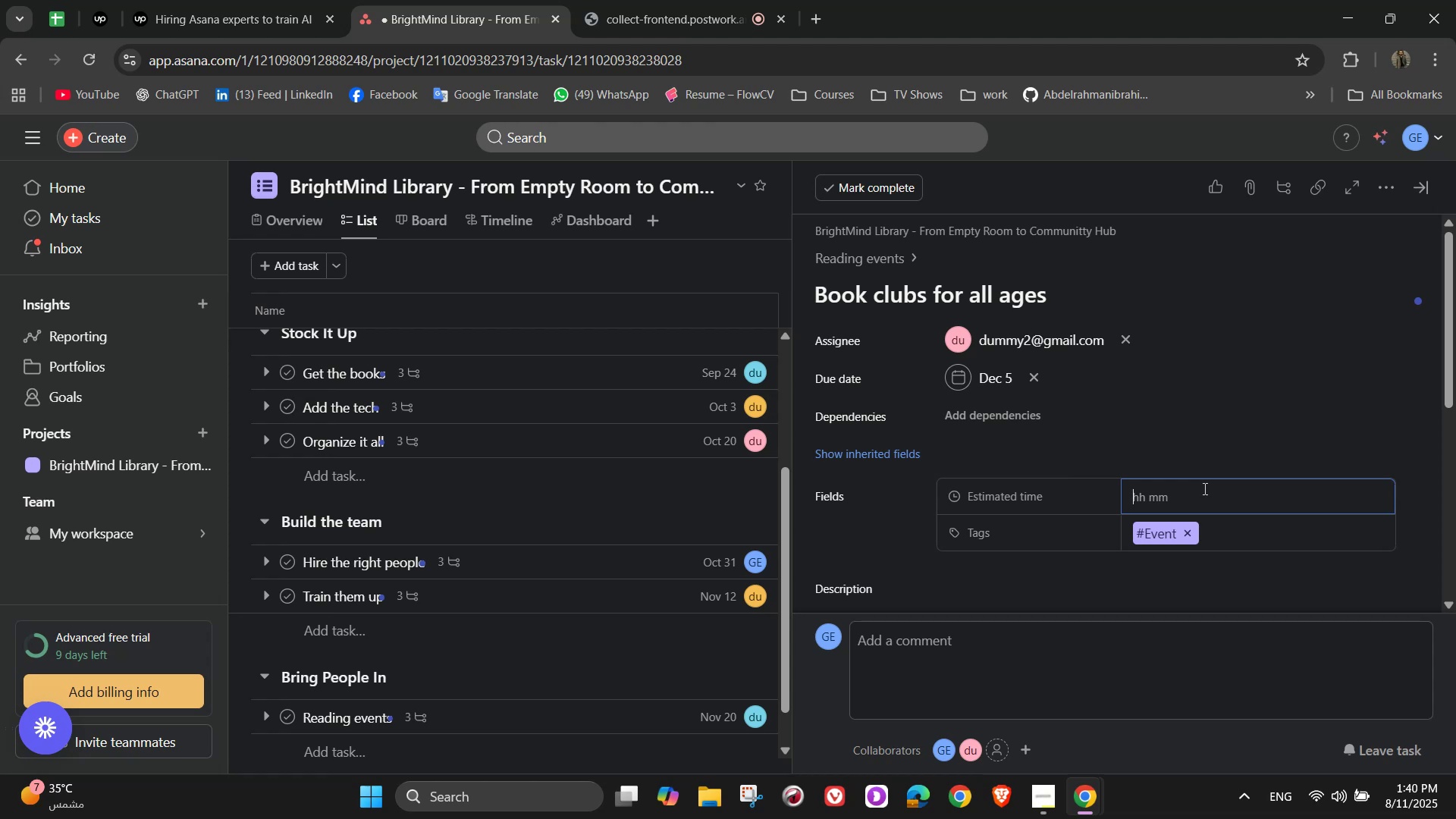 
wait(5.96)
 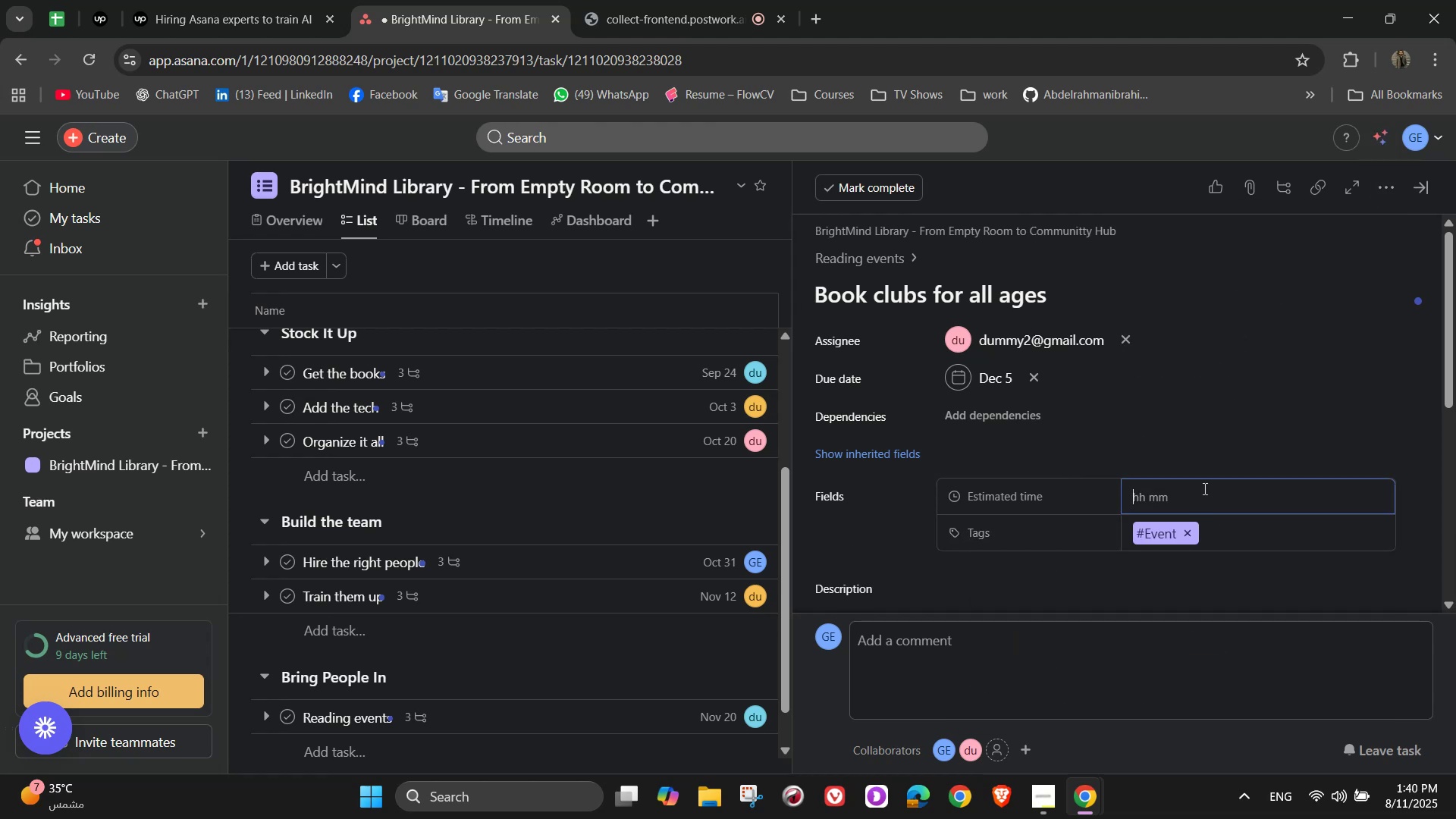 
left_click([1203, 488])
 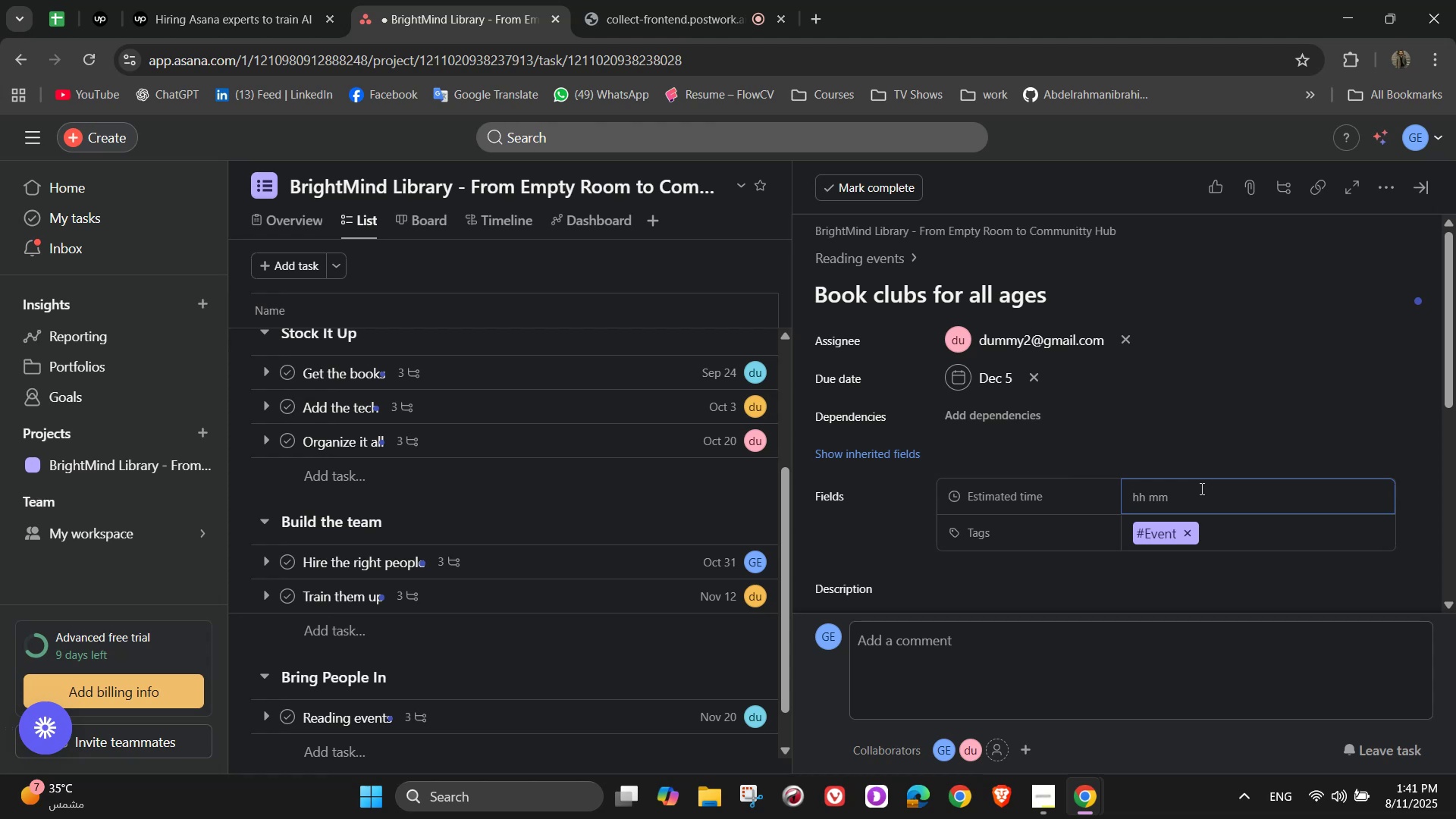 
wait(27.52)
 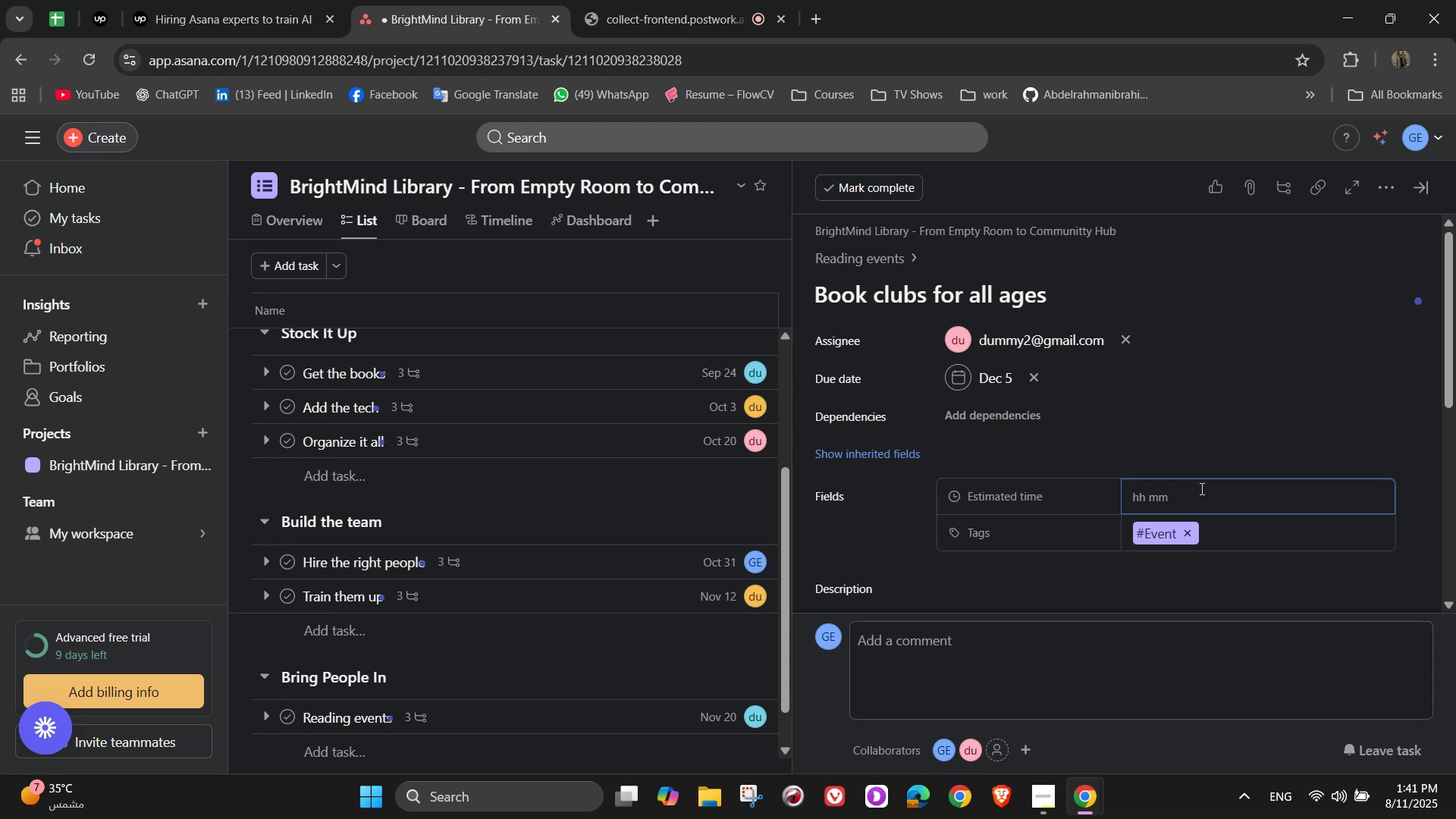 
key(Numpad1)
 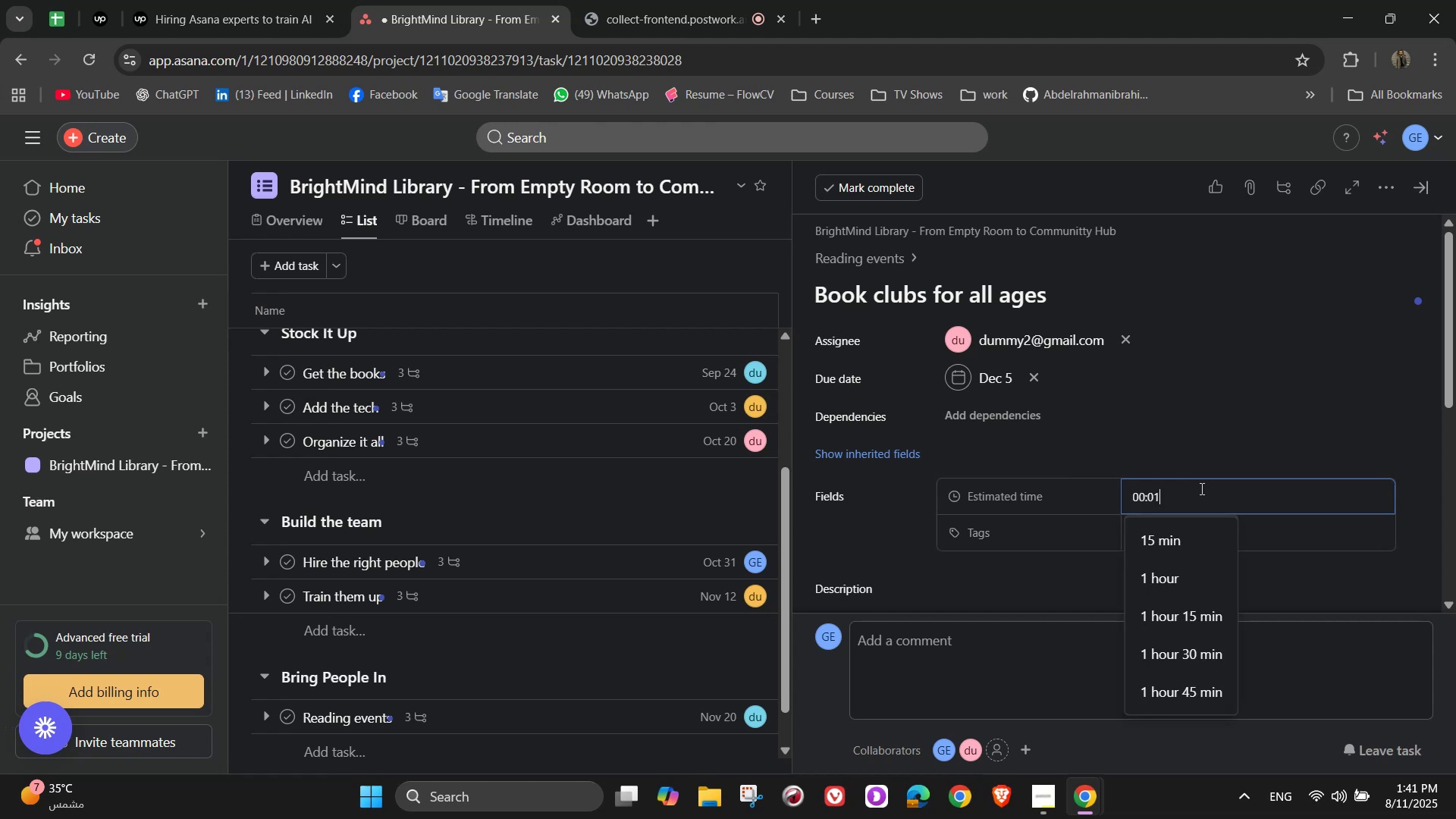 
key(Numpad0)
 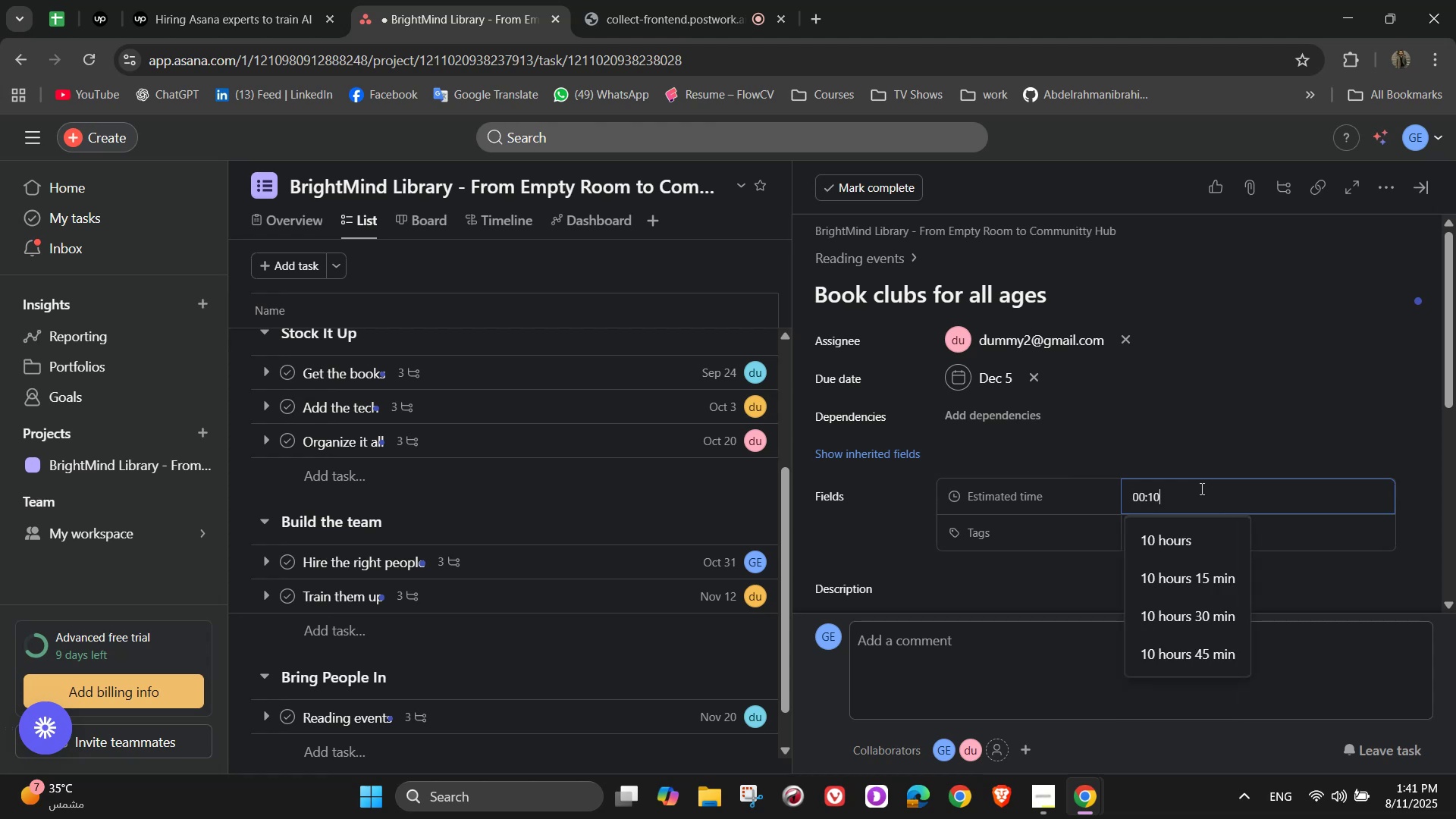 
key(Numpad0)
 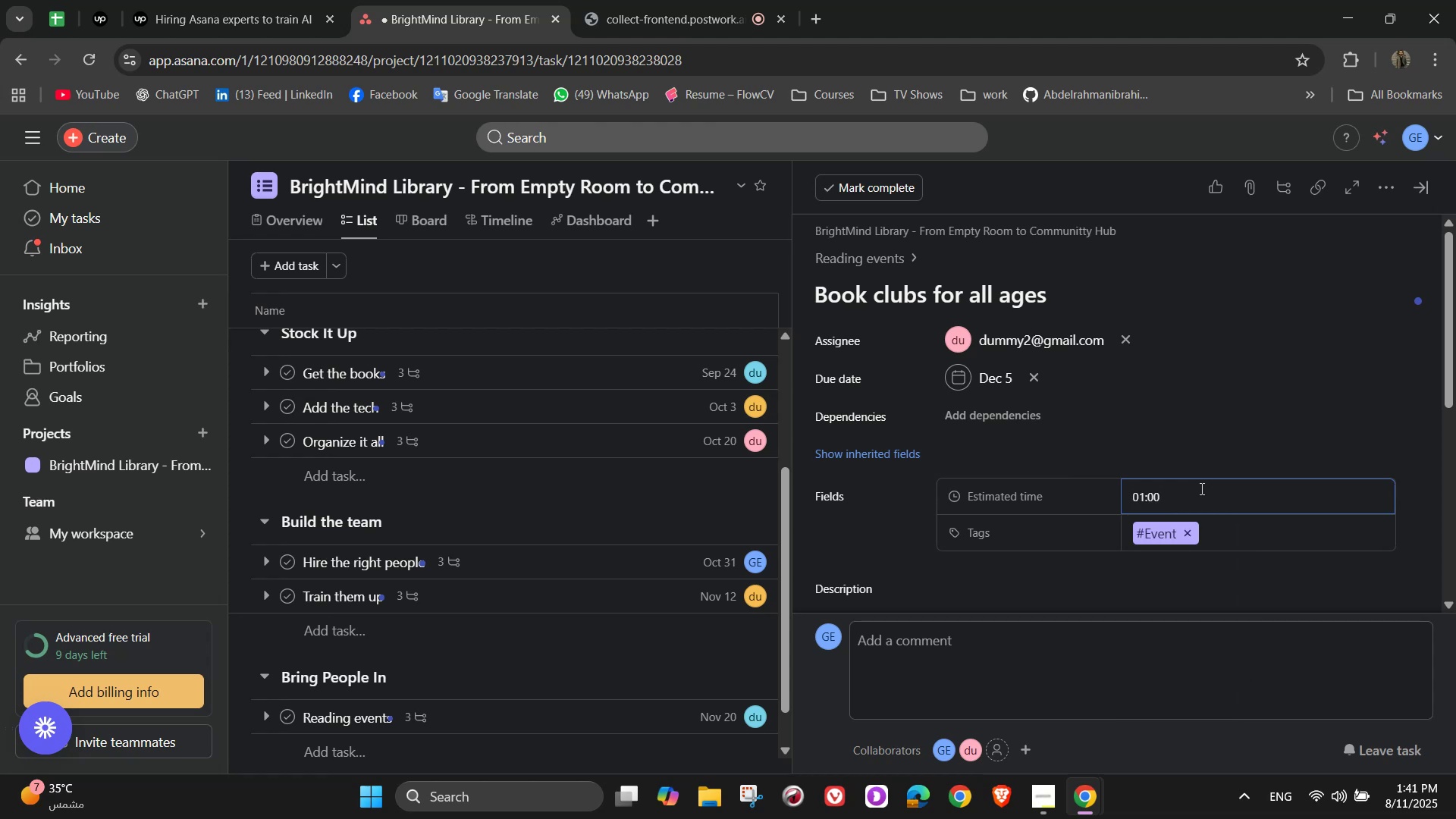 
scroll: coordinate [433, 488], scroll_direction: down, amount: 9.0
 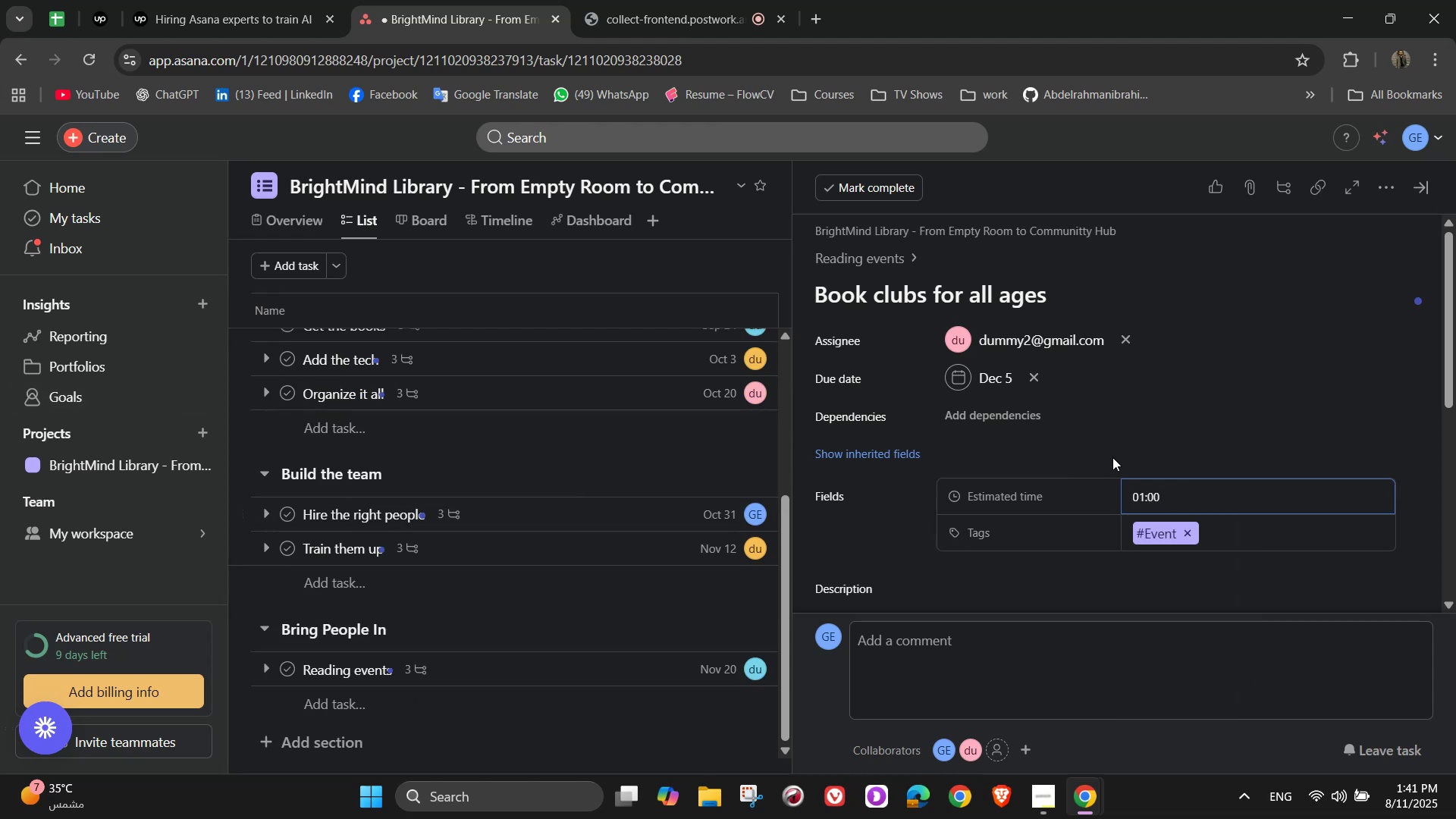 
scroll: coordinate [1060, 455], scroll_direction: up, amount: 5.0
 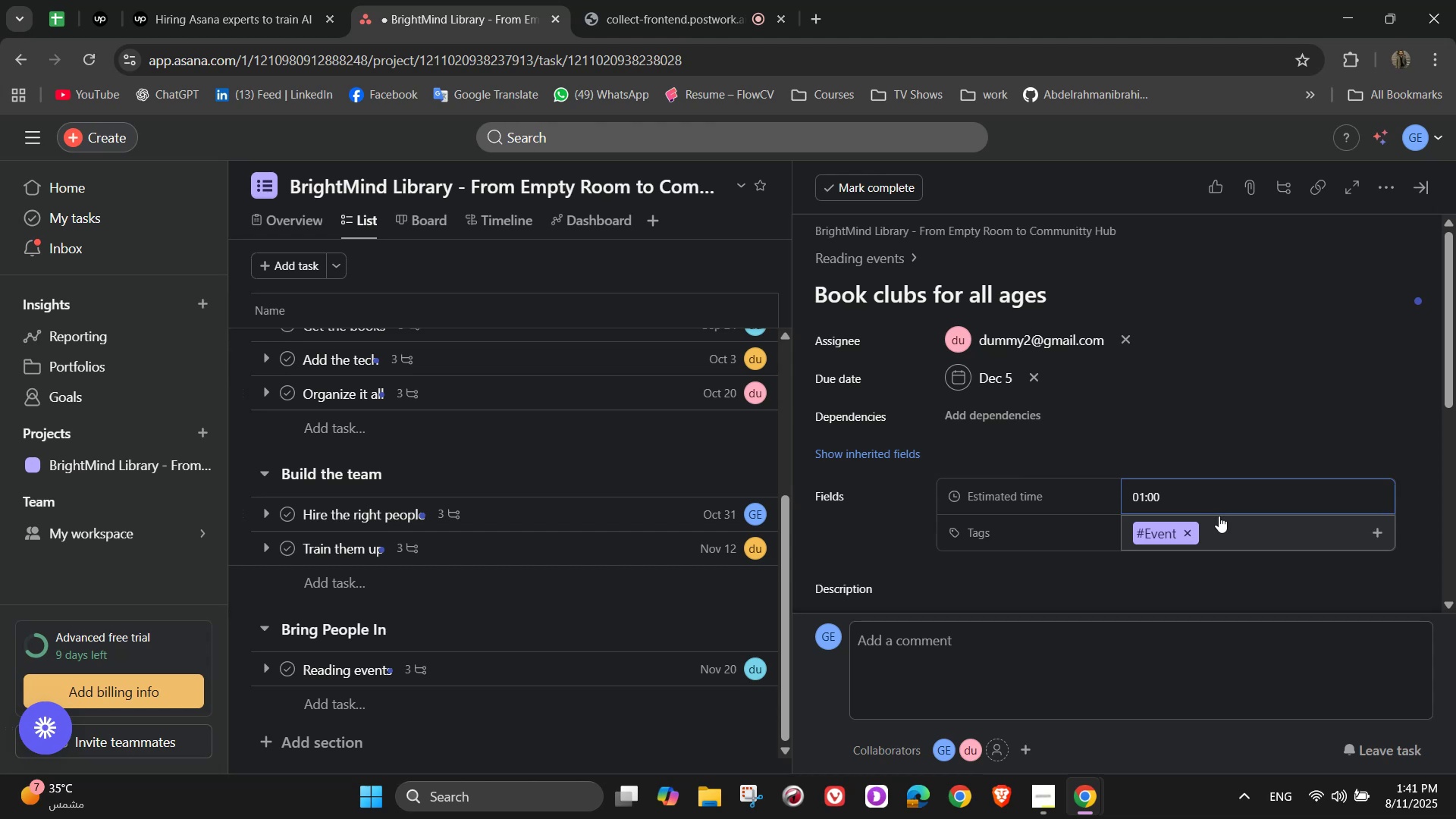 
key(Numpad0)
 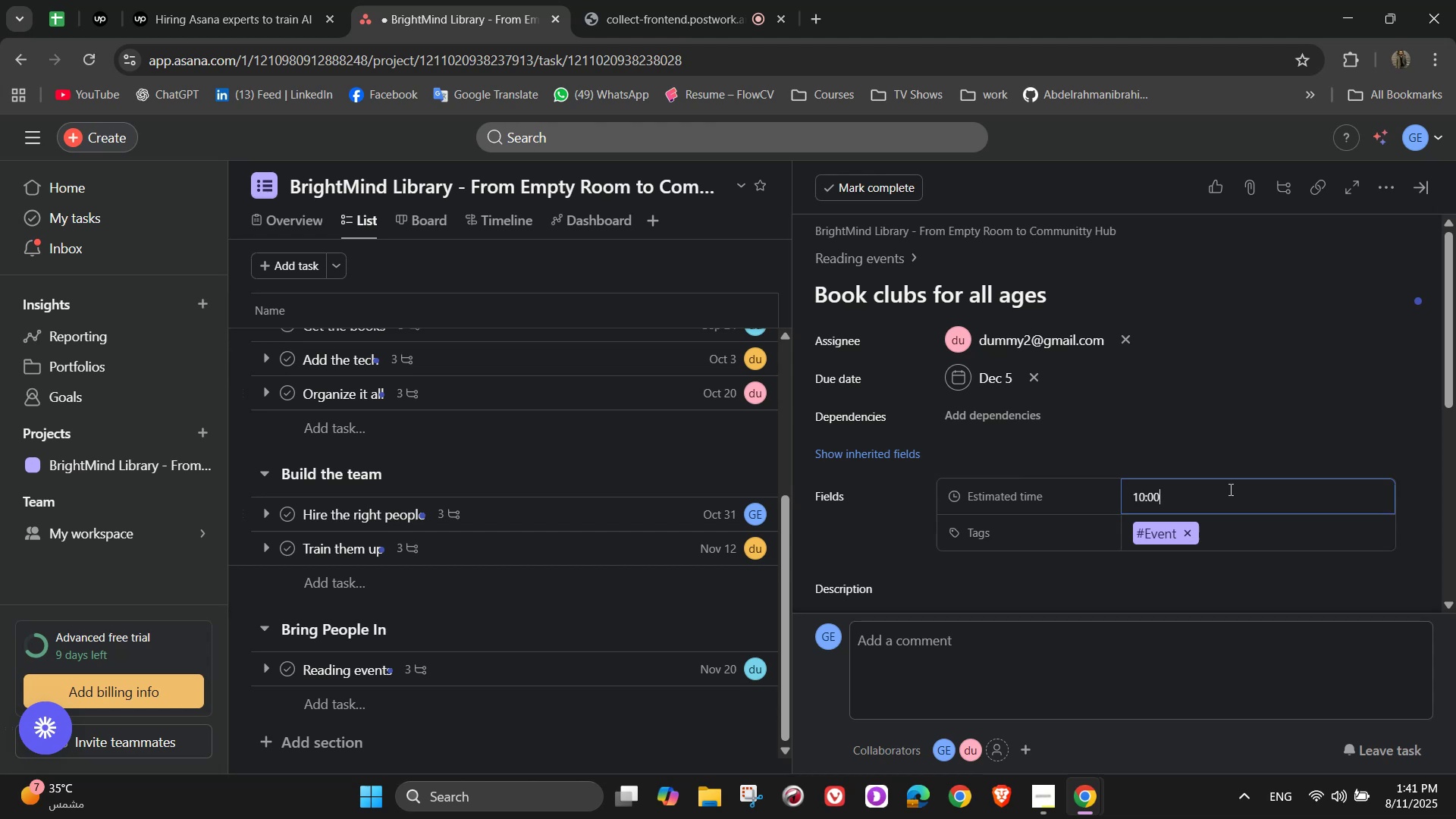 
scroll: coordinate [1231, 501], scroll_direction: down, amount: 1.0
 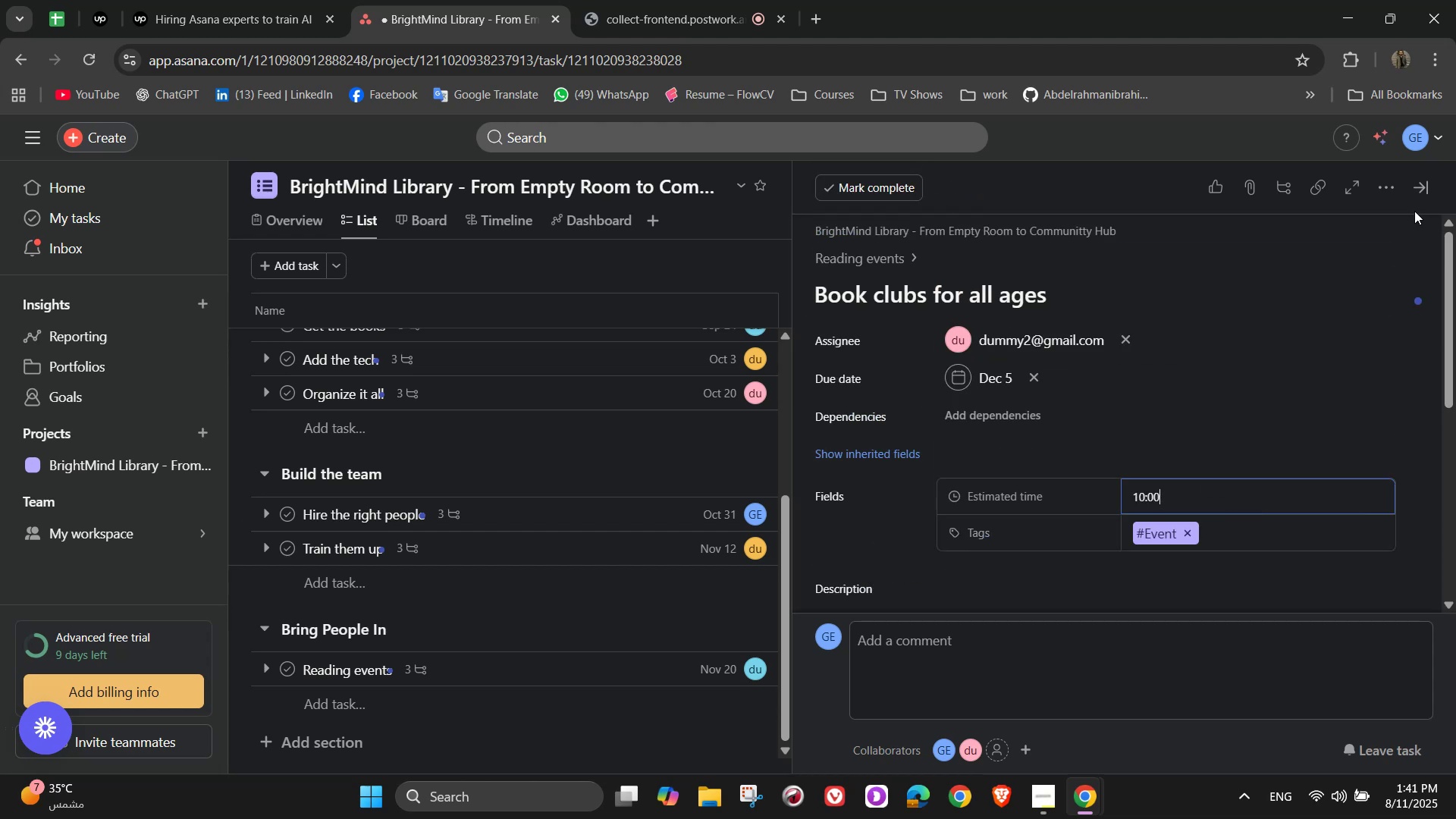 
left_click([1420, 195])
 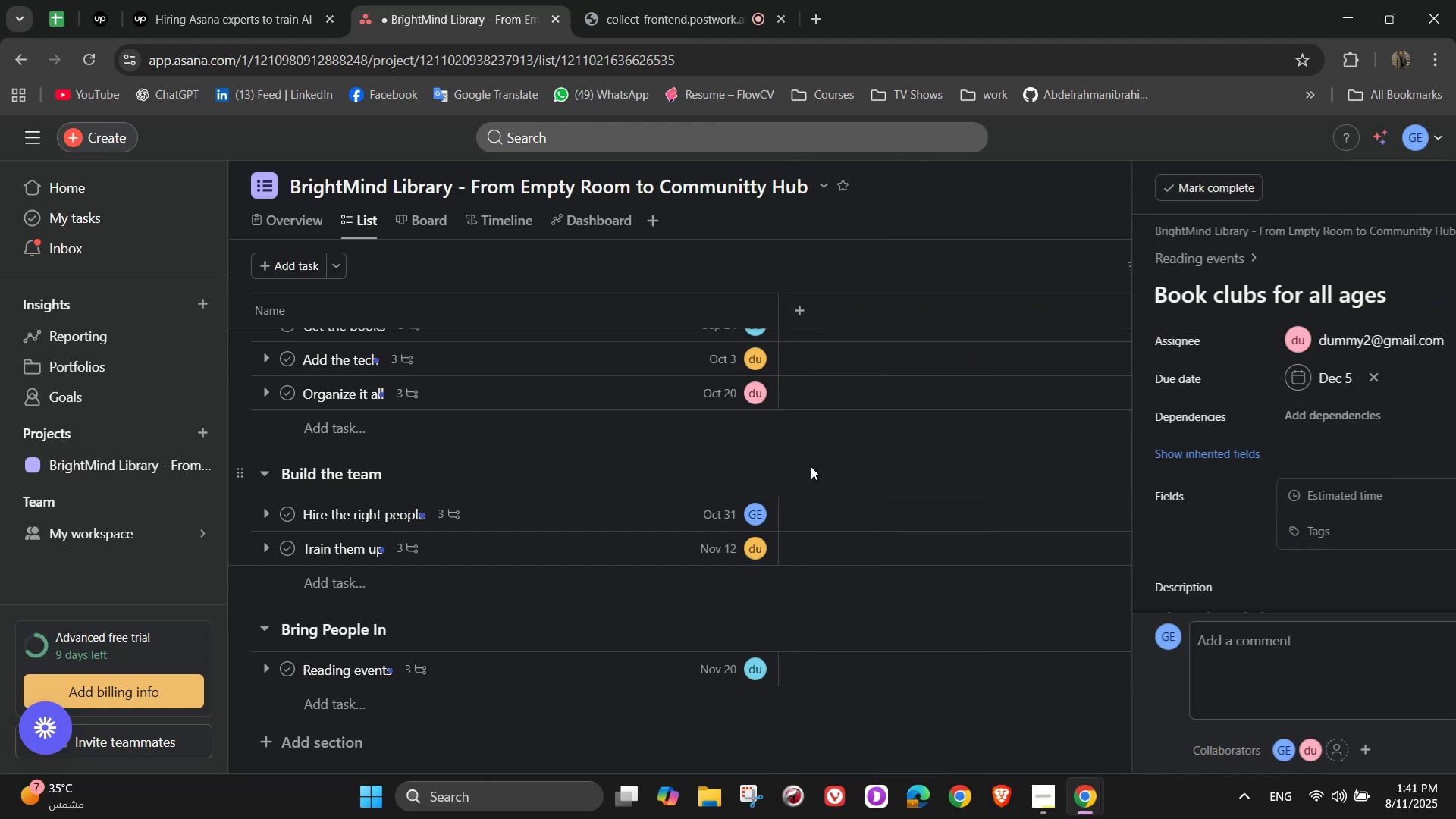 
scroll: coordinate [701, 568], scroll_direction: down, amount: 3.0
 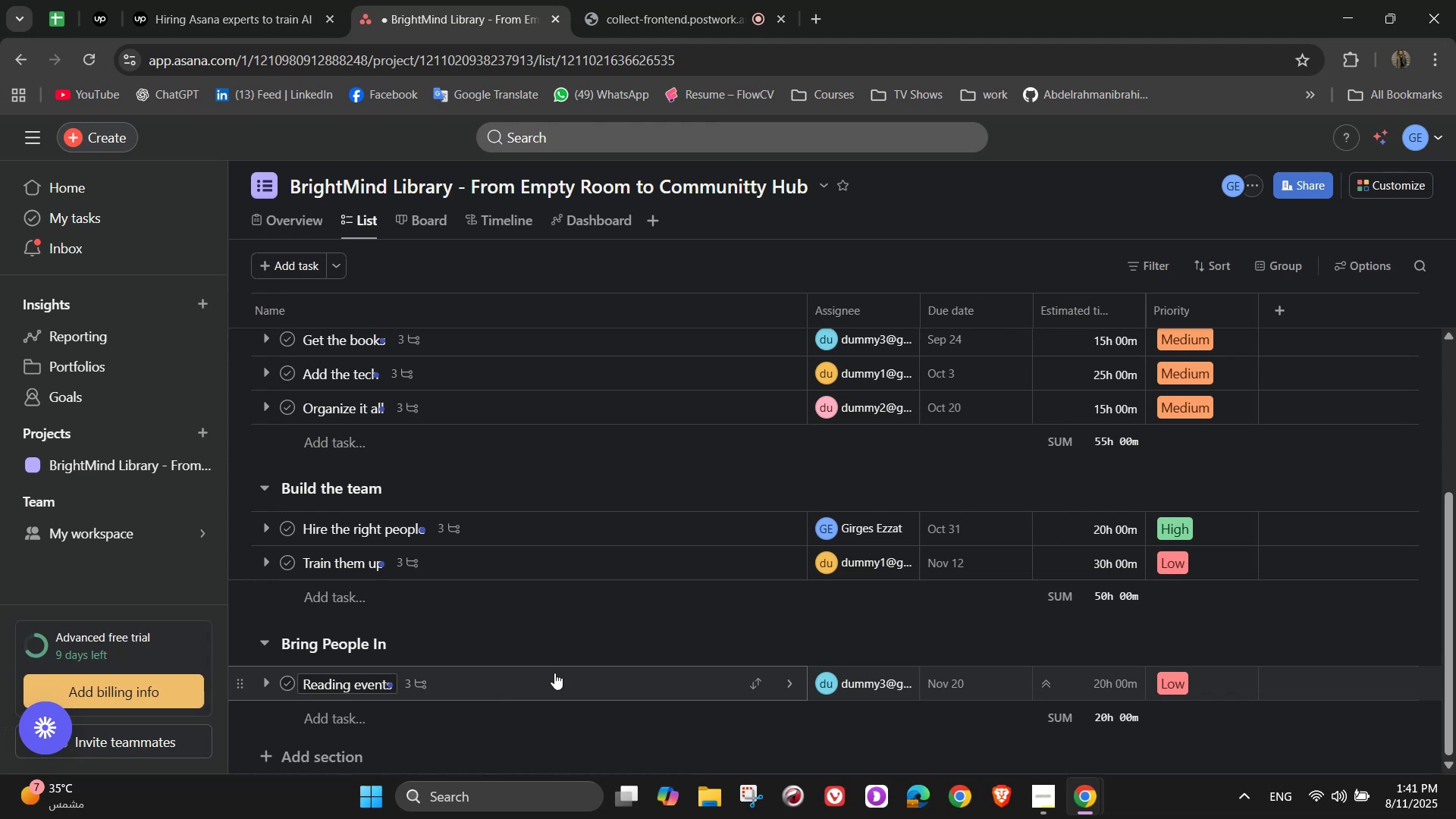 
wait(11.34)
 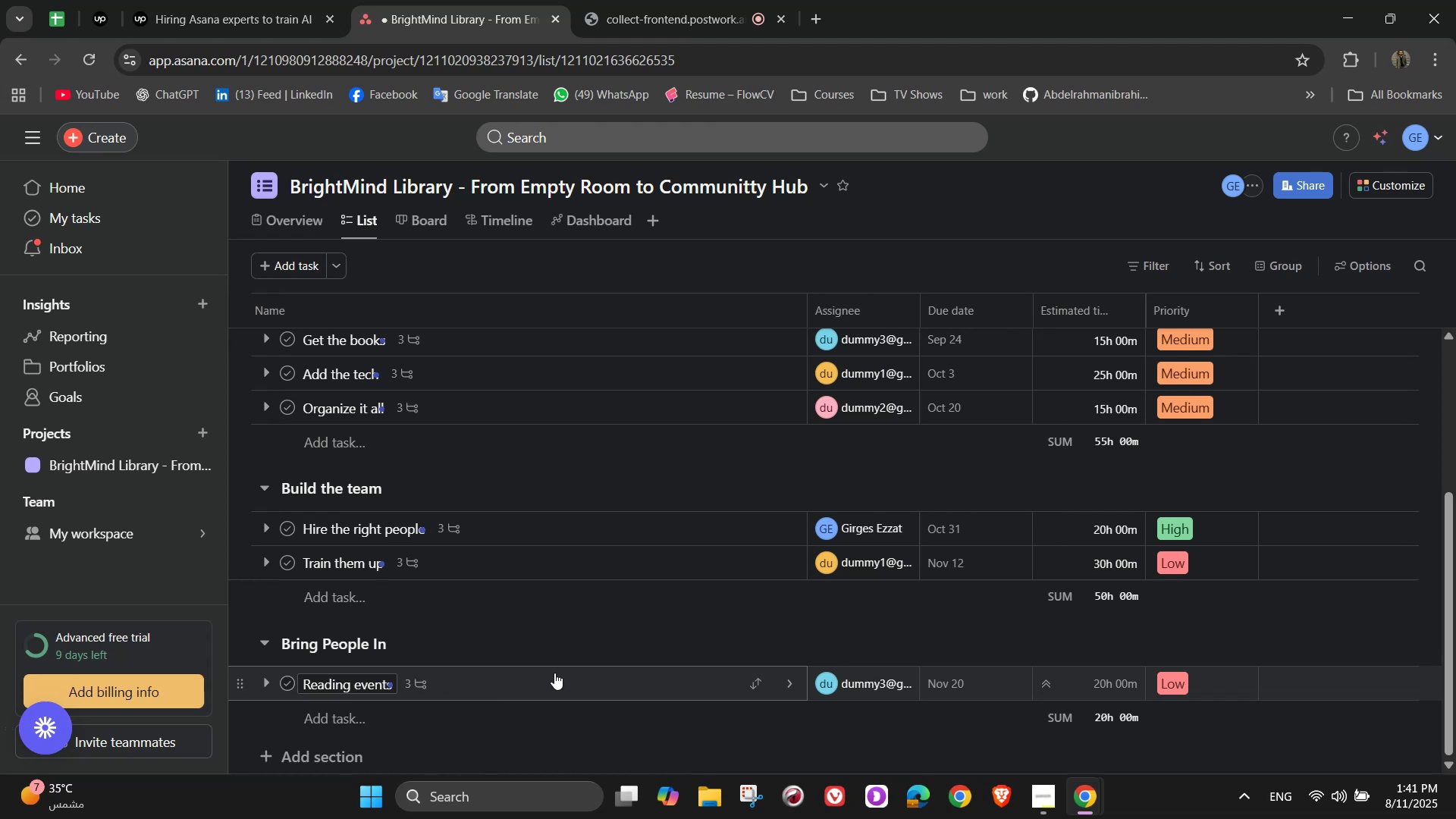 
scroll: coordinate [400, 565], scroll_direction: up, amount: 3.0
 